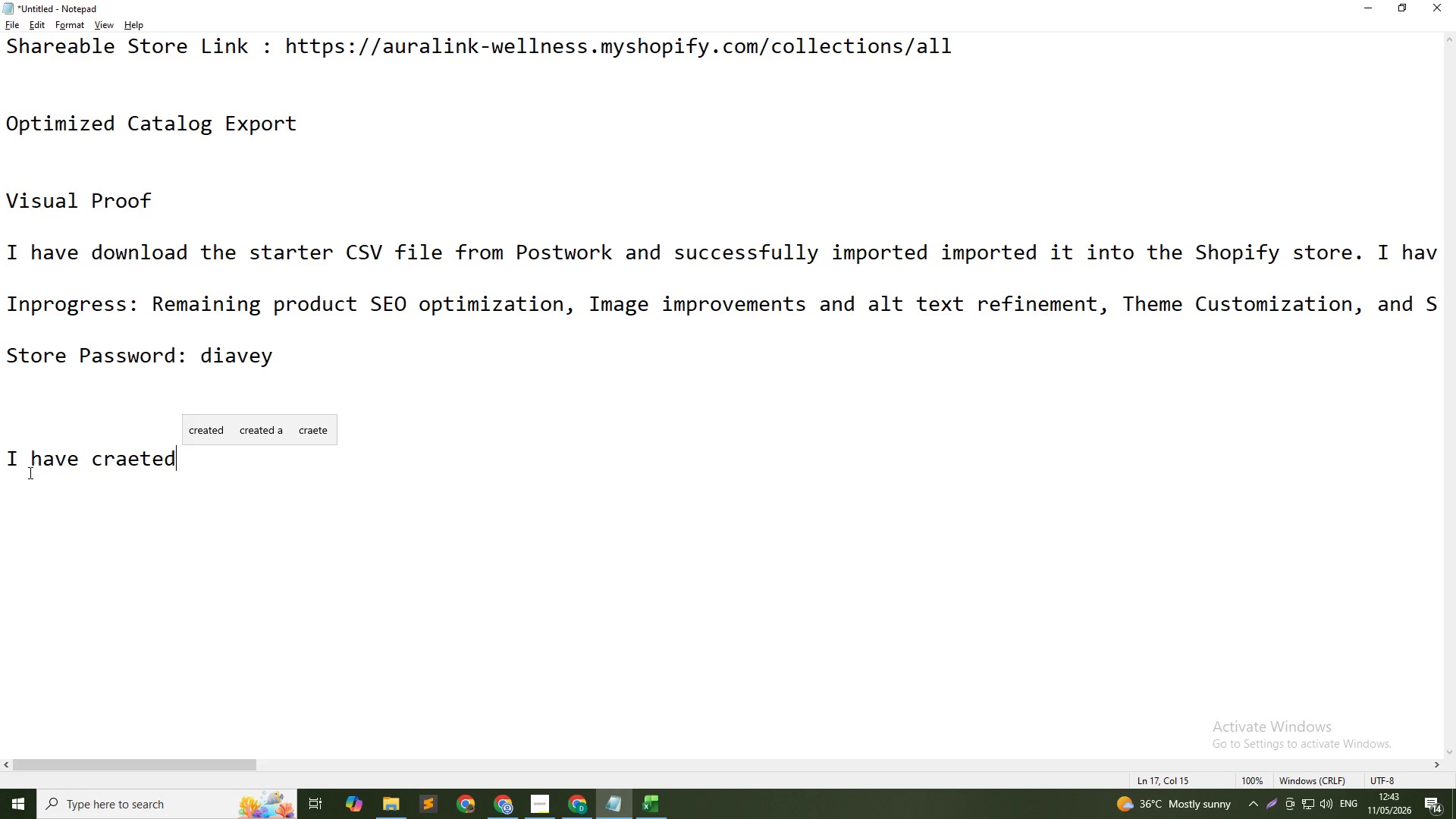 
key(Backspace)
key(Backspace)
key(Backspace)
key(Backspace)
key(Backspace)
type(eated)
 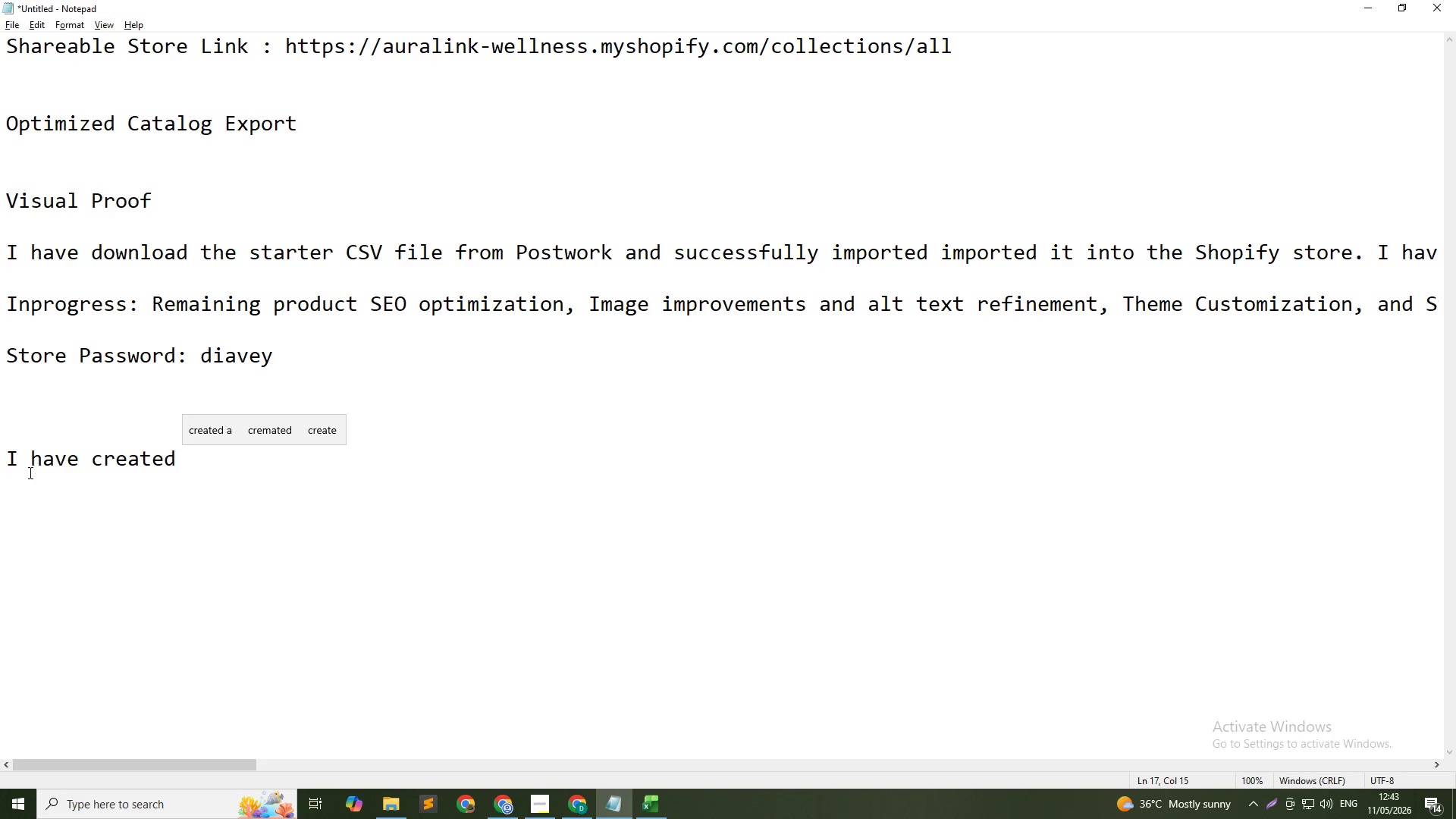 
hold_key(key=Backspace, duration=0.67)
 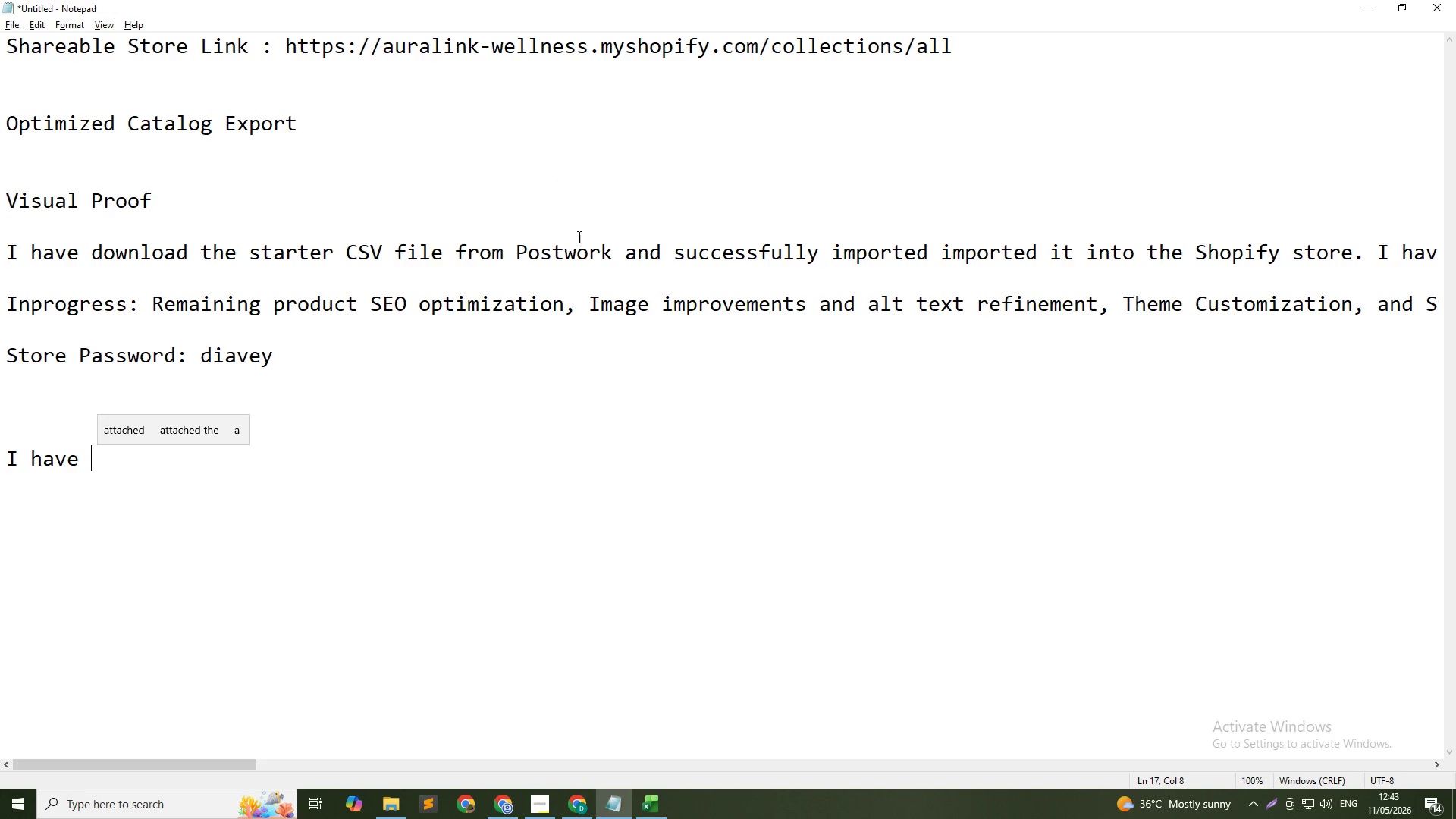 
key(Alt+Tab)
 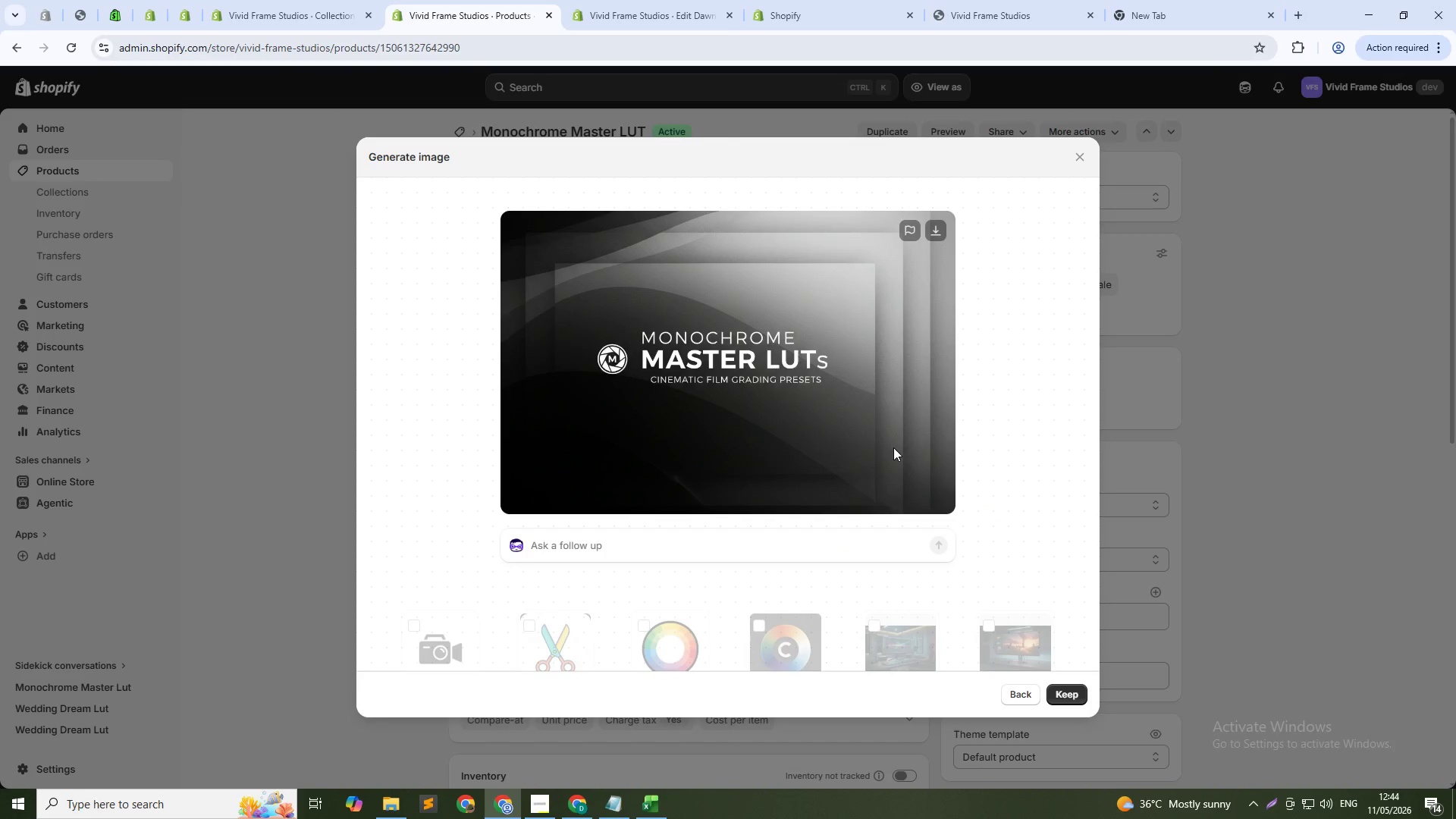 
left_click([1059, 692])
 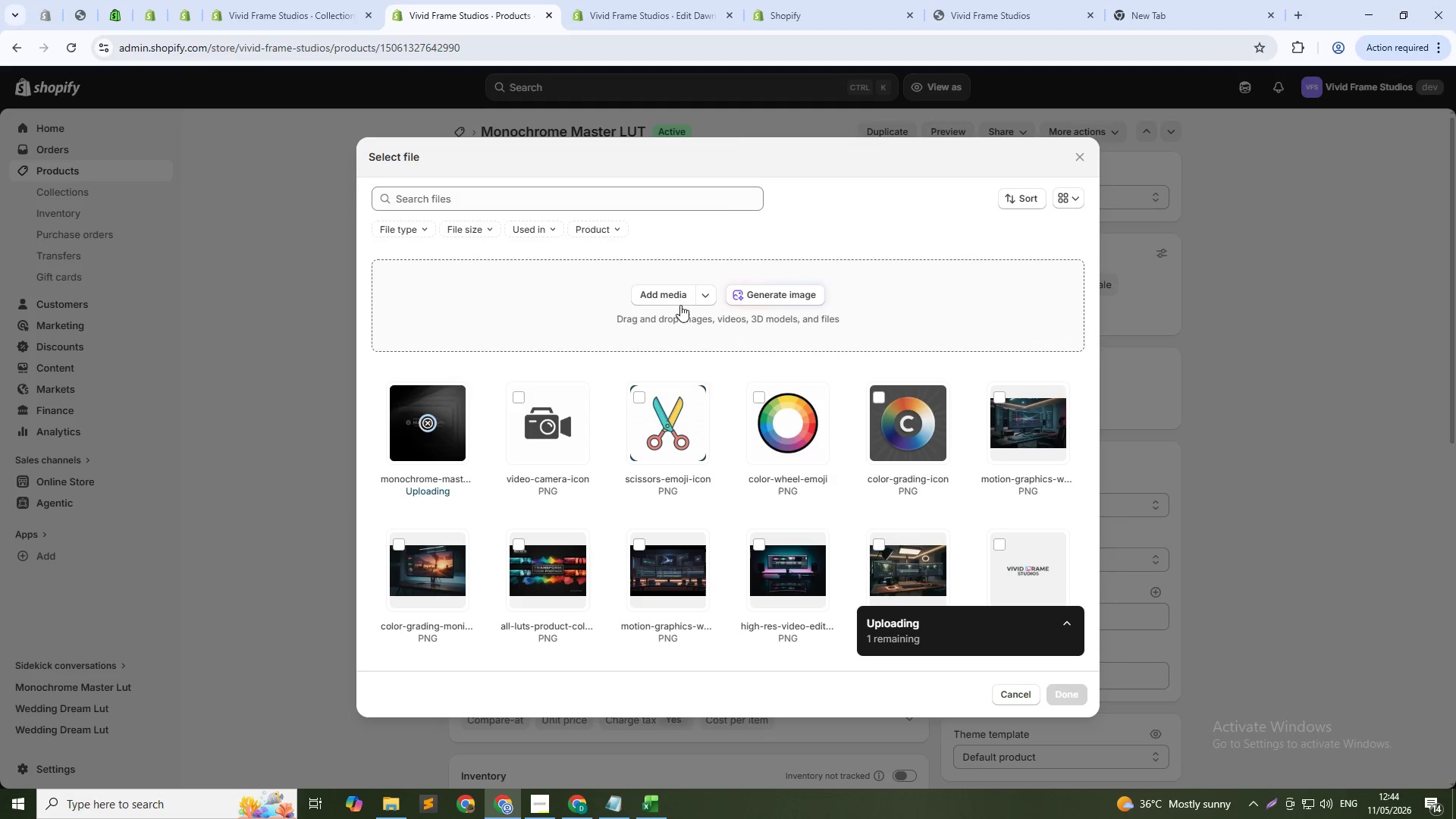 
left_click([786, 292])
 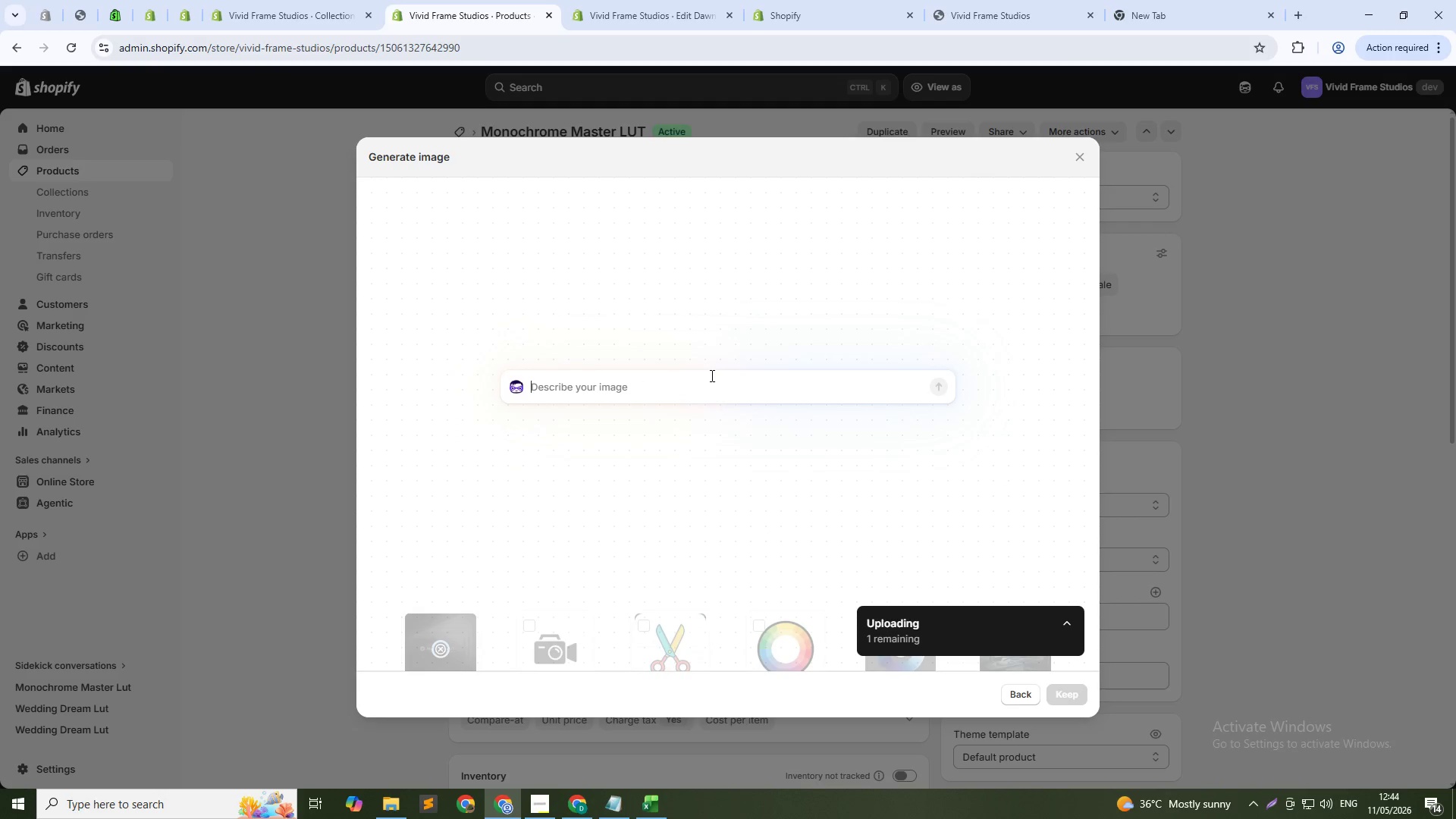 
left_click([711, 375])
 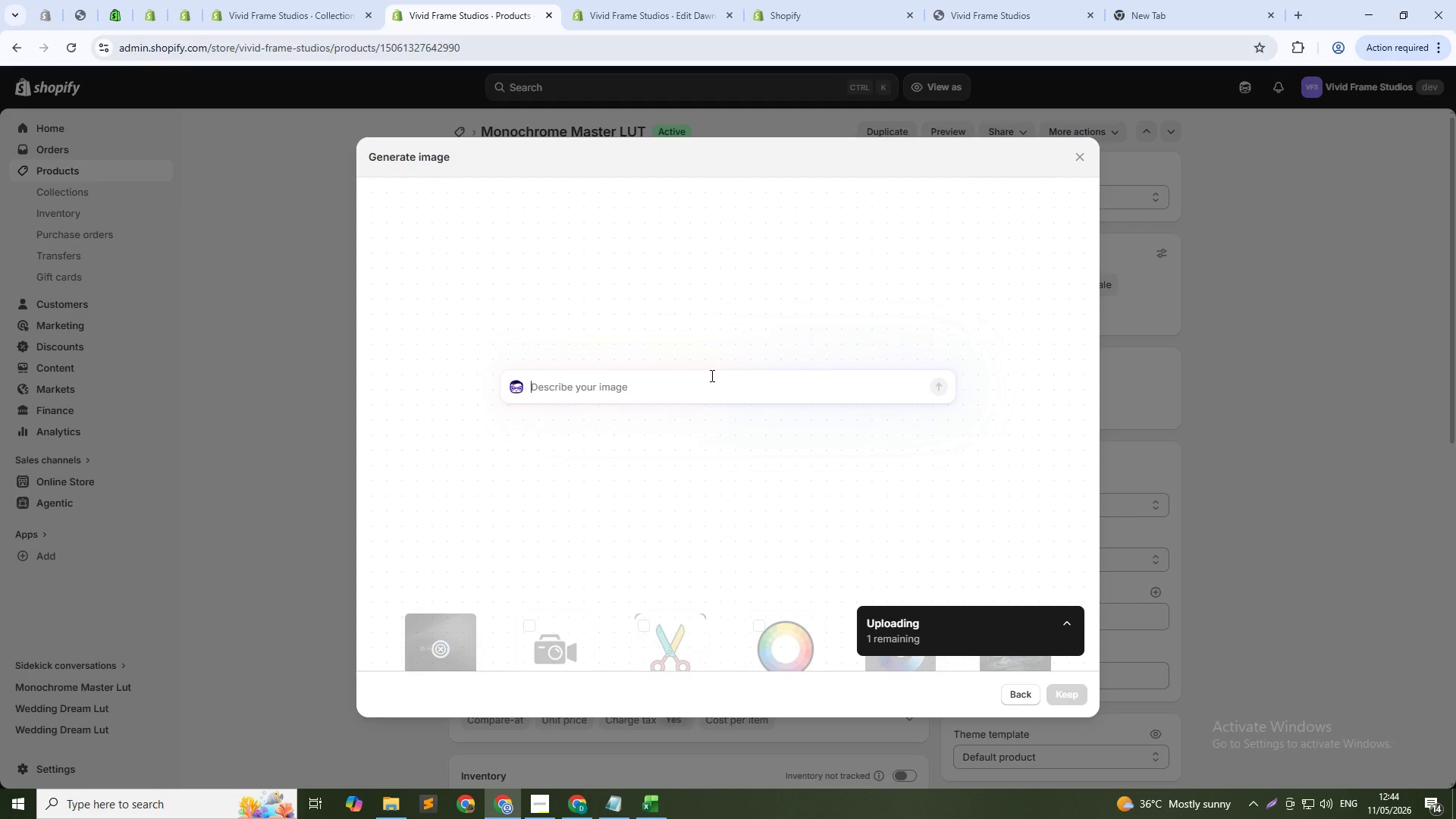 
key(Control+V)
 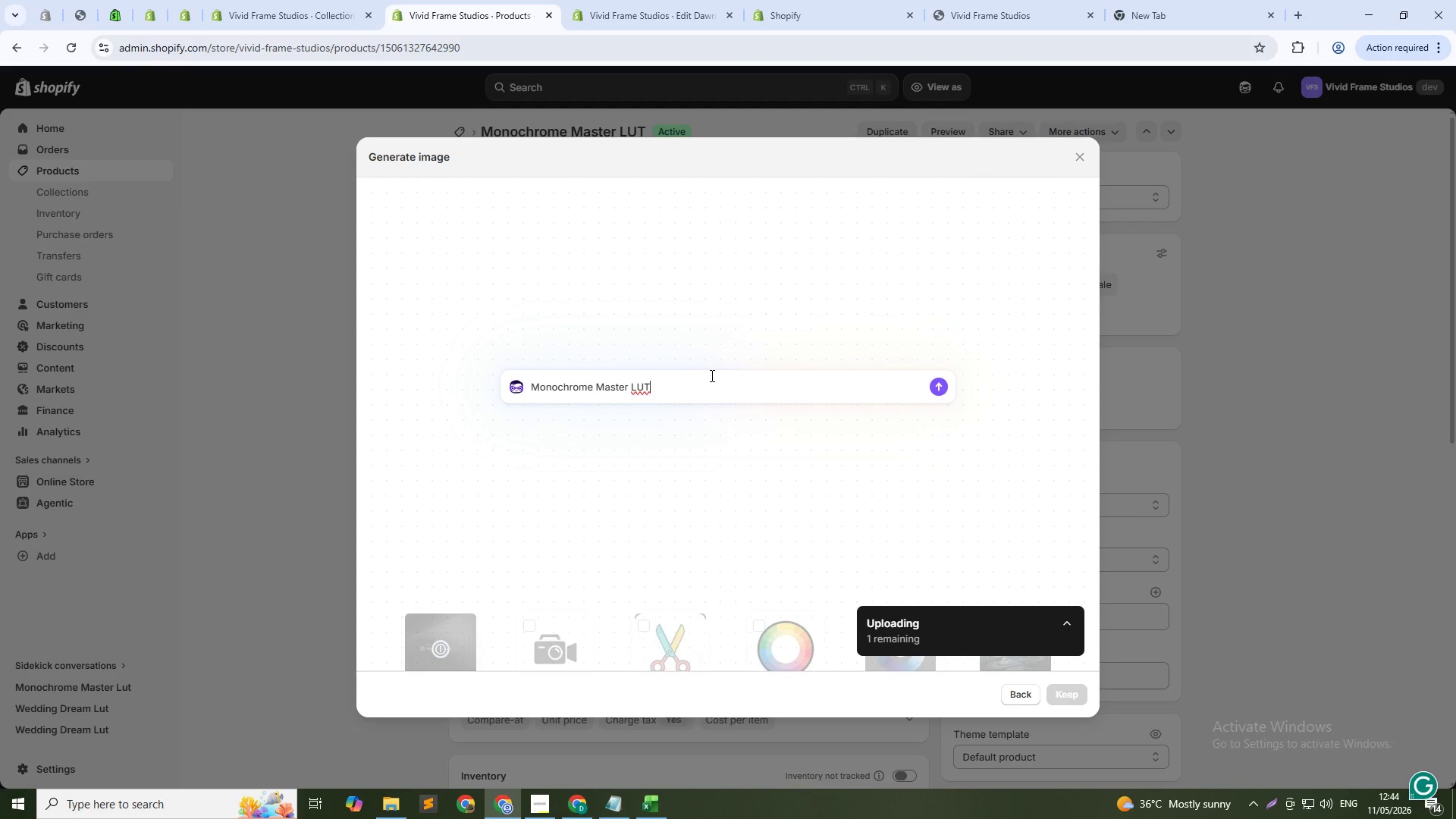 
key(NumpadEnter)
 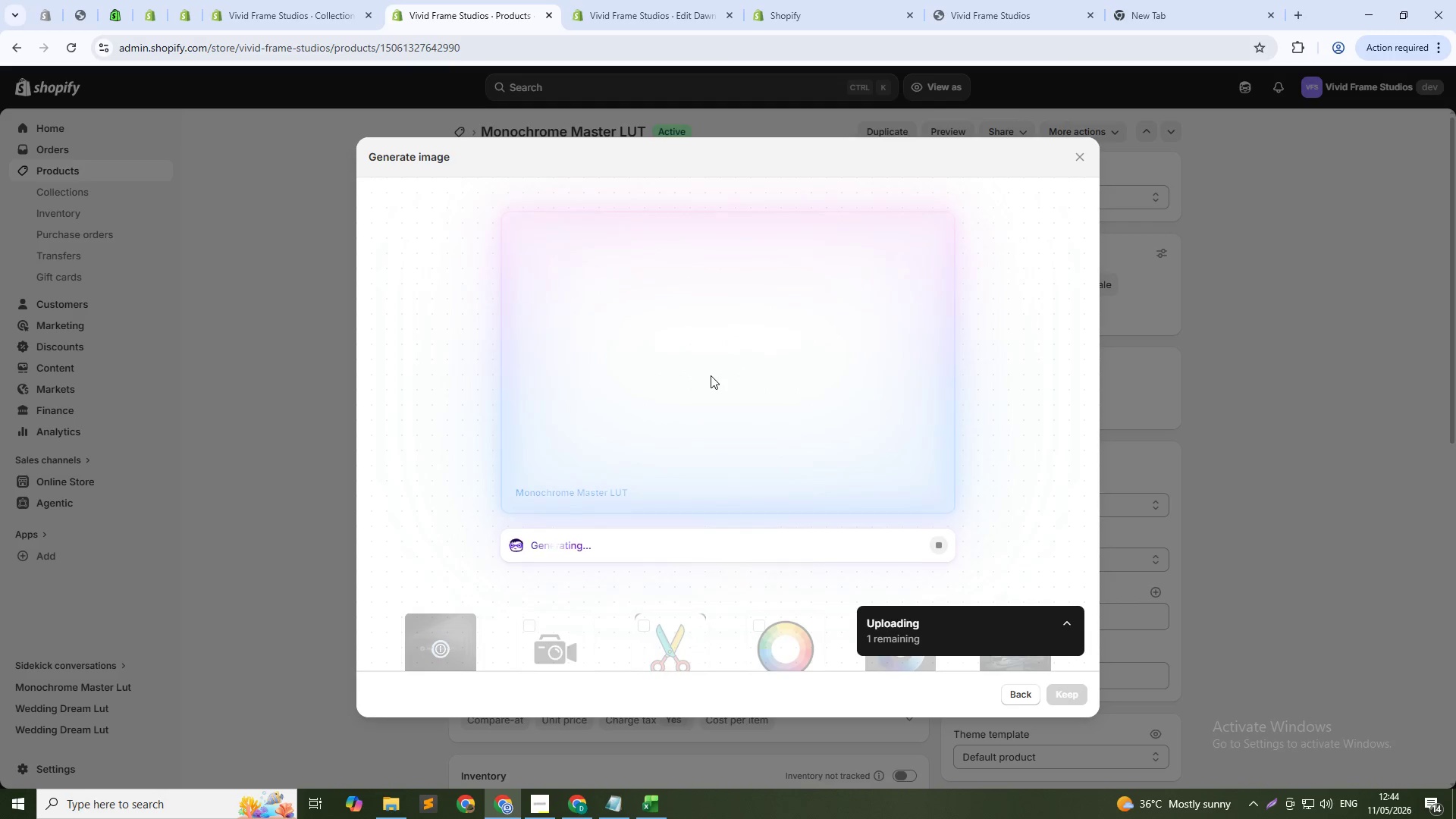 
key(Alt+Tab)
 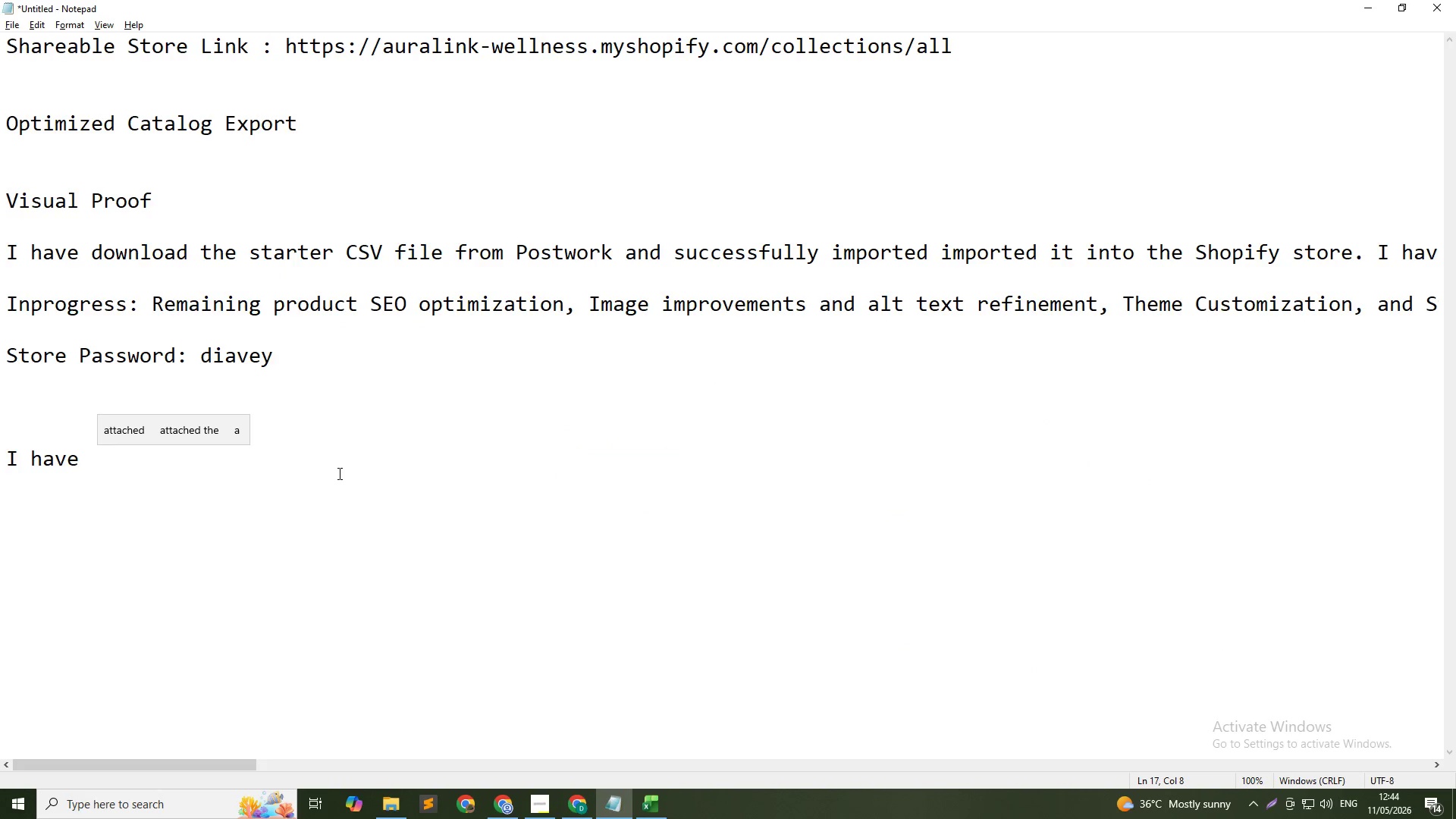 
type(download the stae)
key(Backspace)
 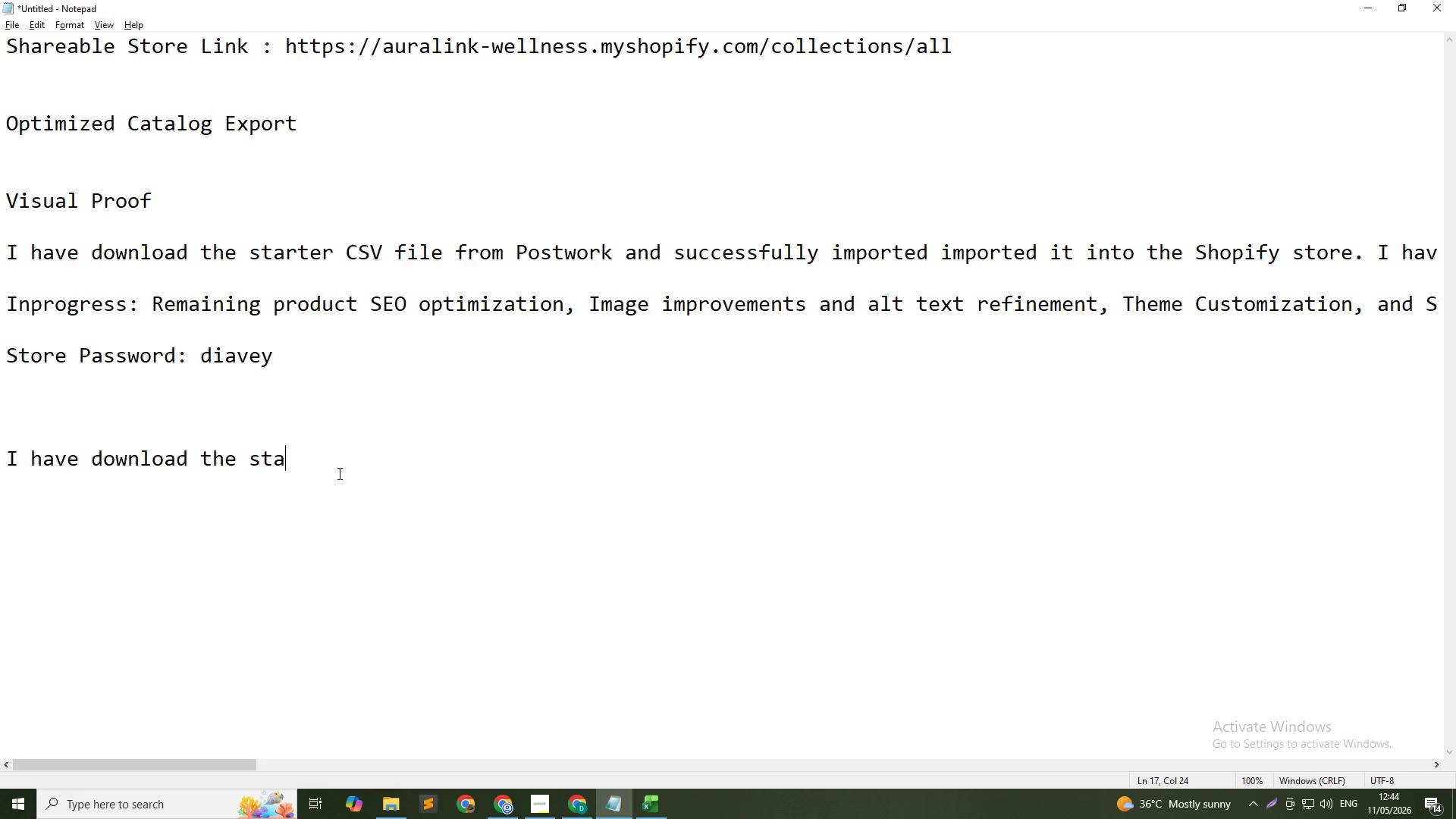 
wait(7.47)
 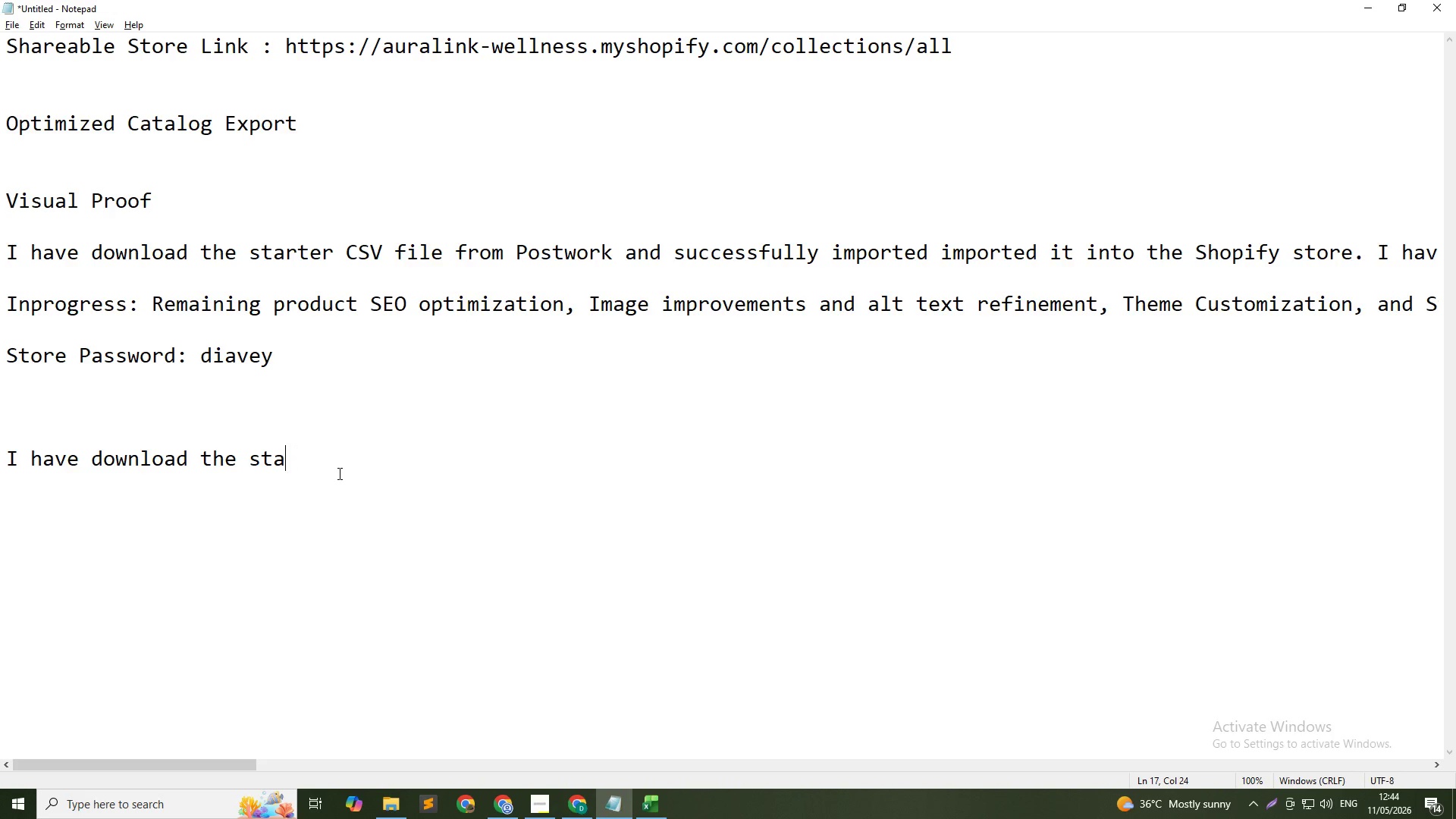 
type(rter CSV file from postwork and successfuk)
key(Backspace)
type(lly importes)
key(Backspace)
type(d it into )
key(Tab)
 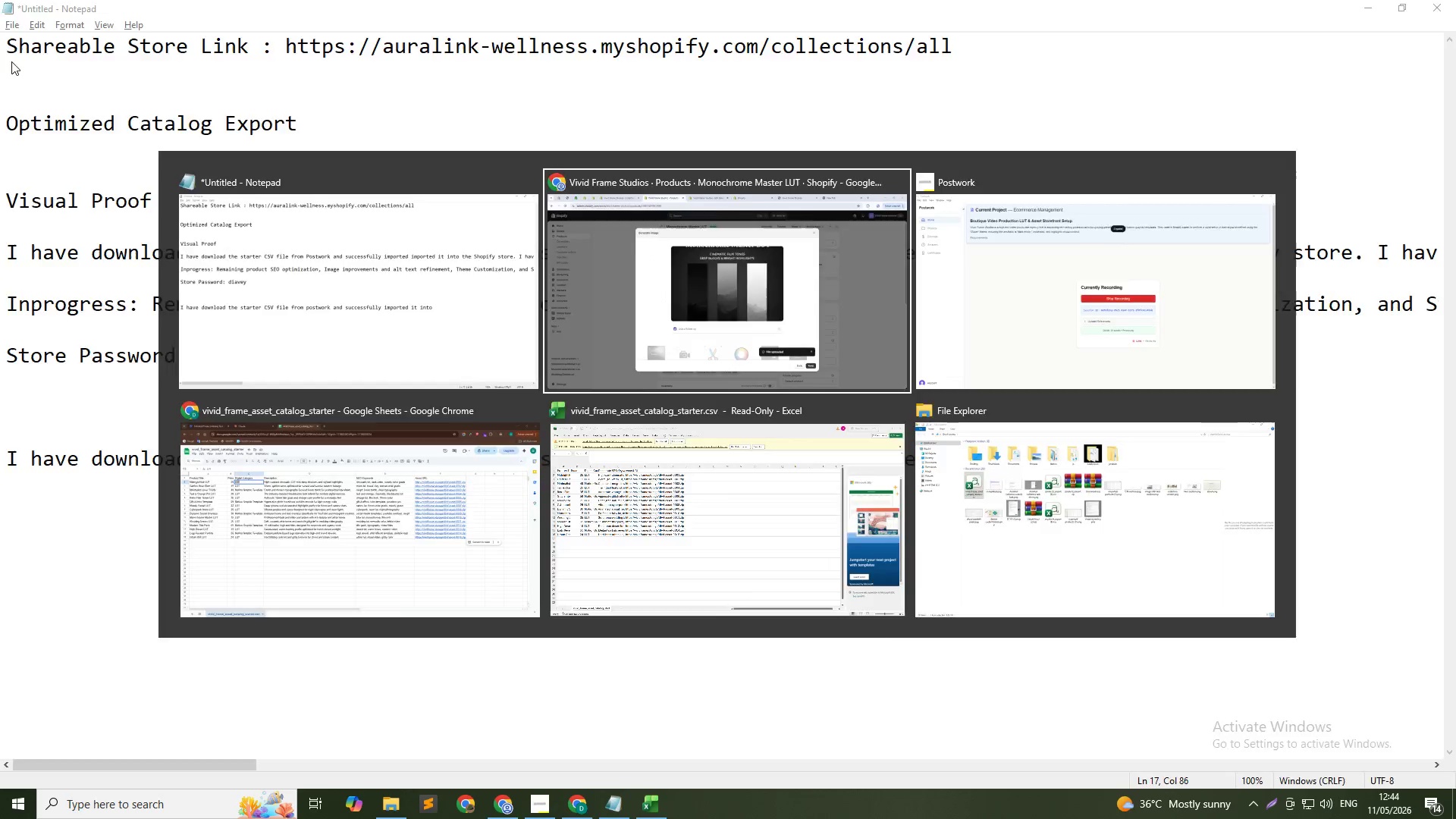 
 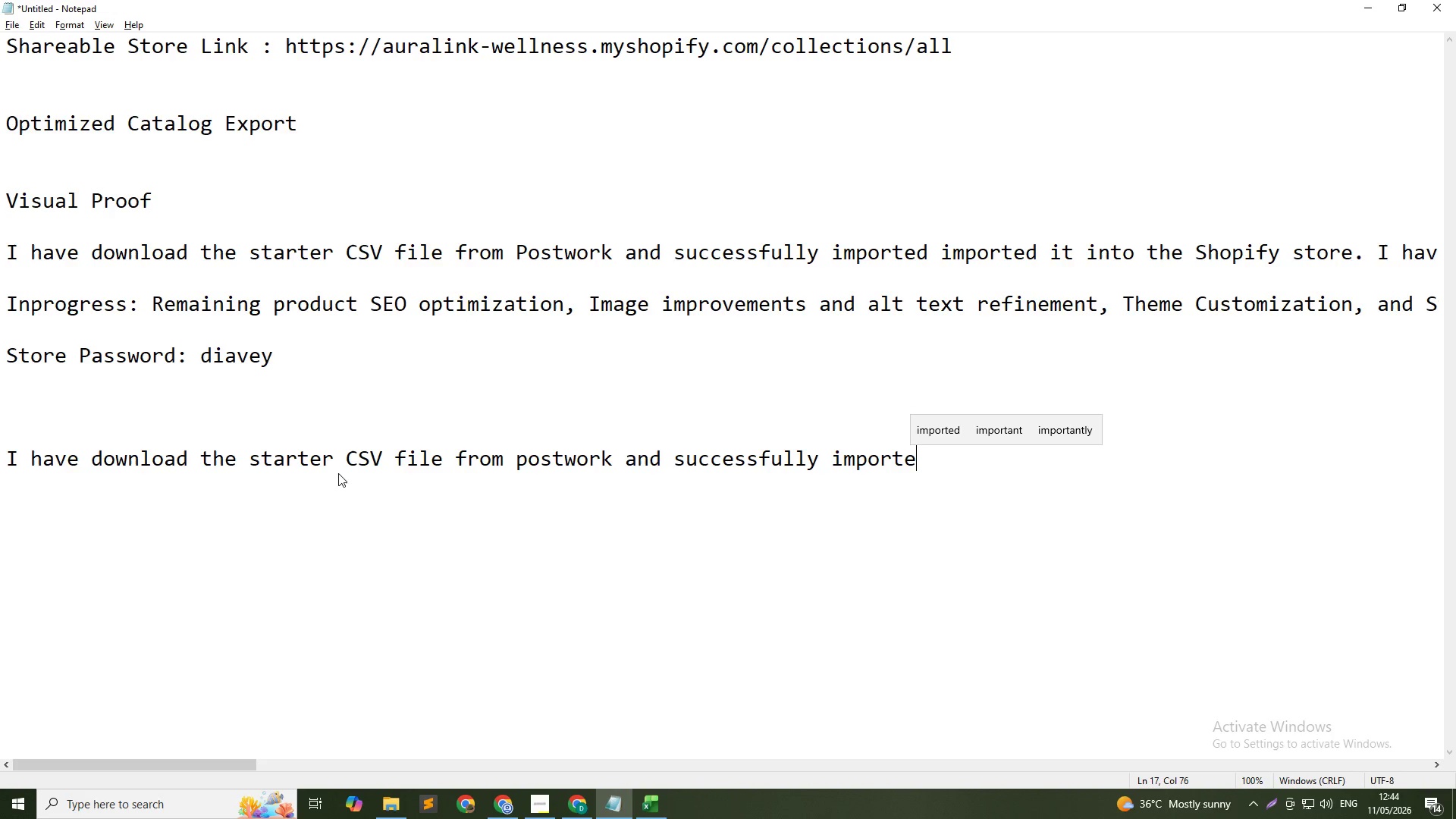 
hold_key(key=AltLeft, duration=0.73)
 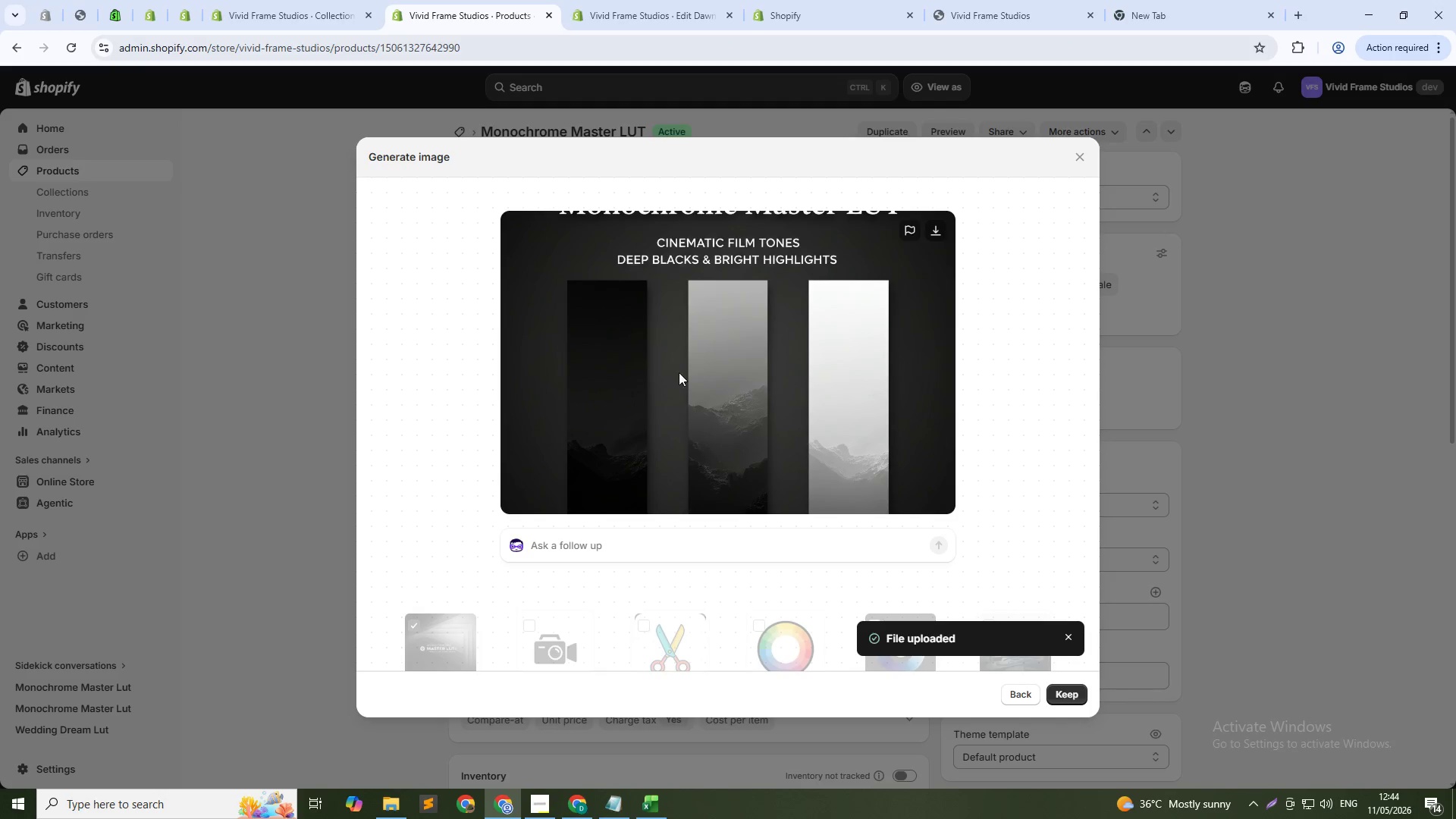 
scroll: coordinate [722, 391], scroll_direction: up, amount: 3.0
 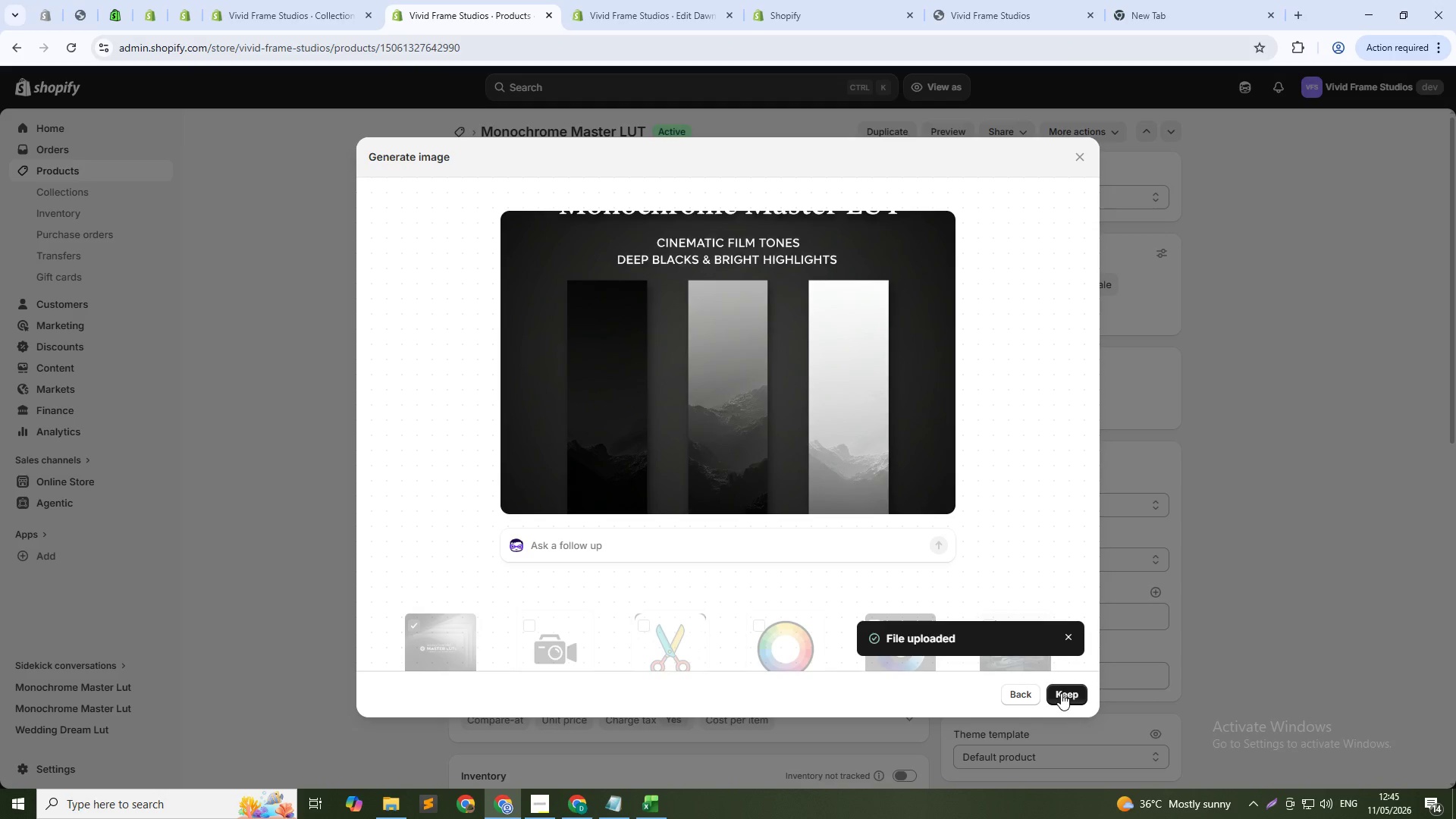 
left_click([1061, 693])
 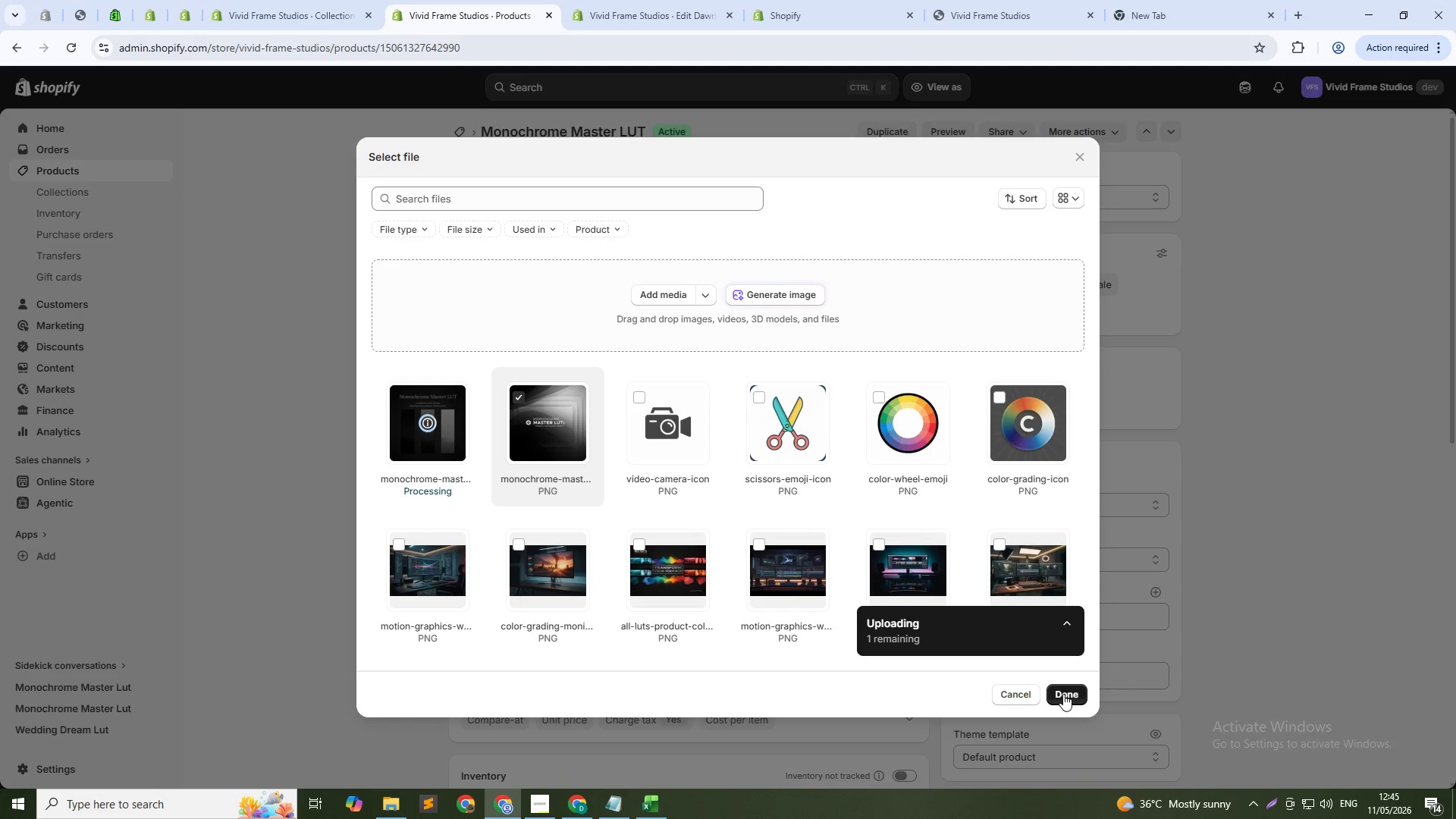 
wait(6.86)
 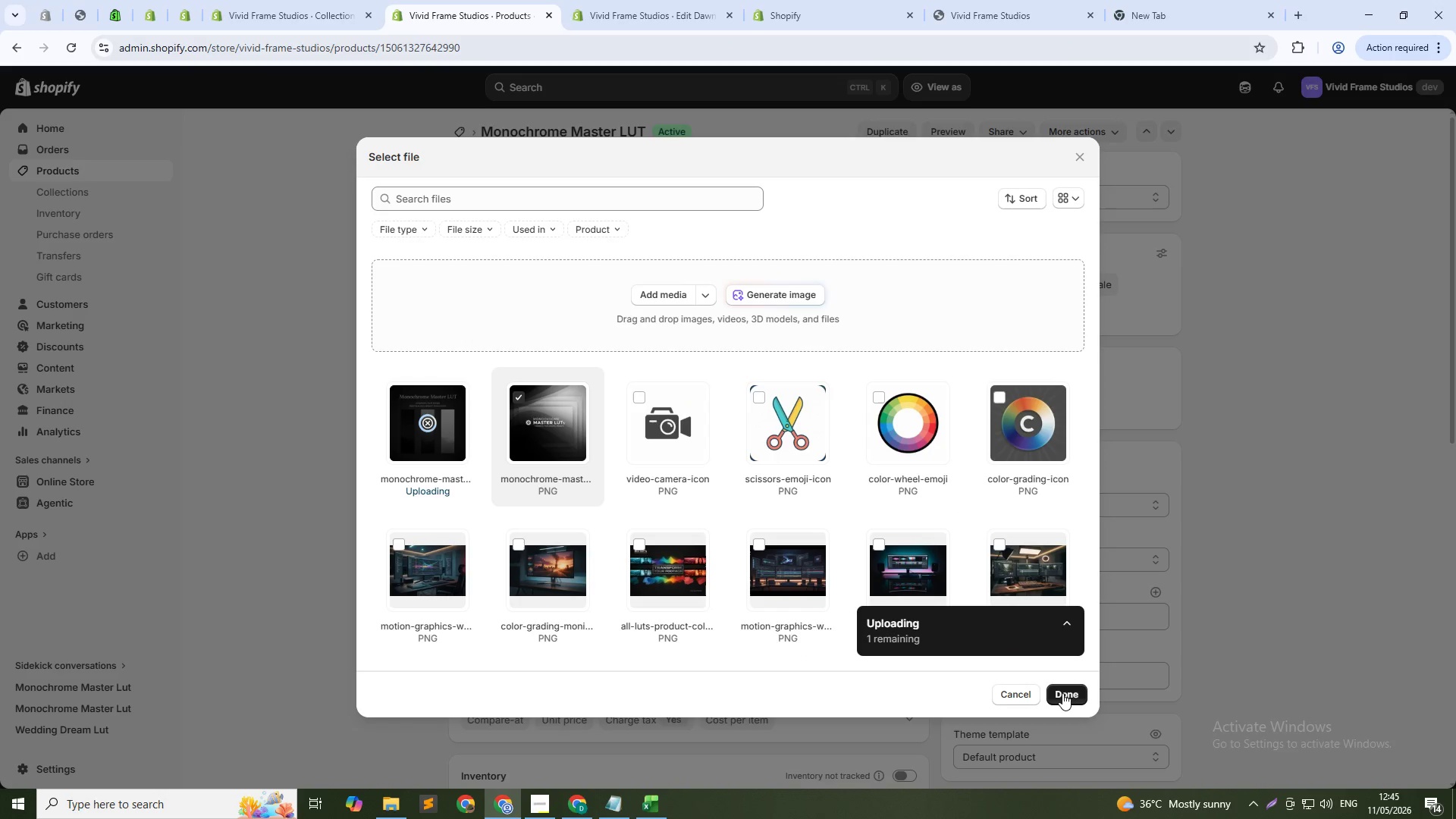 
left_click([1063, 694])
 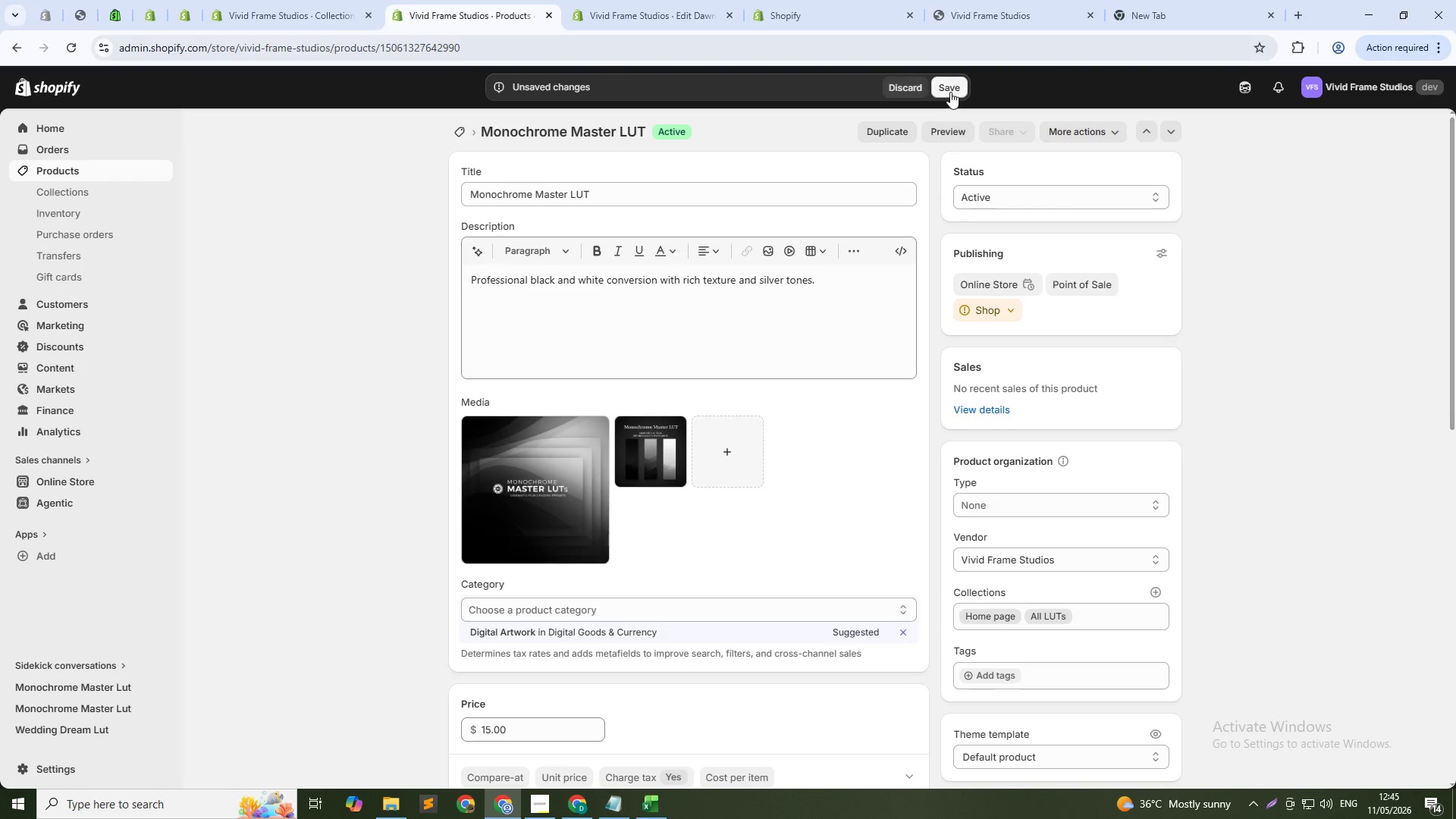 
left_click([950, 92])
 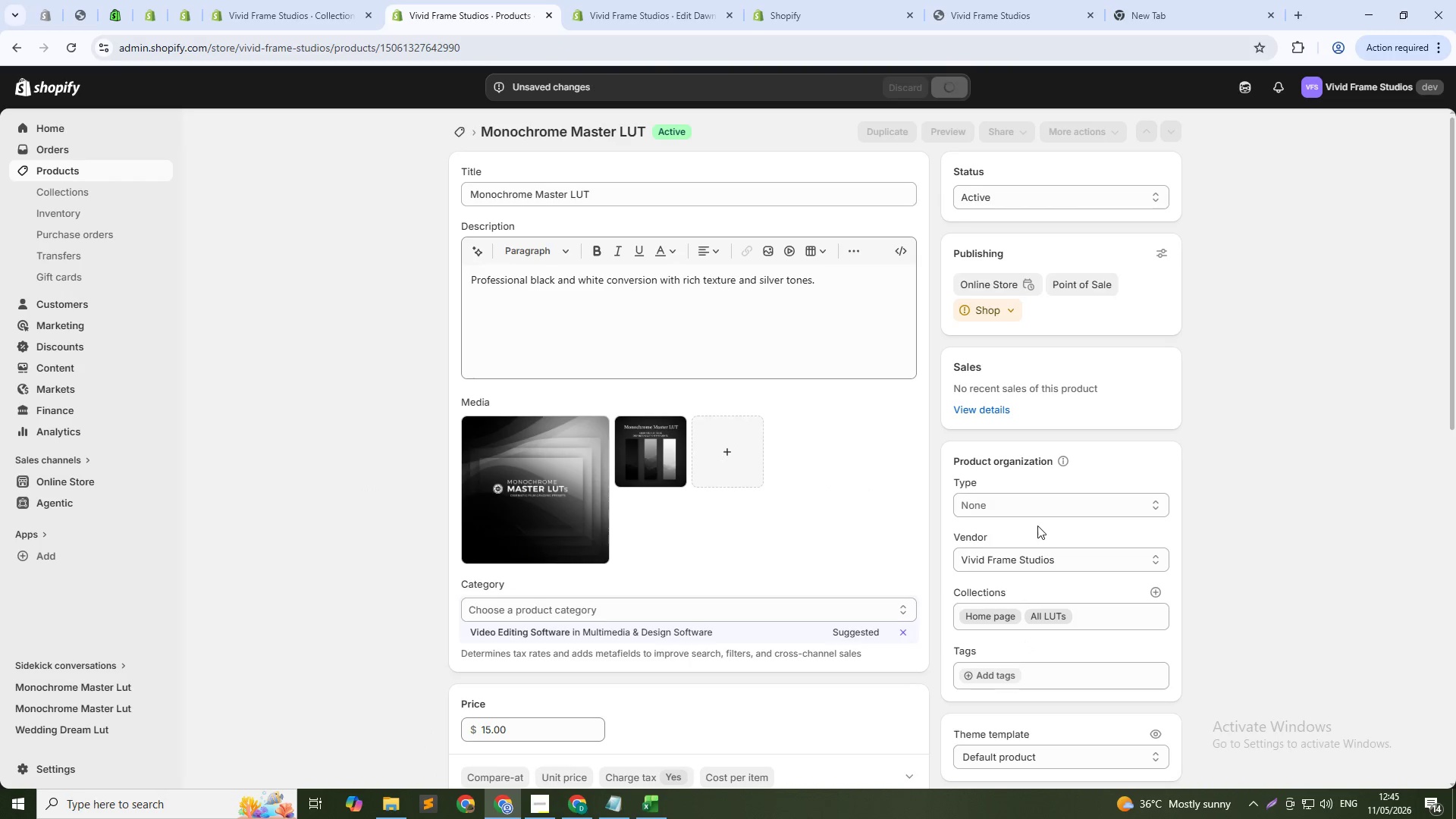 
left_click([1017, 508])
 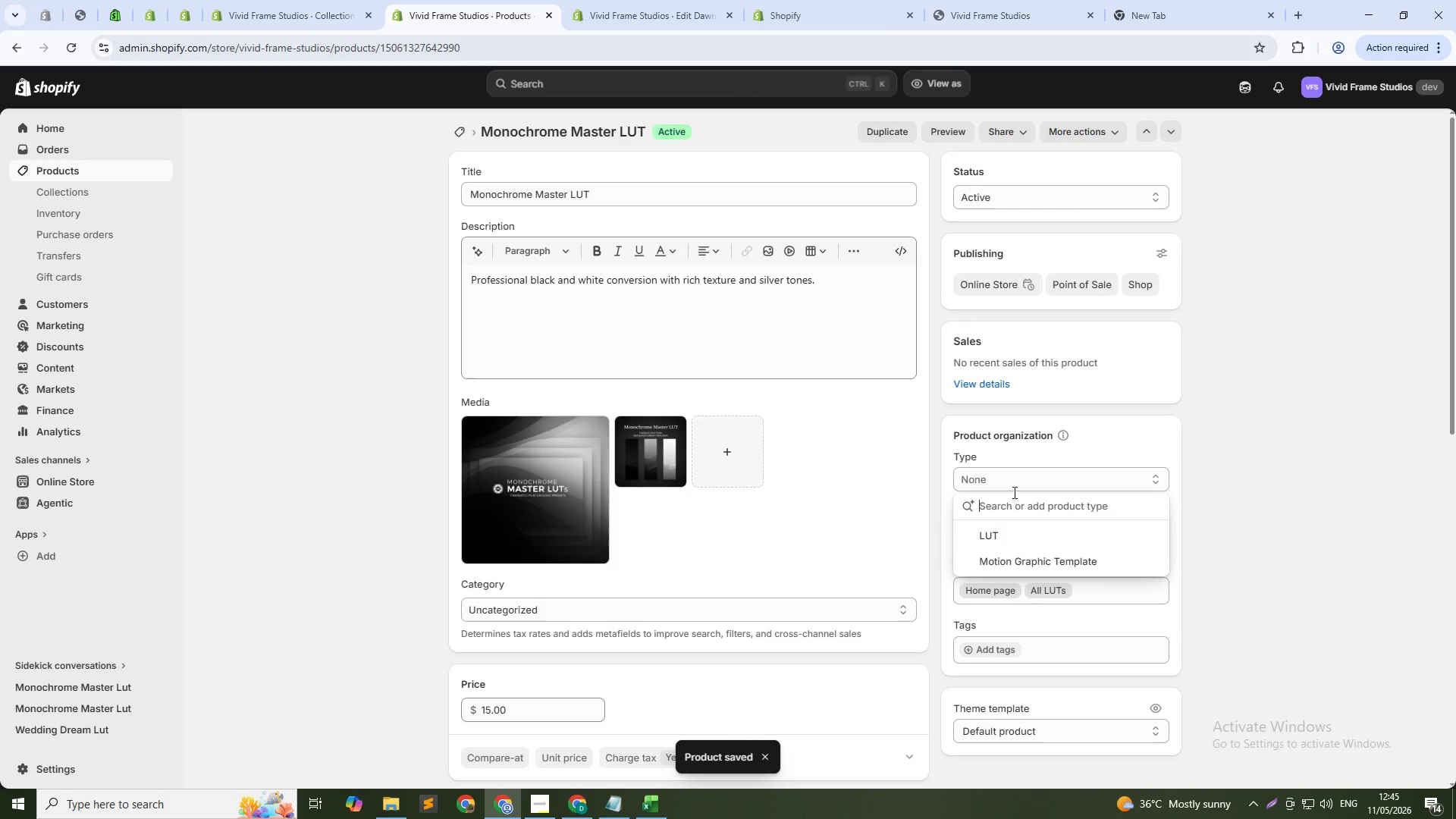 
left_click([1010, 532])
 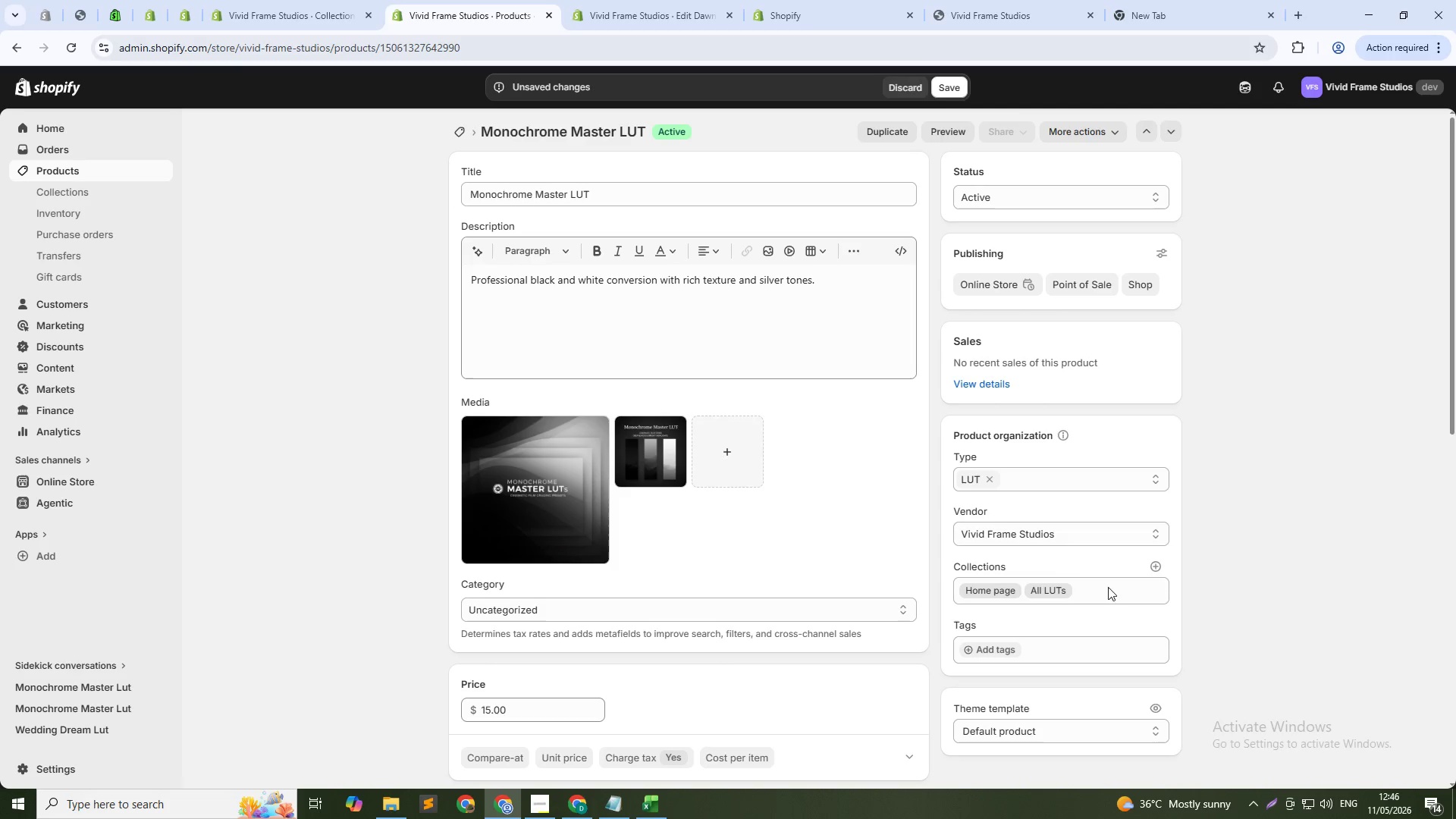 
wait(64.5)
 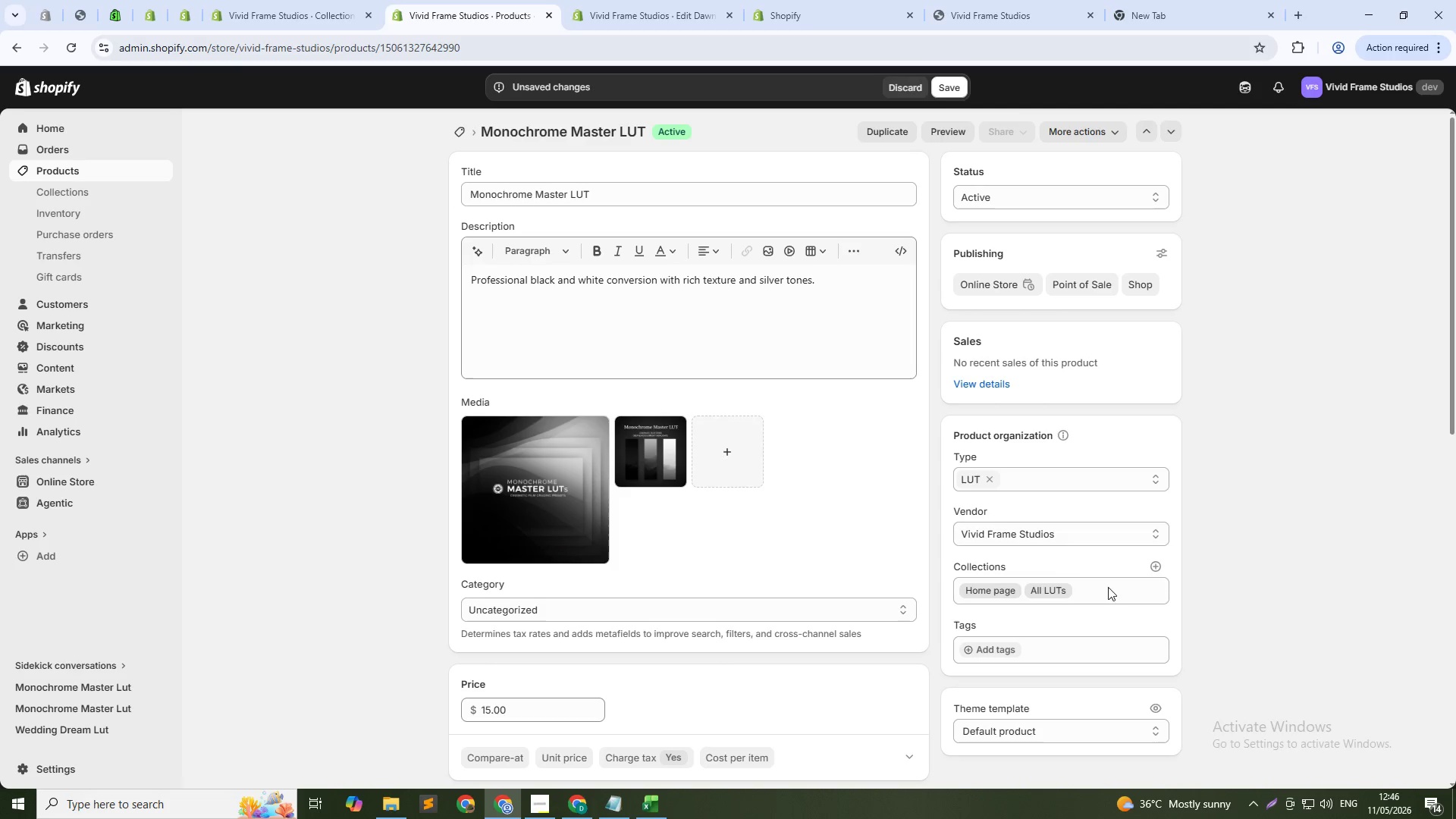 
left_click([1027, 651])
 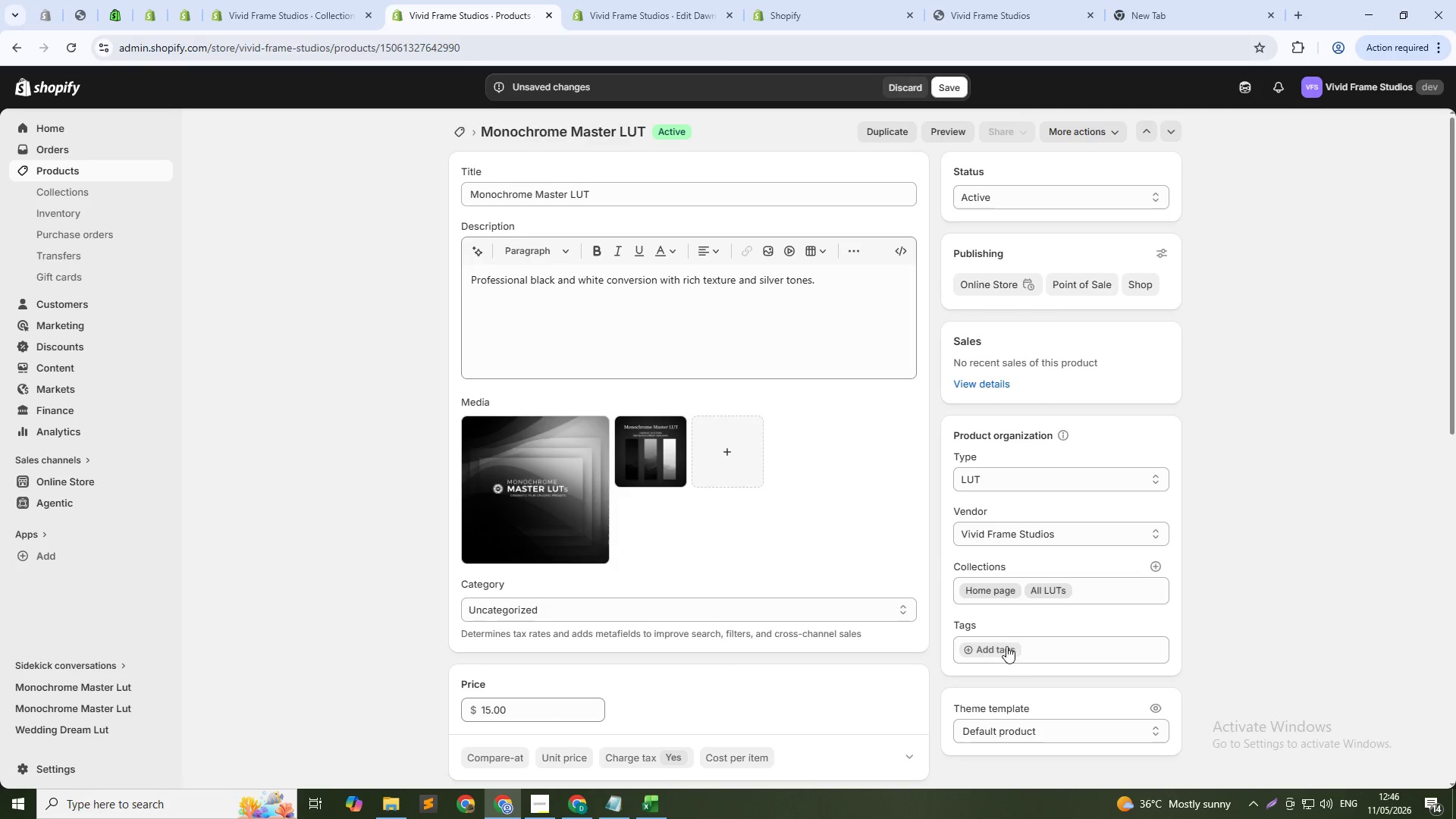 
left_click([1006, 646])
 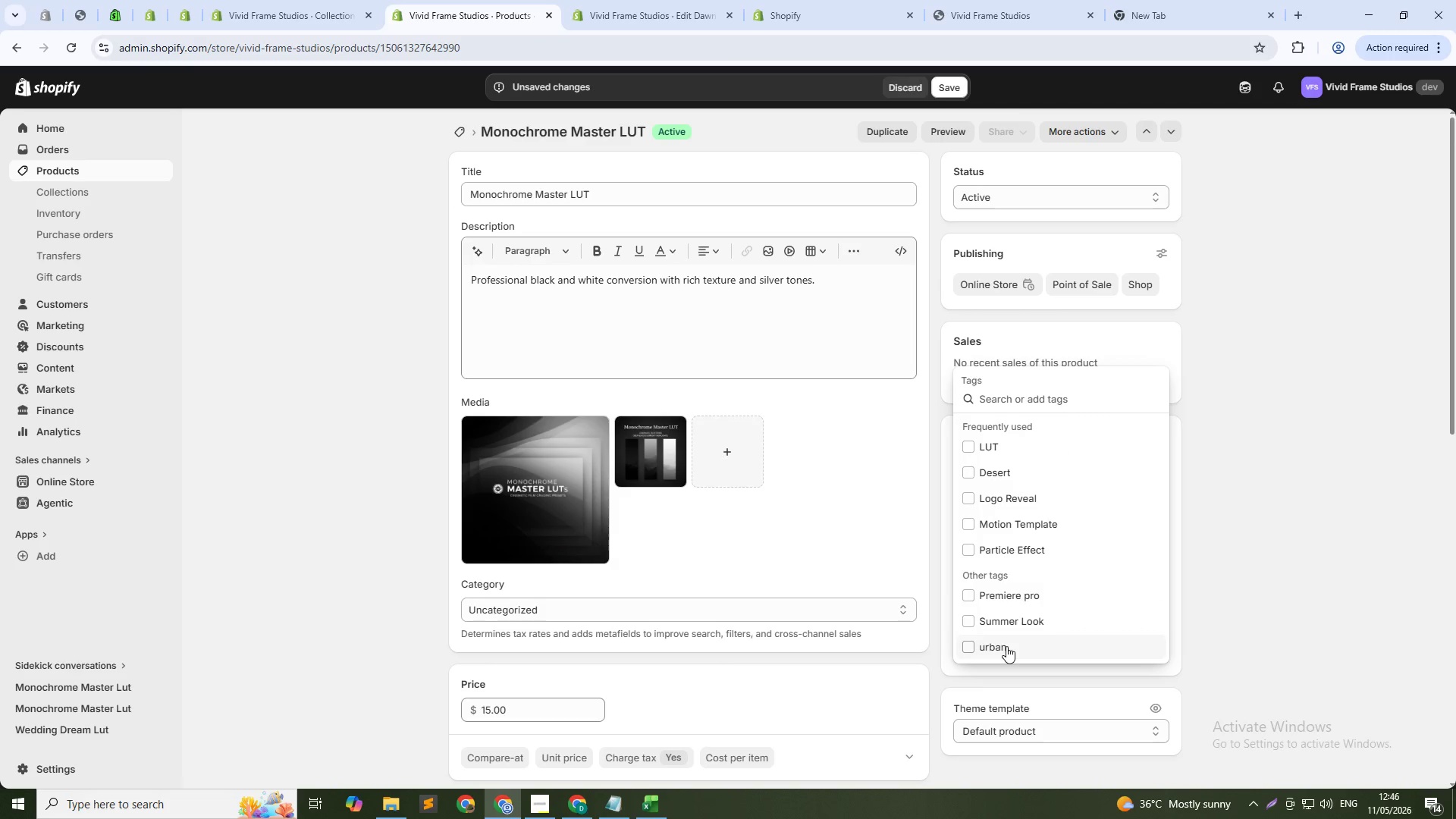 
type(LUT)
 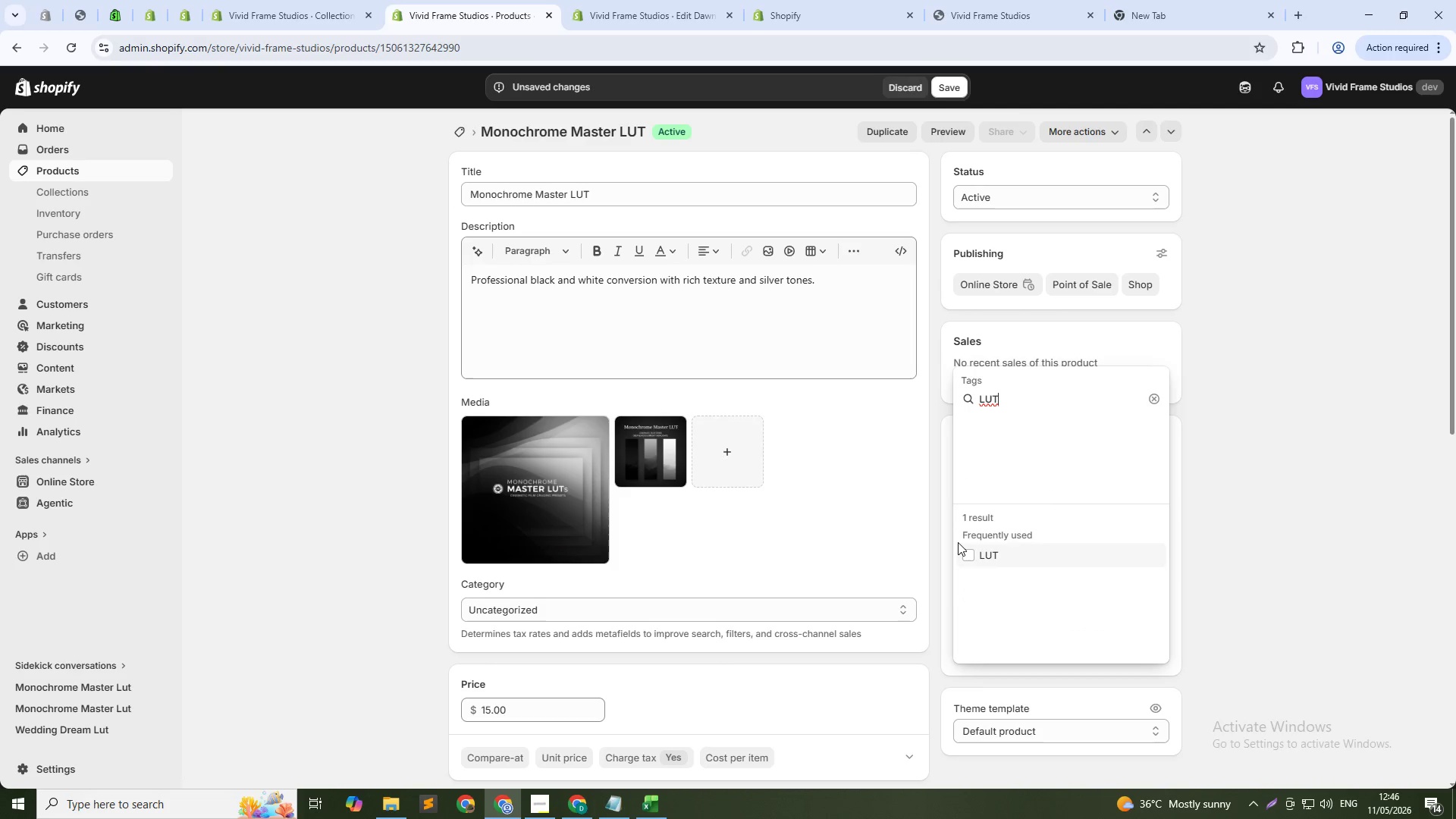 
left_click([972, 557])
 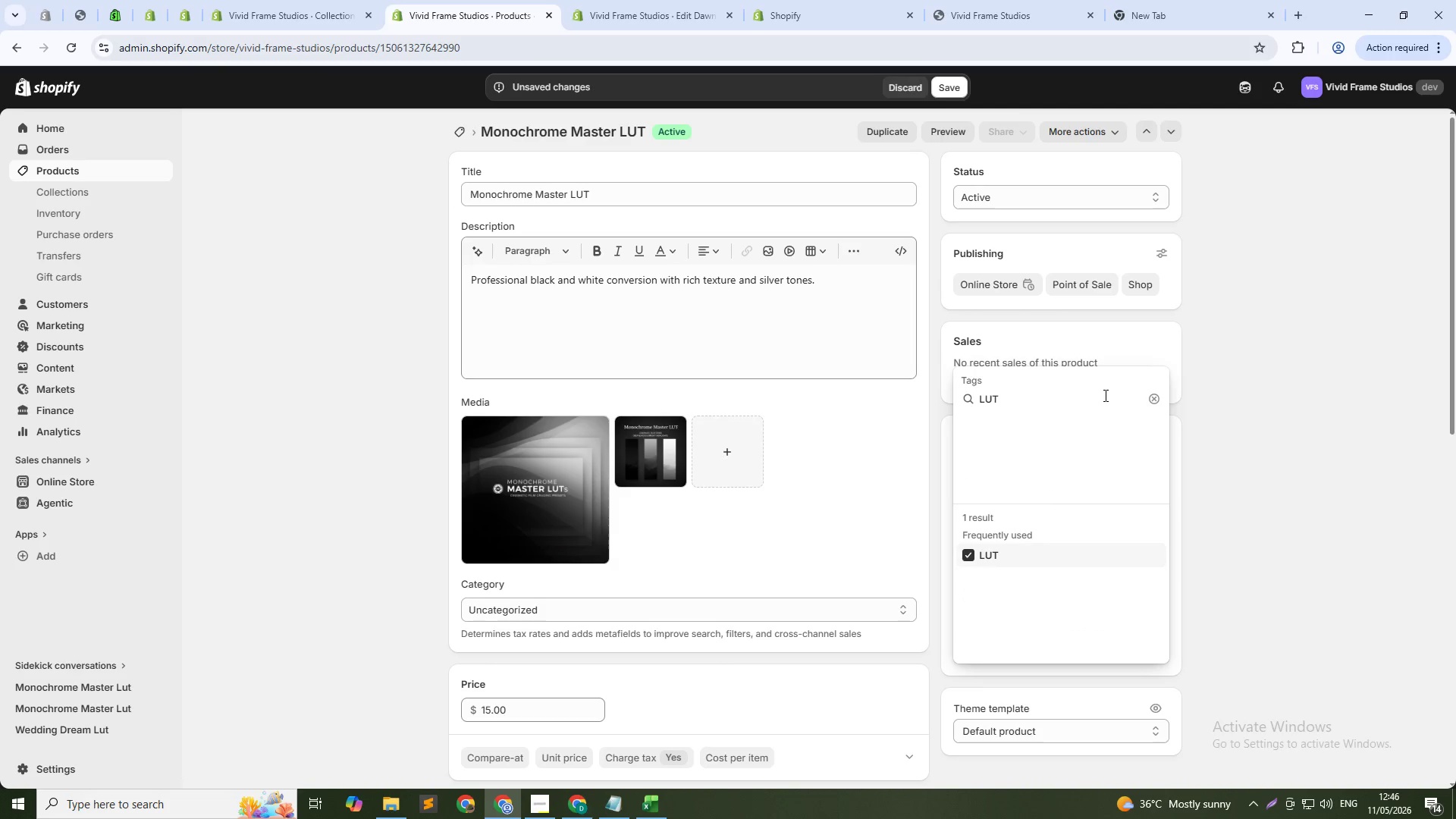 
left_click([1150, 402])
 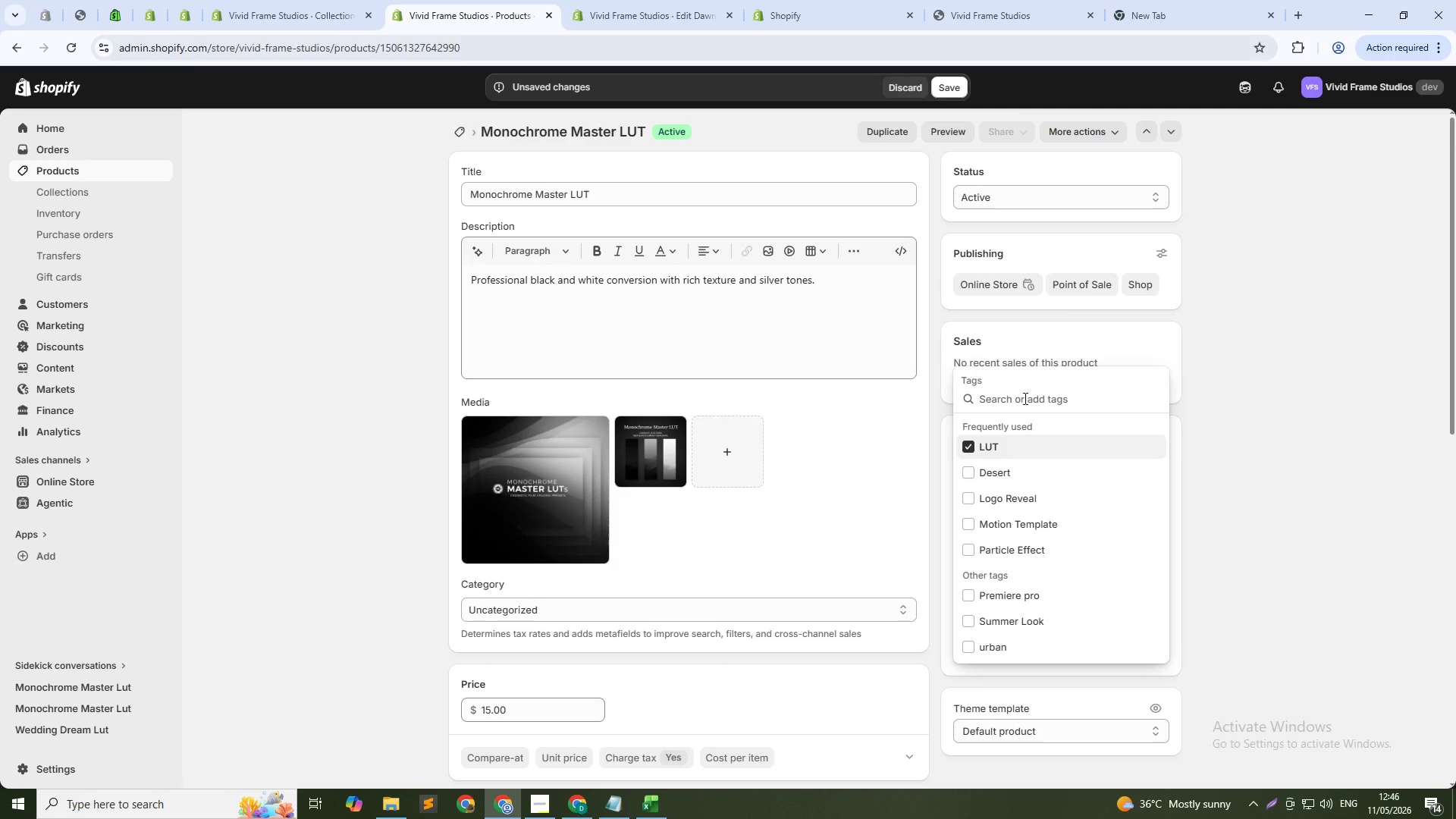 
left_click([1023, 397])
 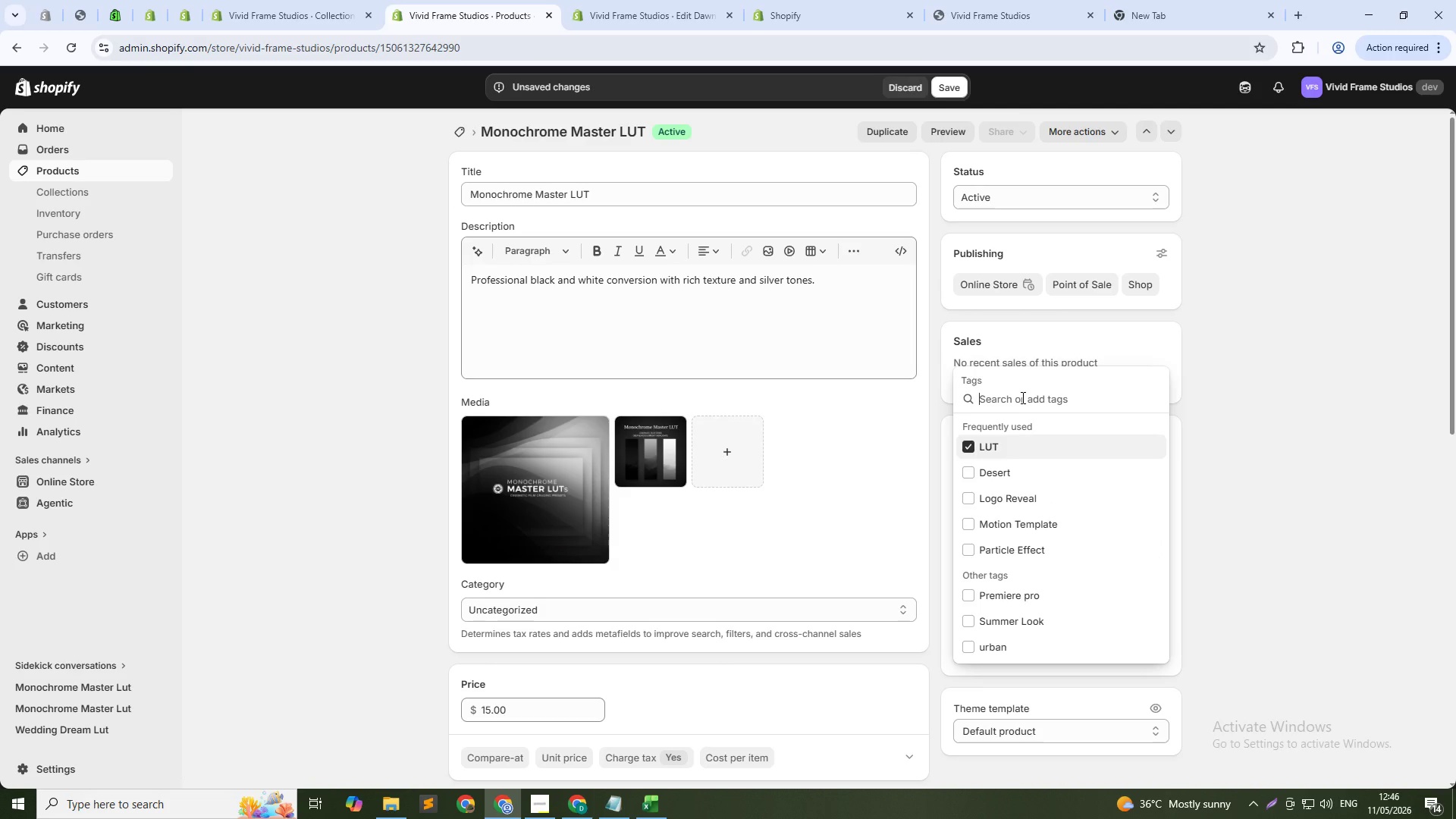 
type(Black)
 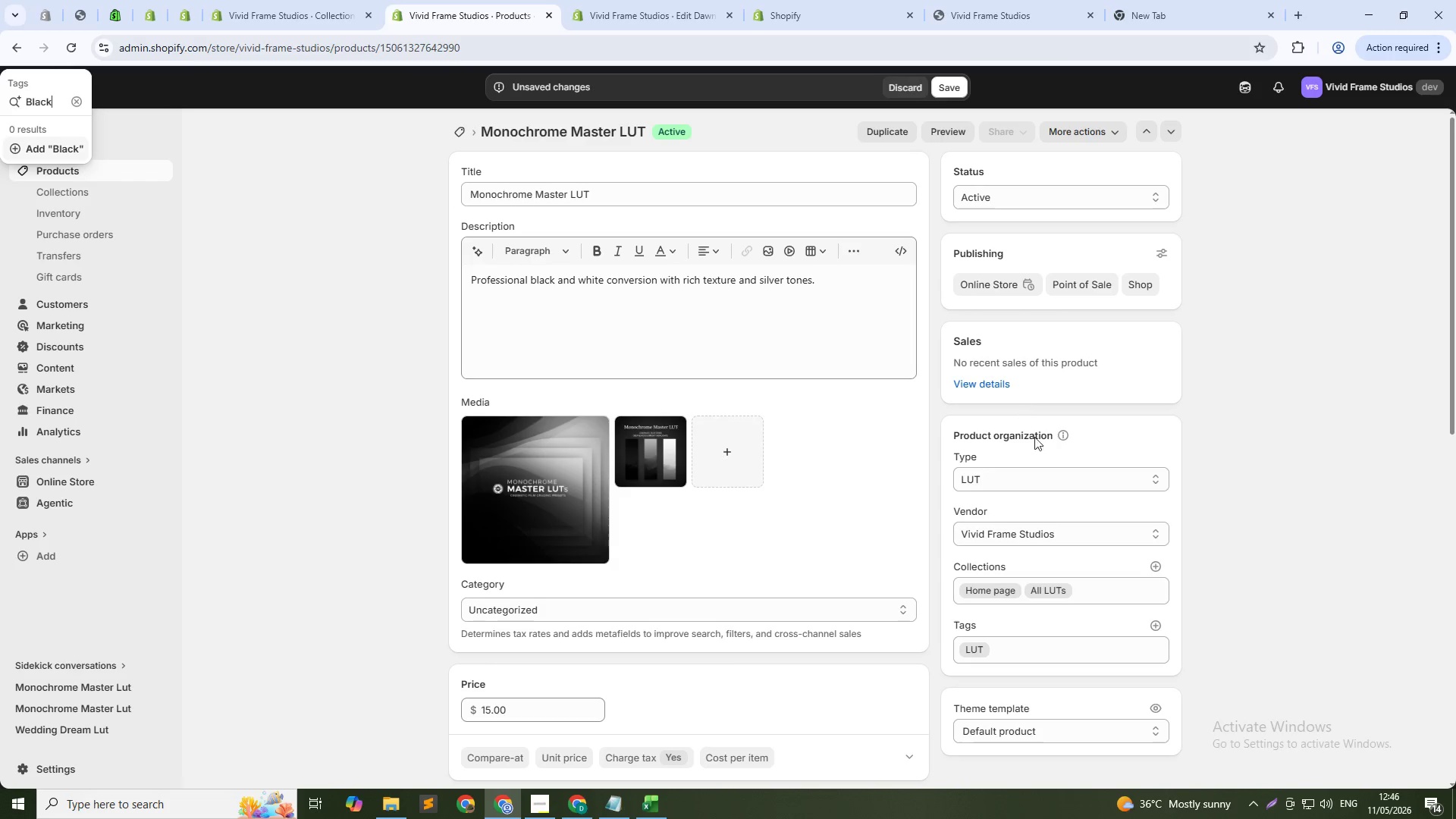 
left_click([1037, 649])
 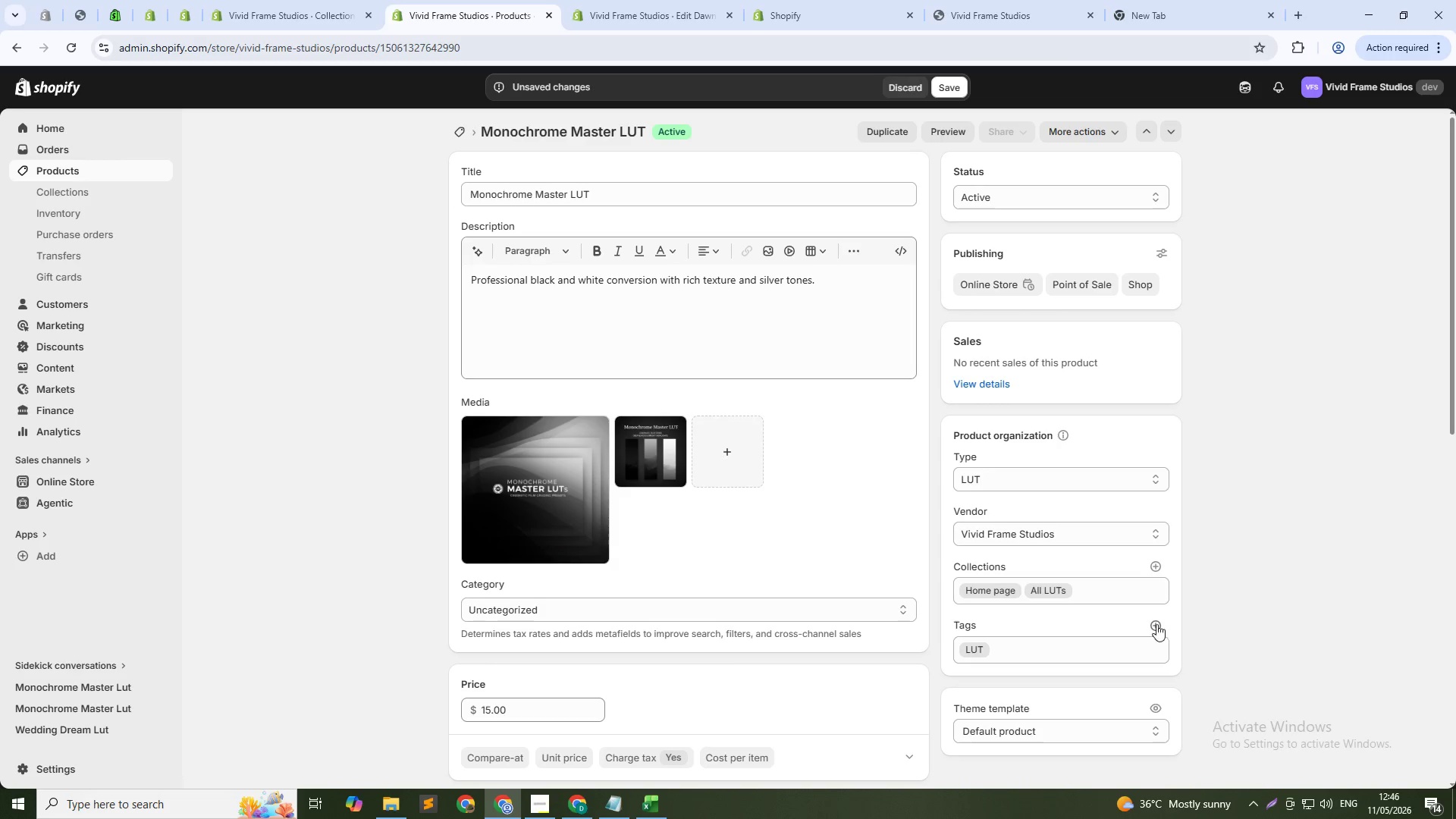 
left_click([1164, 621])
 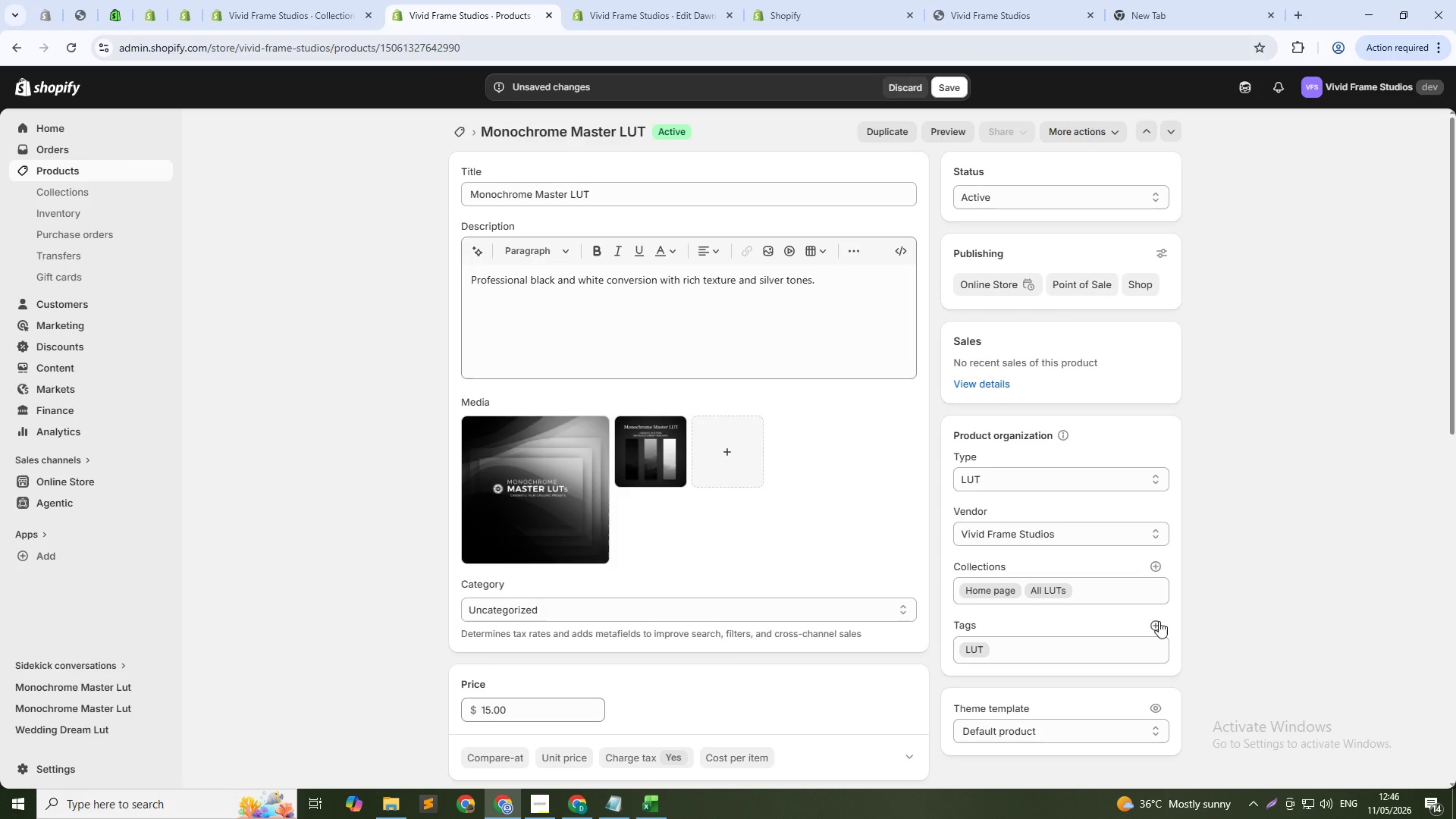 
left_click([1159, 621])
 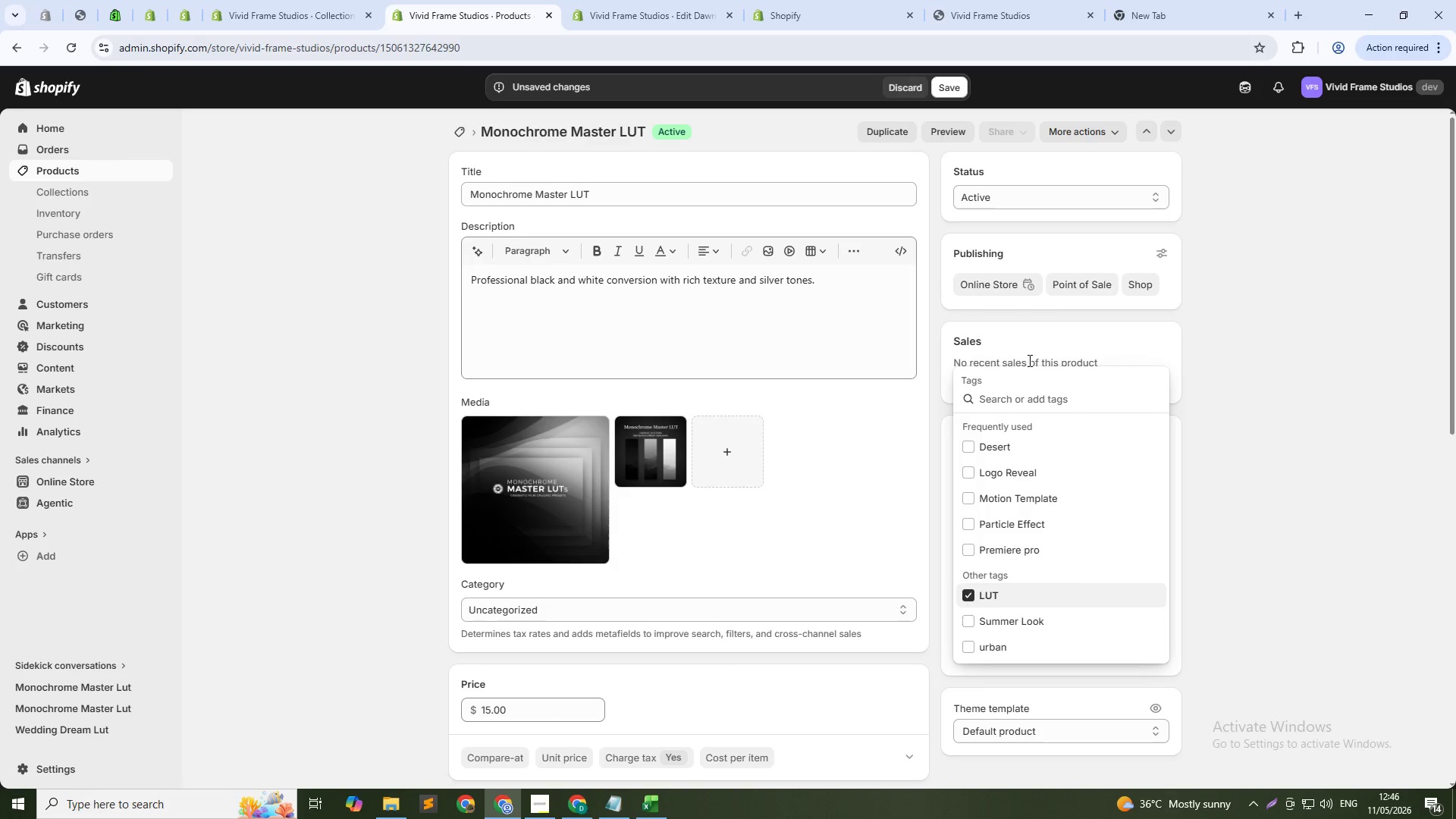 
left_click([1025, 403])
 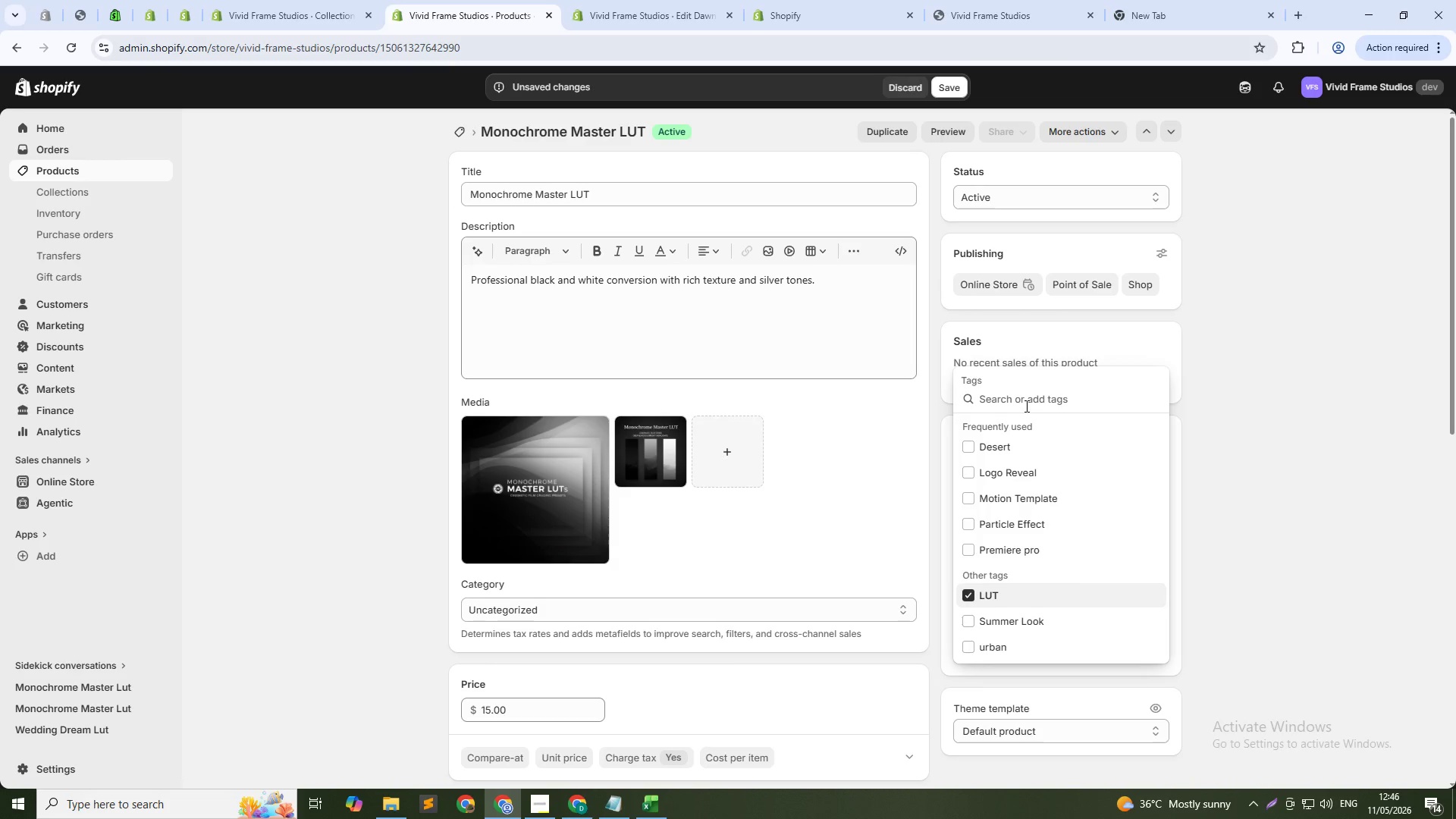 
type(Black and White)
 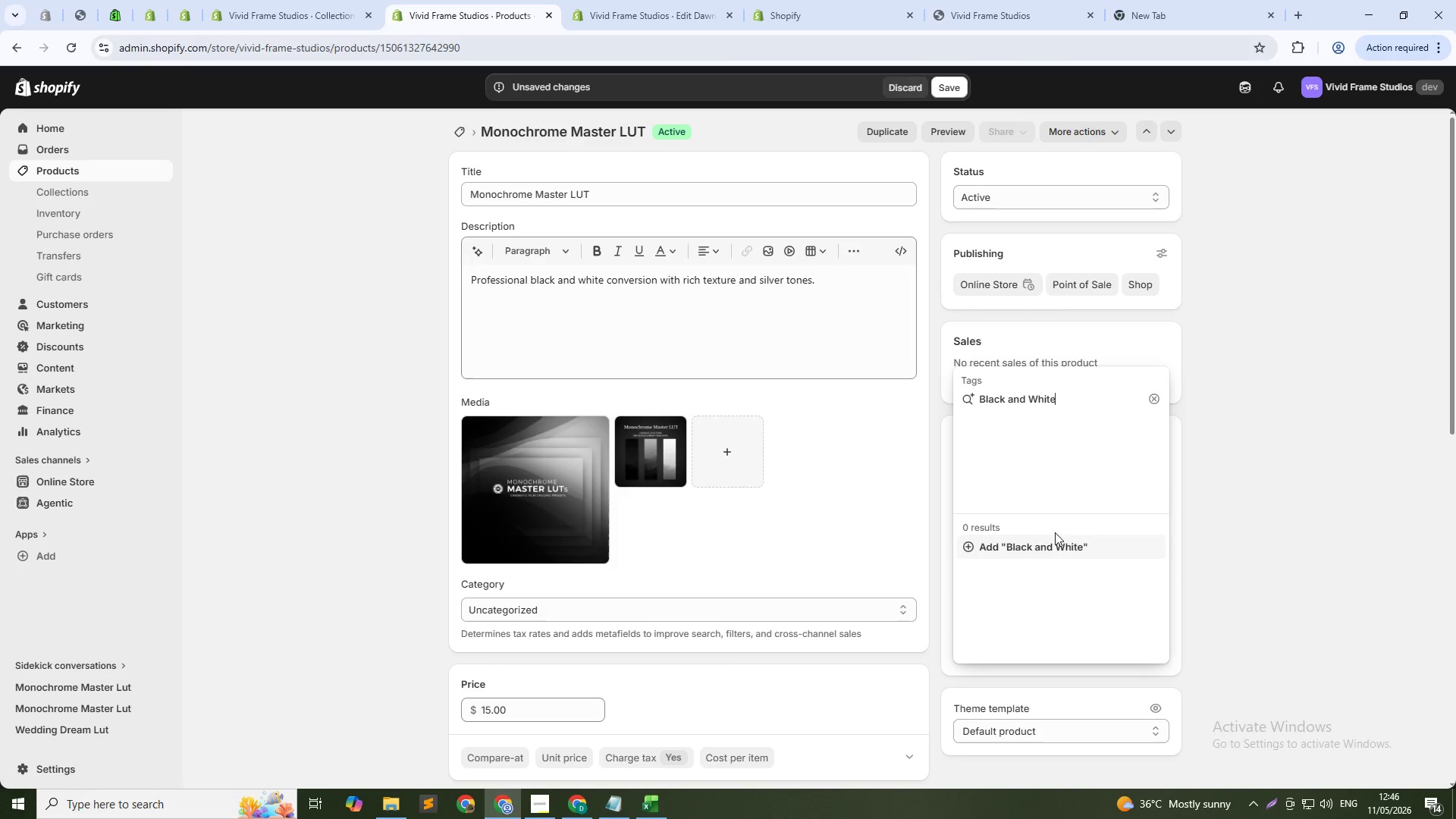 
left_click([1058, 538])
 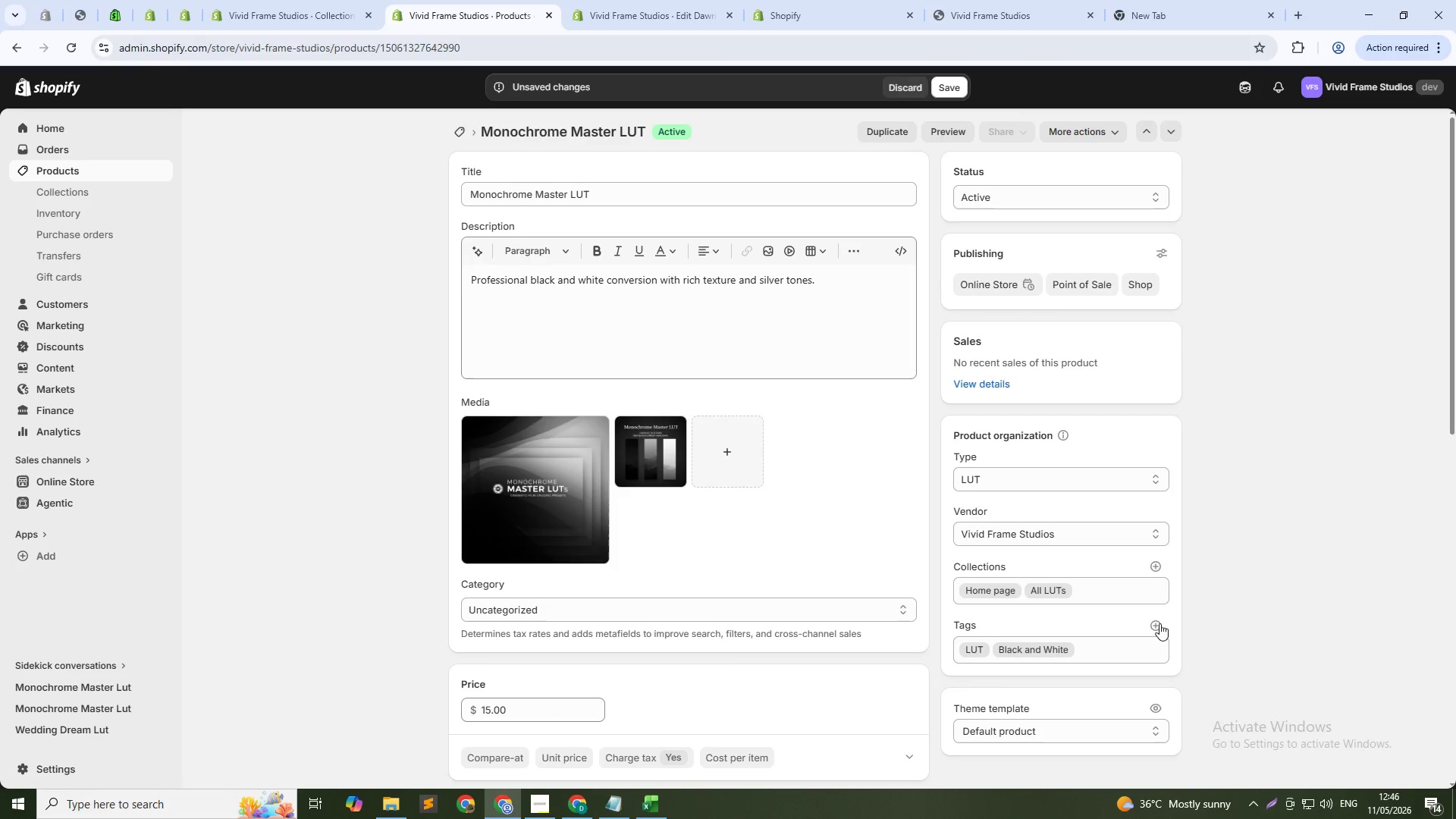 
left_click([1156, 617])
 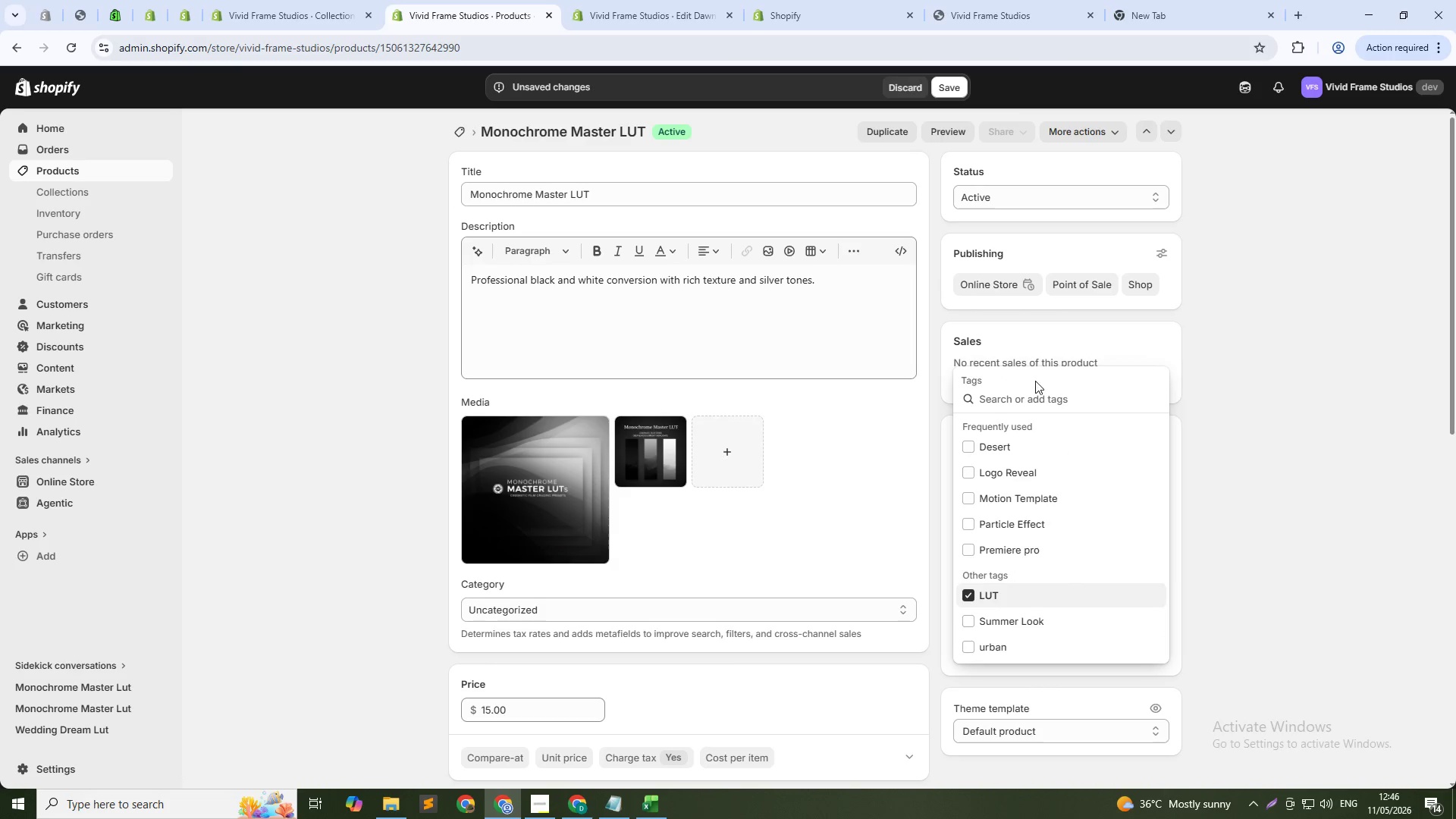 
left_click([1033, 397])
 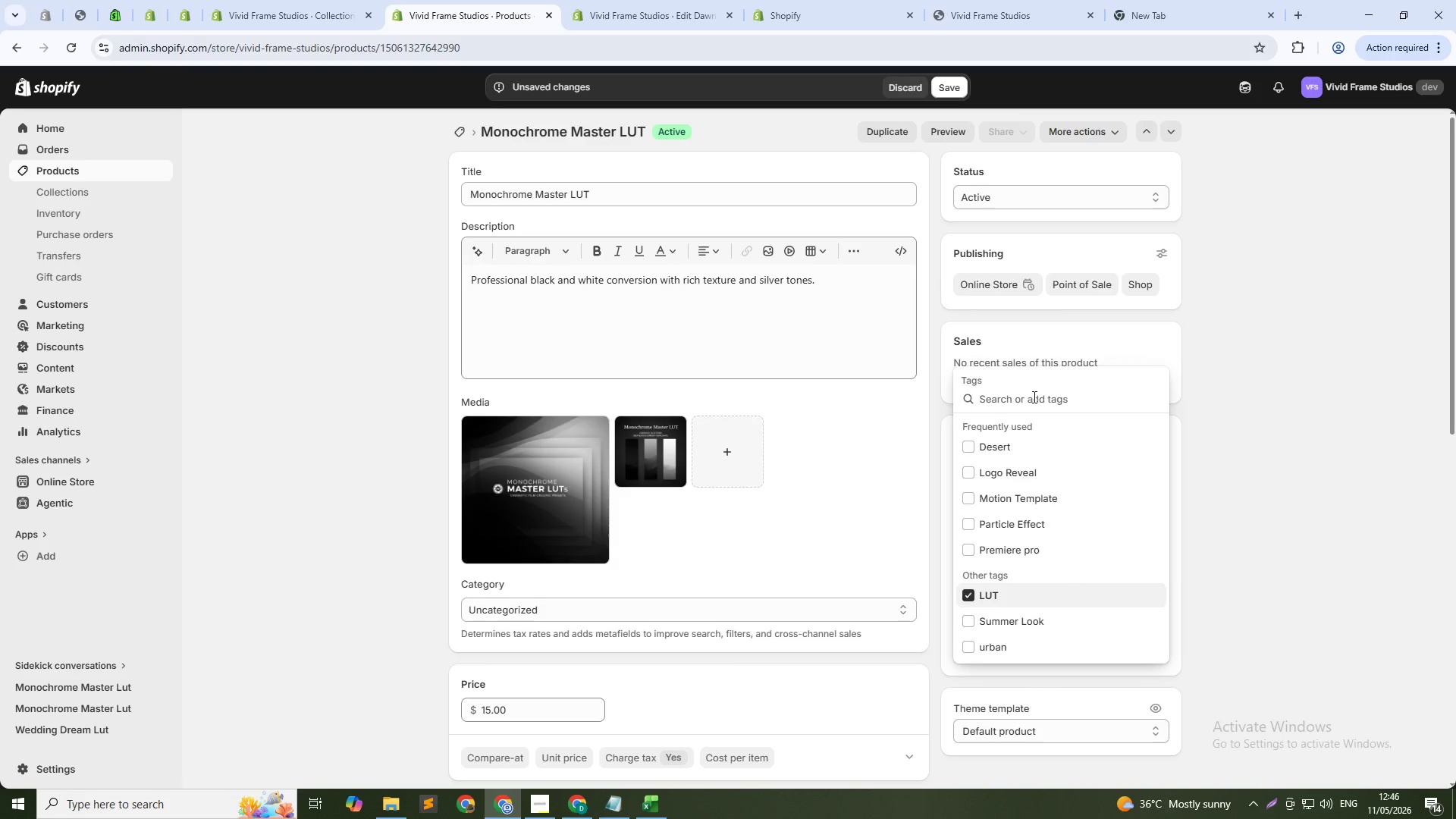 
type(Monoch)
 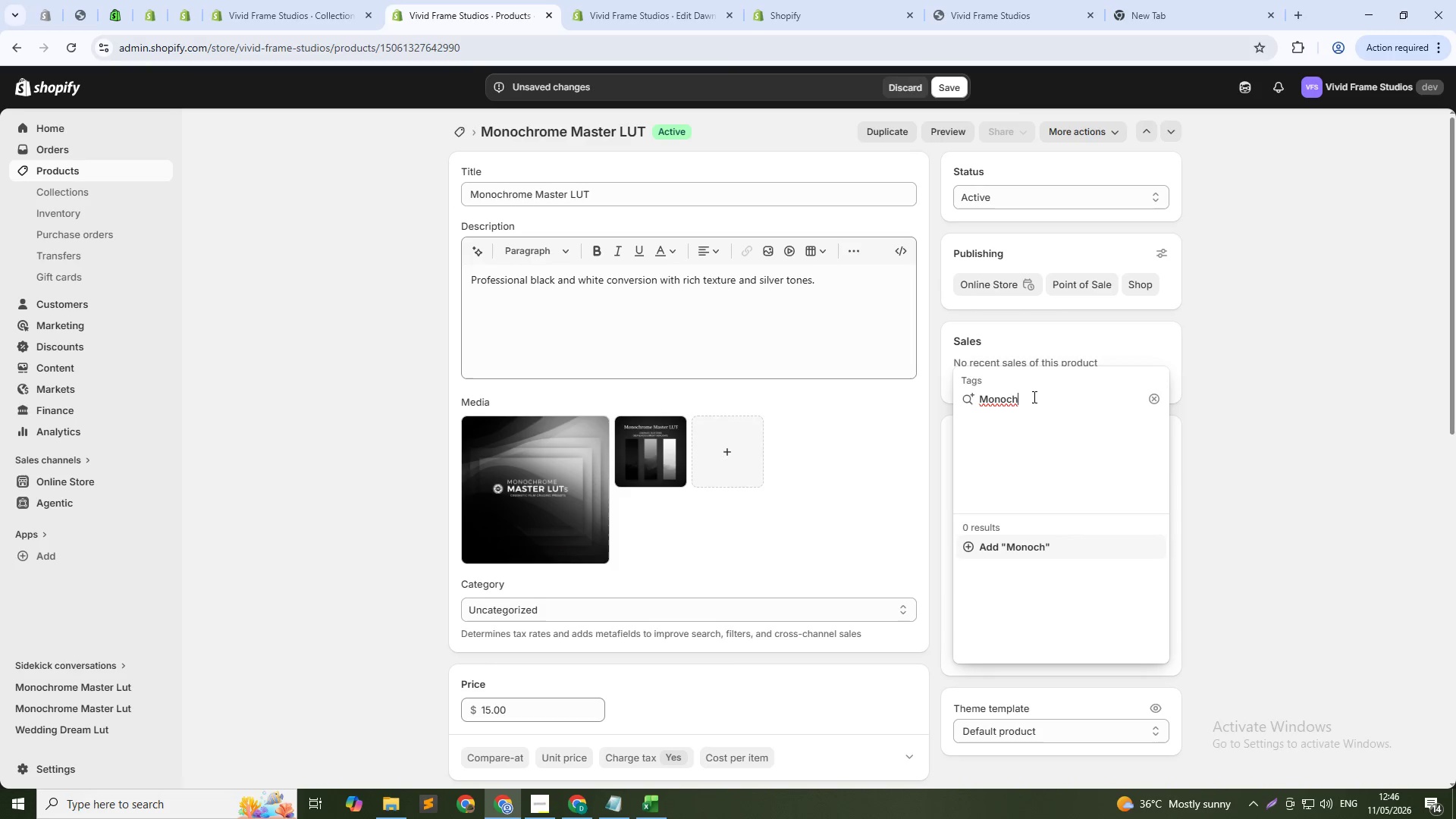 
type(rome)
 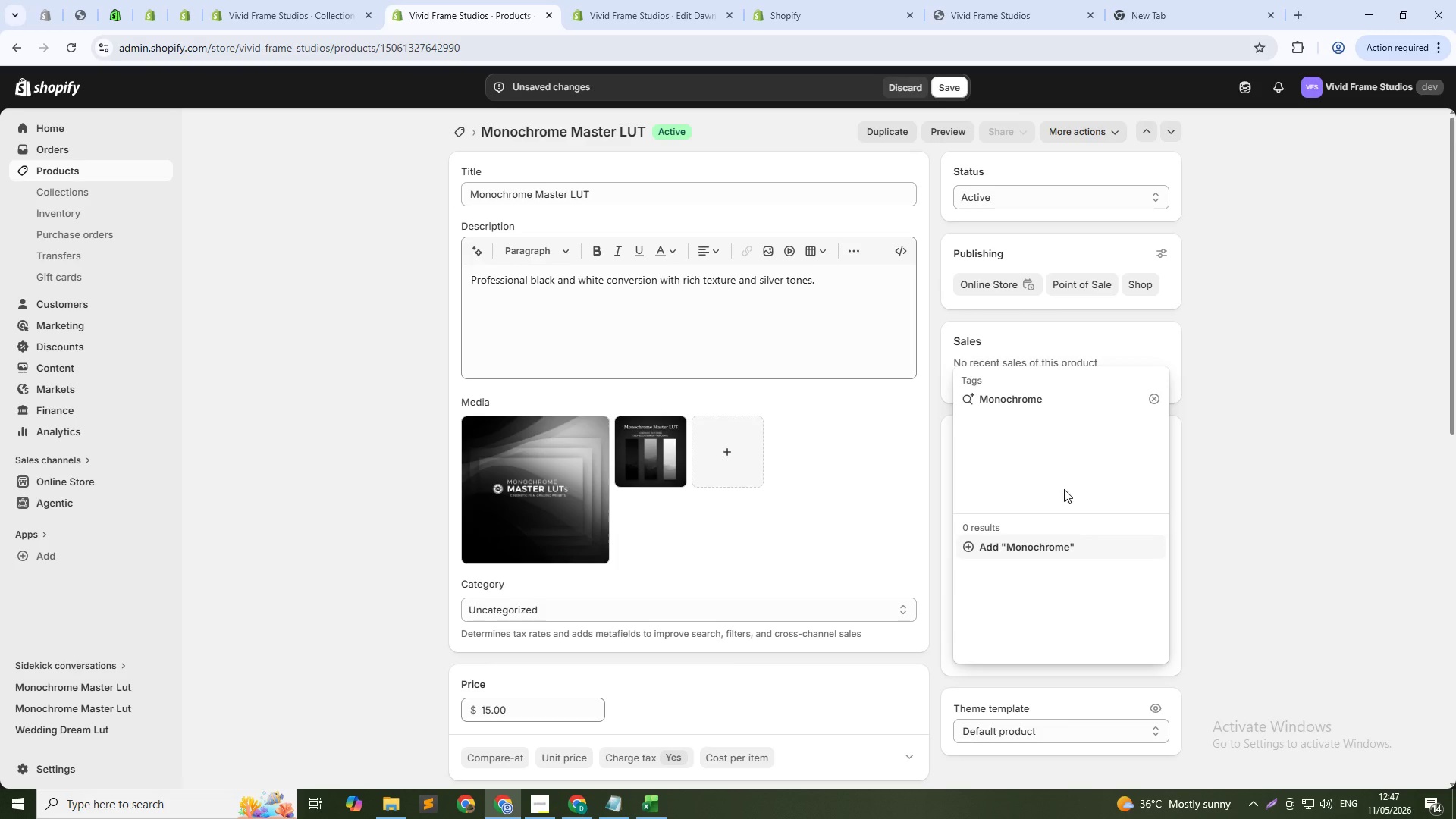 
left_click([1040, 554])
 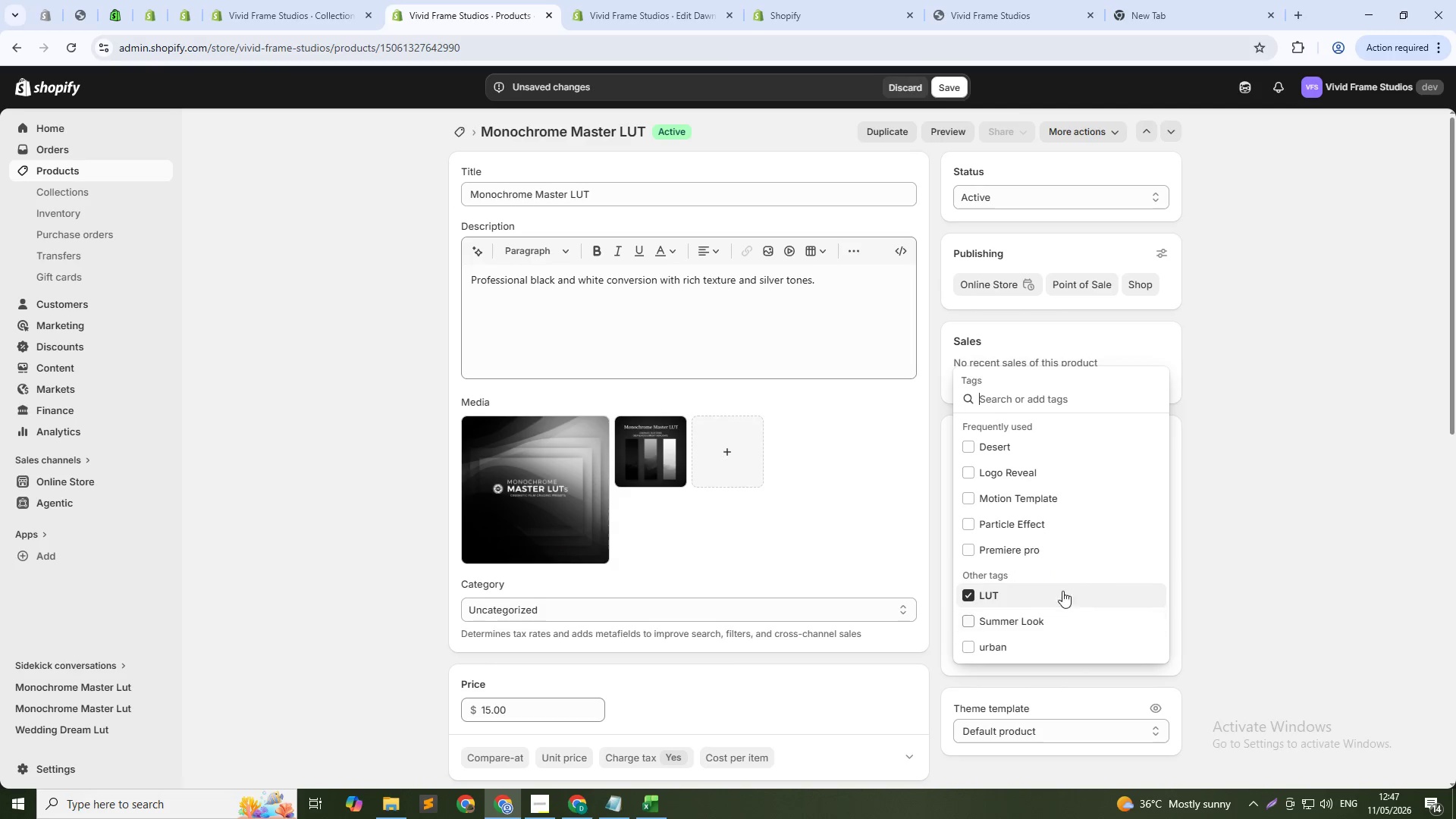 
left_click([1023, 393])
 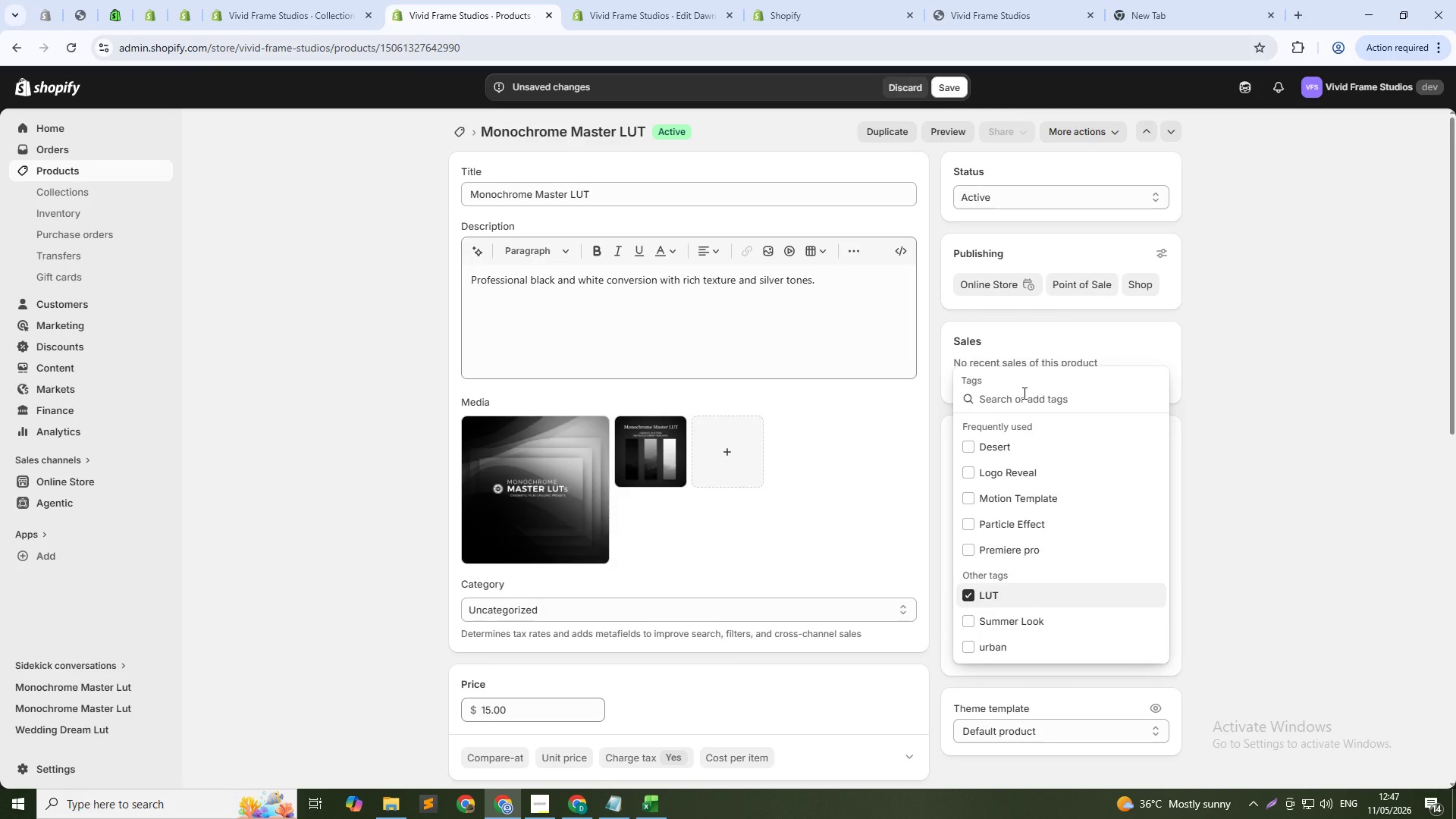 
type(Vintage Look)
 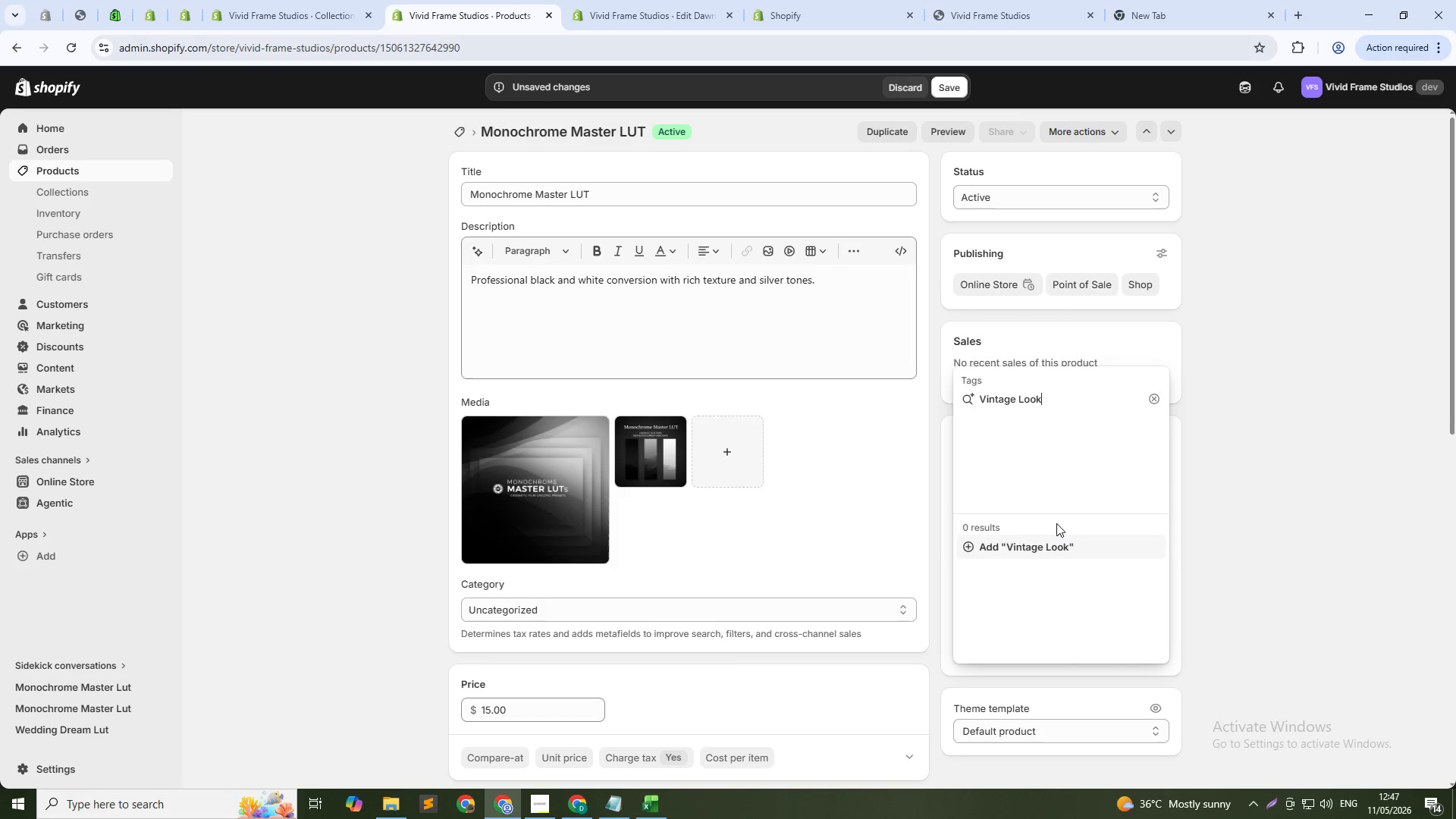 
left_click([1056, 554])
 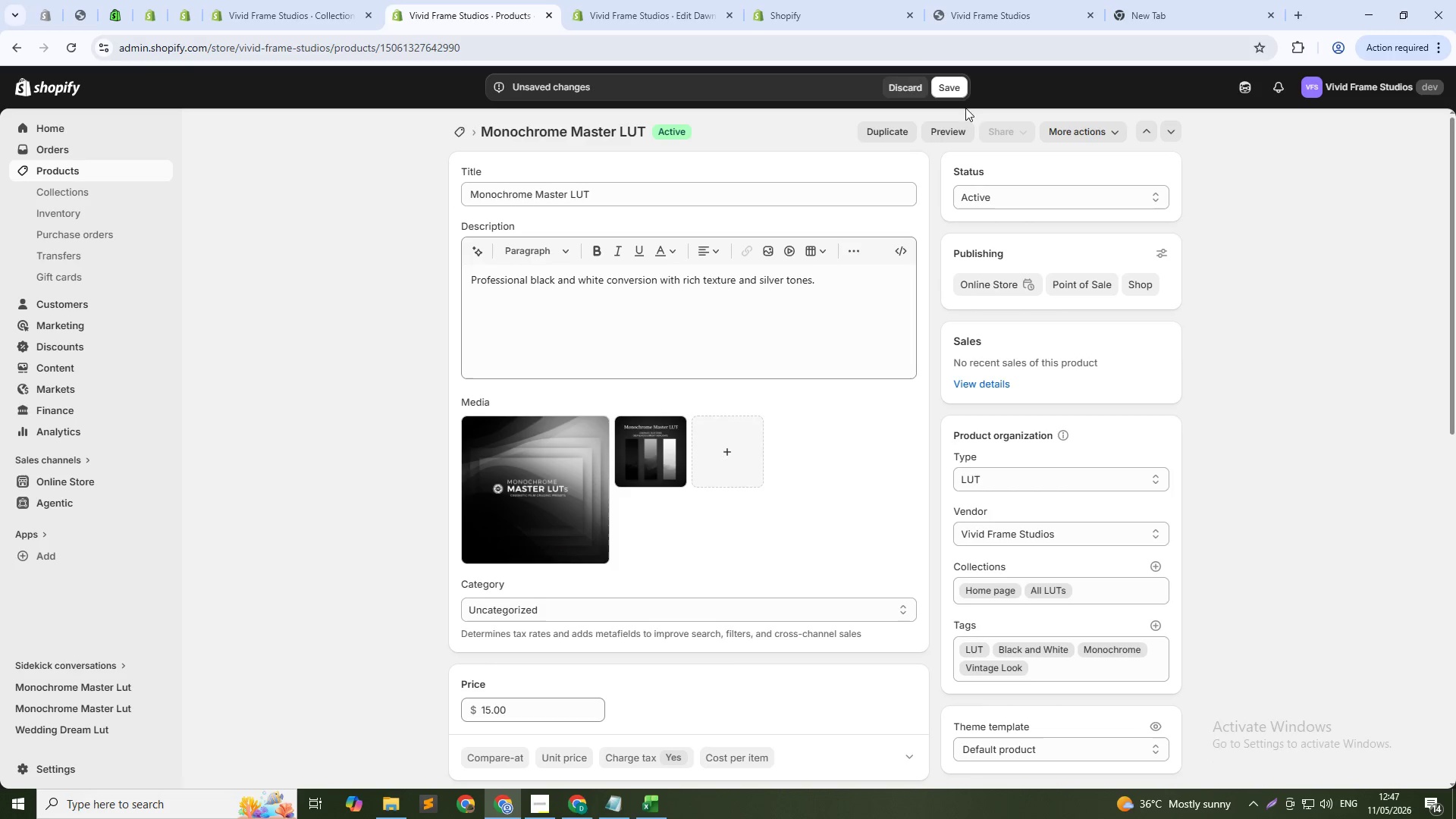 
left_click([949, 86])
 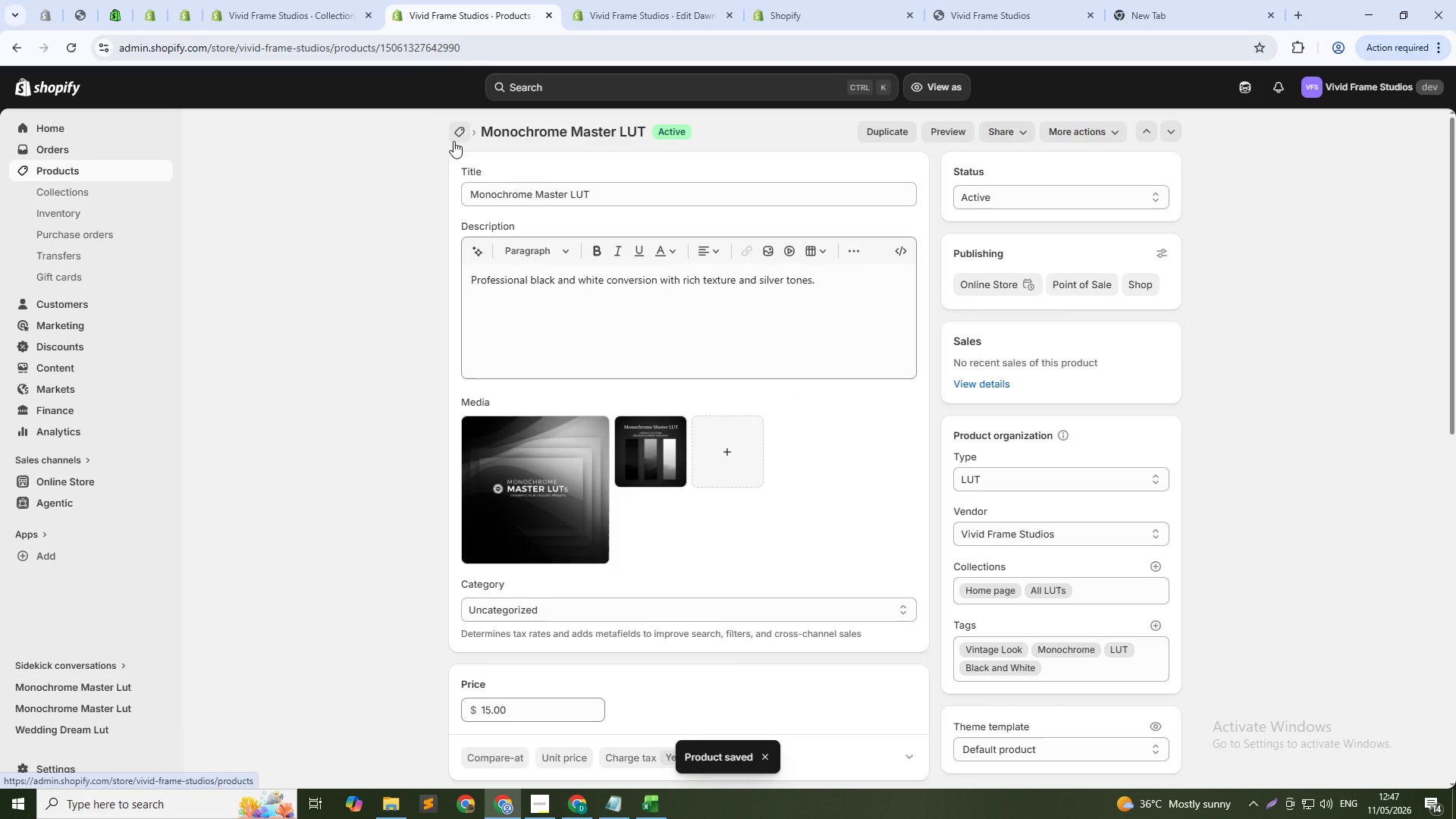 
wait(7.03)
 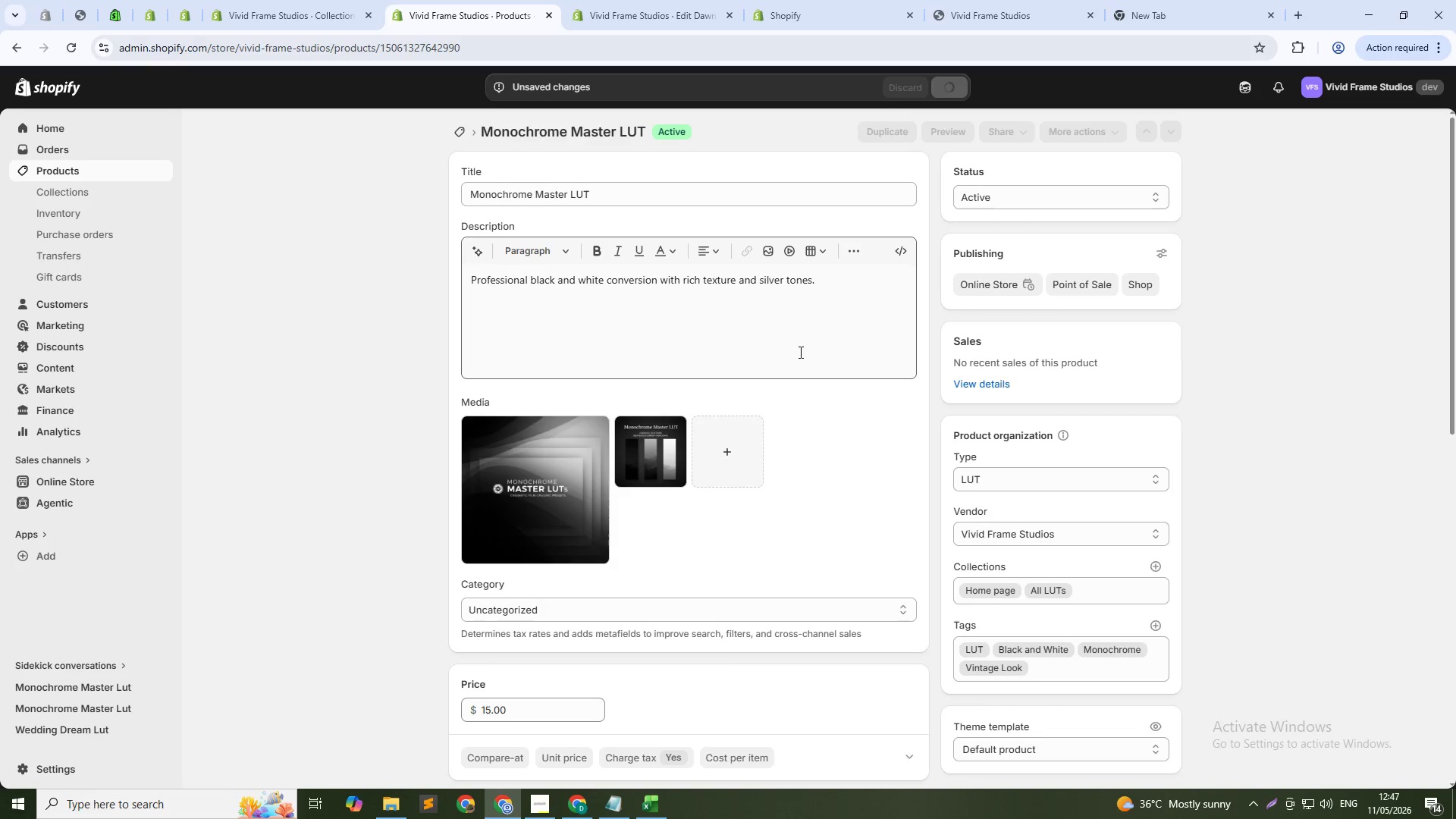 
left_click([486, 488])
 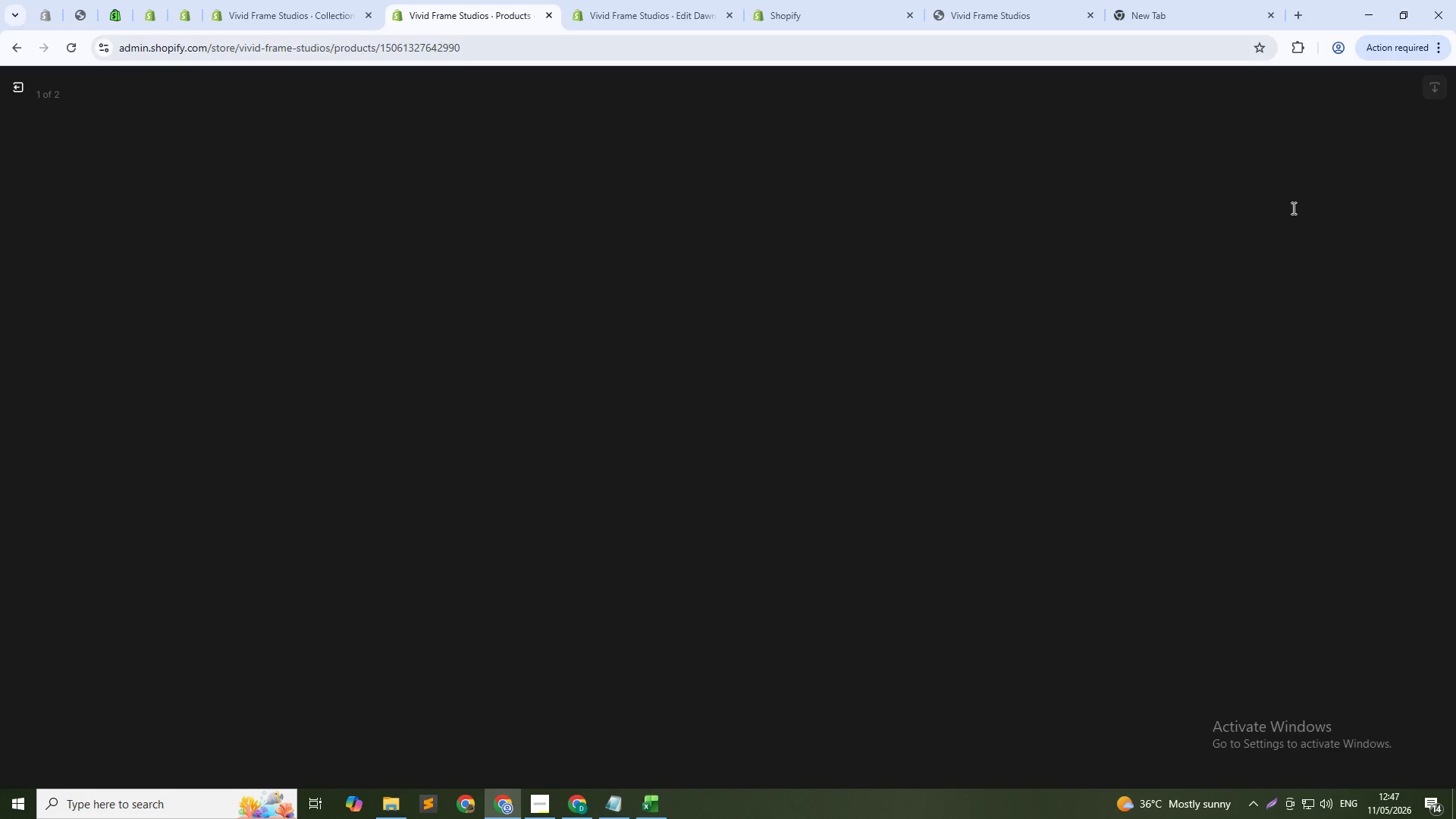 
left_click([1298, 212])
 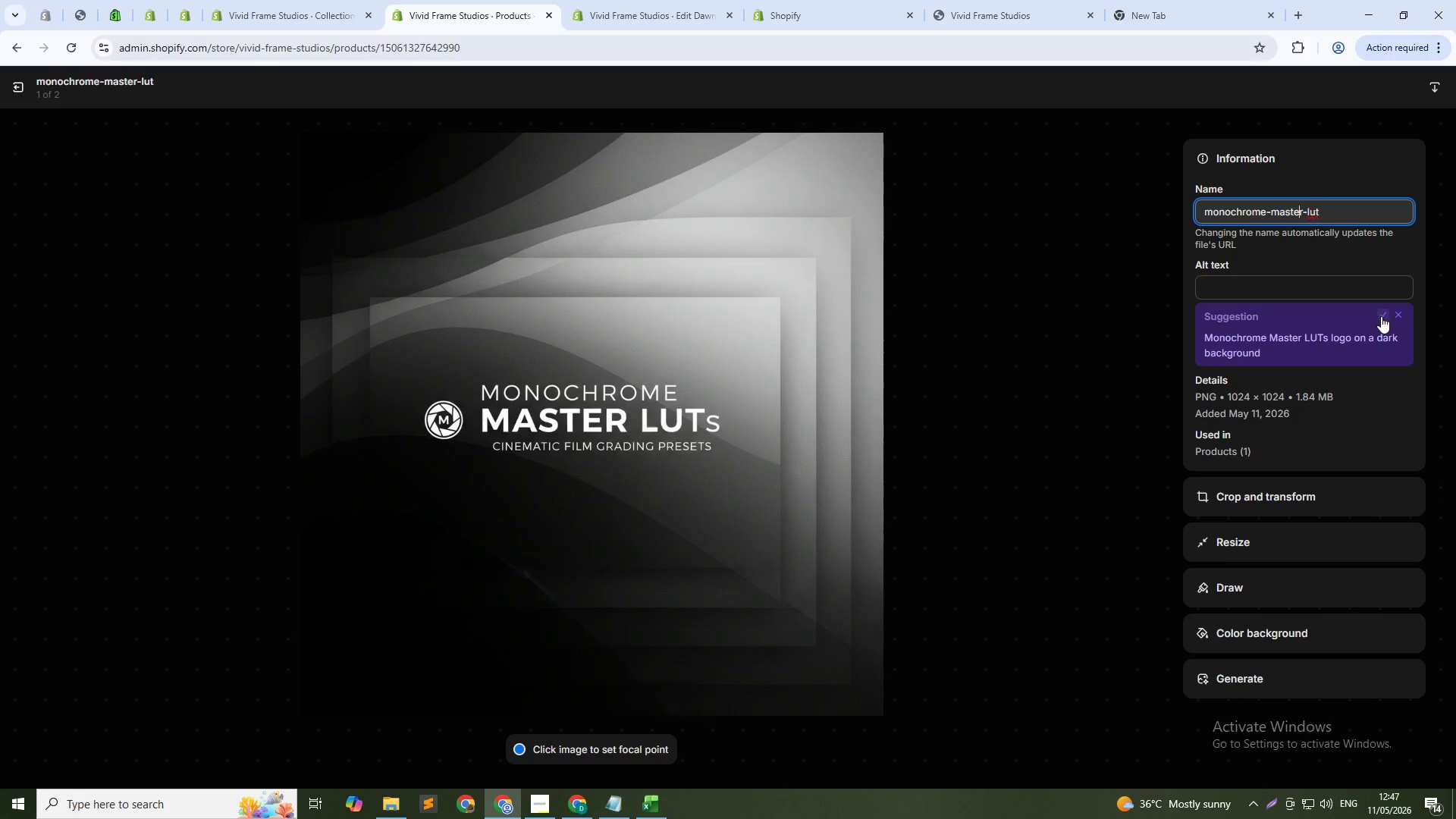 
left_click([1381, 316])
 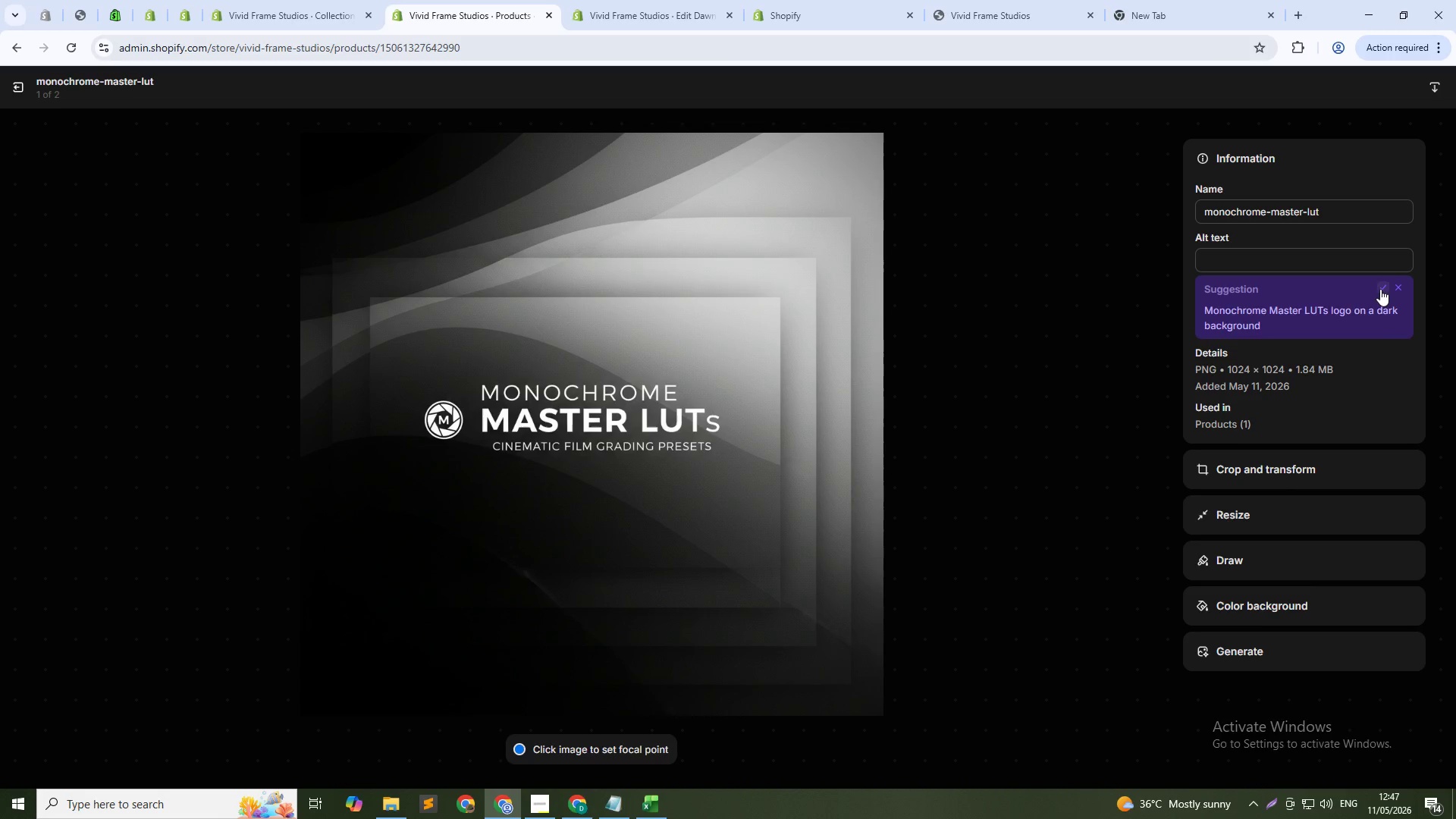 
left_click([1380, 289])
 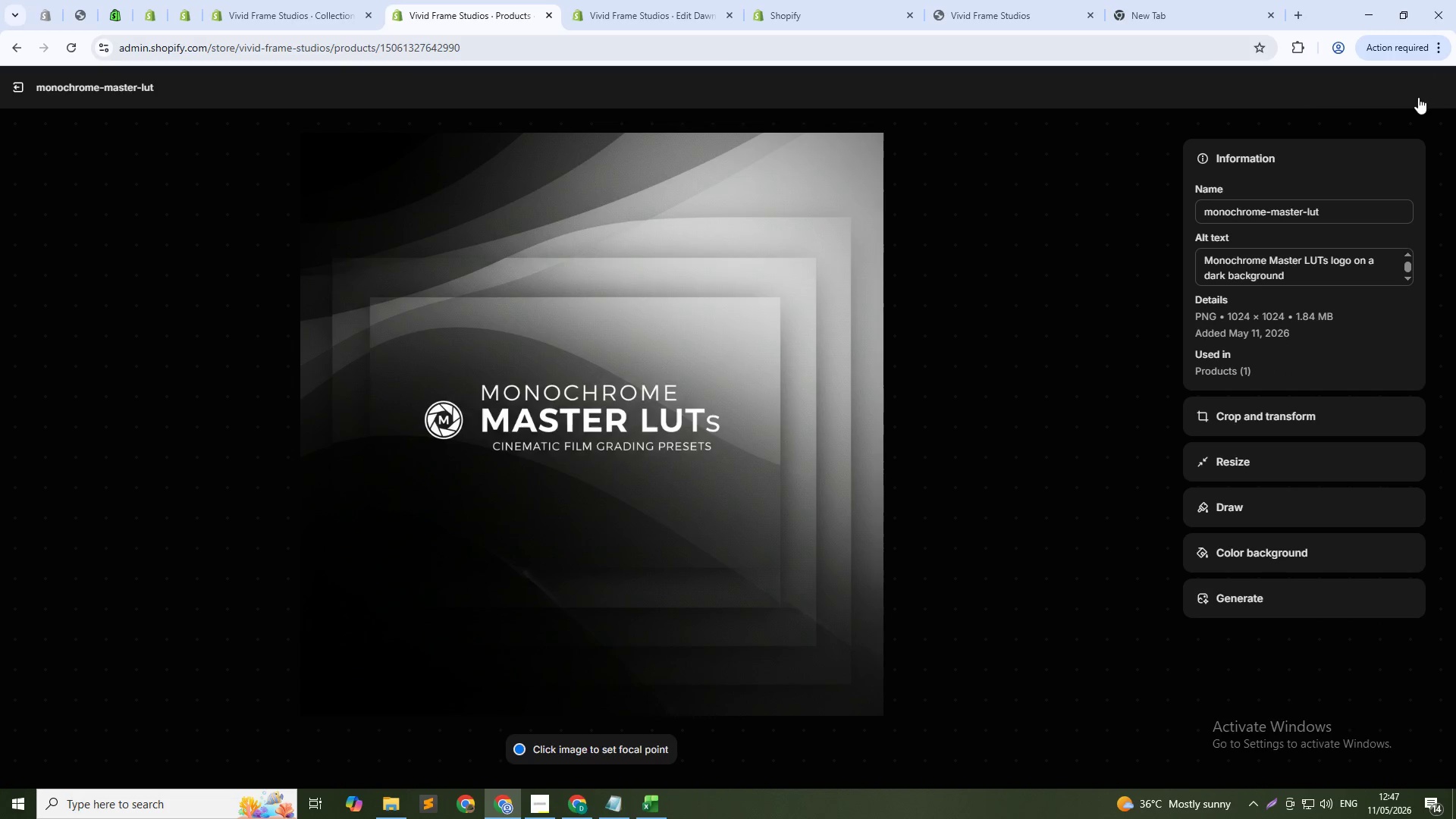 
left_click([1414, 88])
 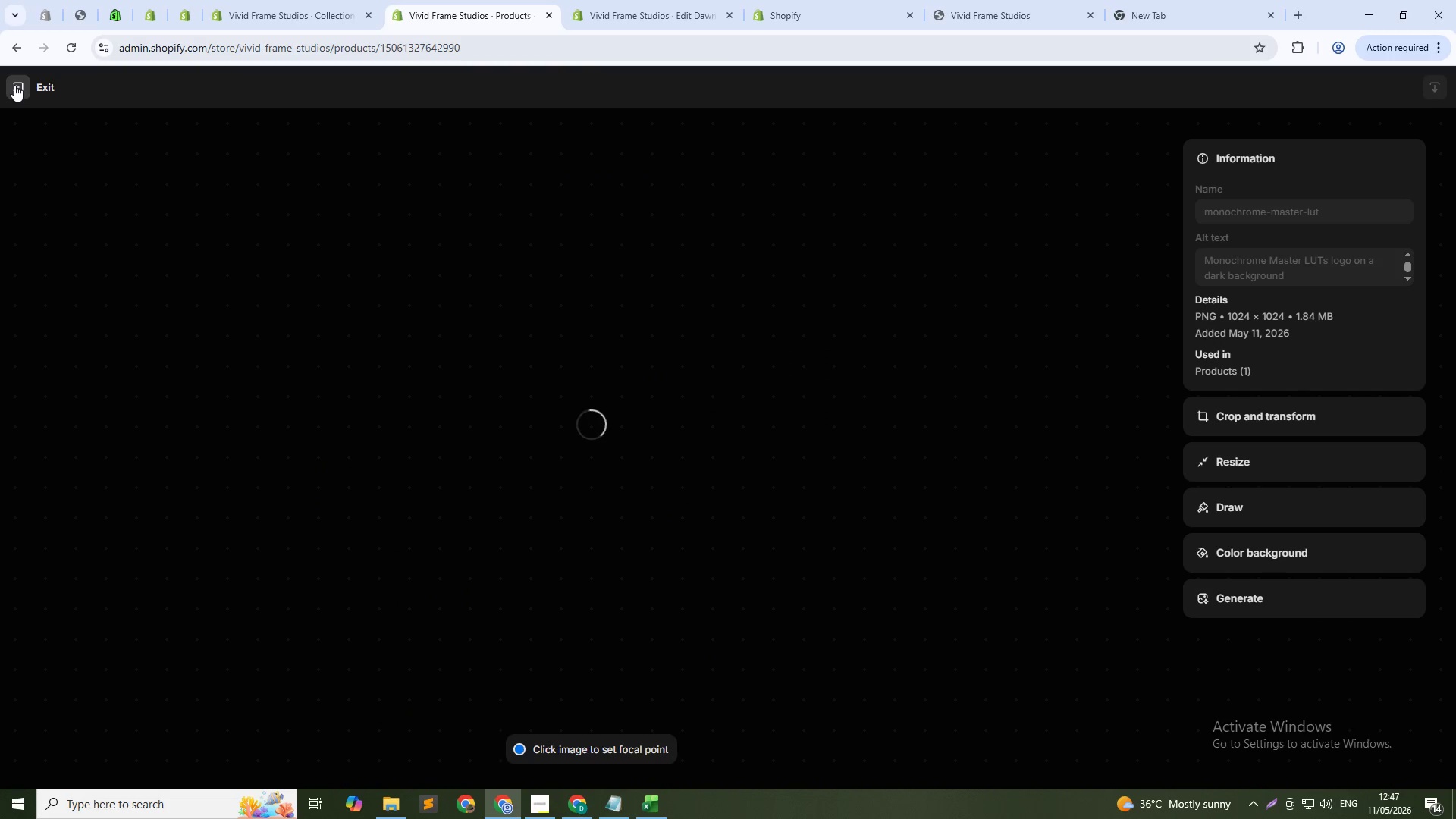 
left_click([14, 85])
 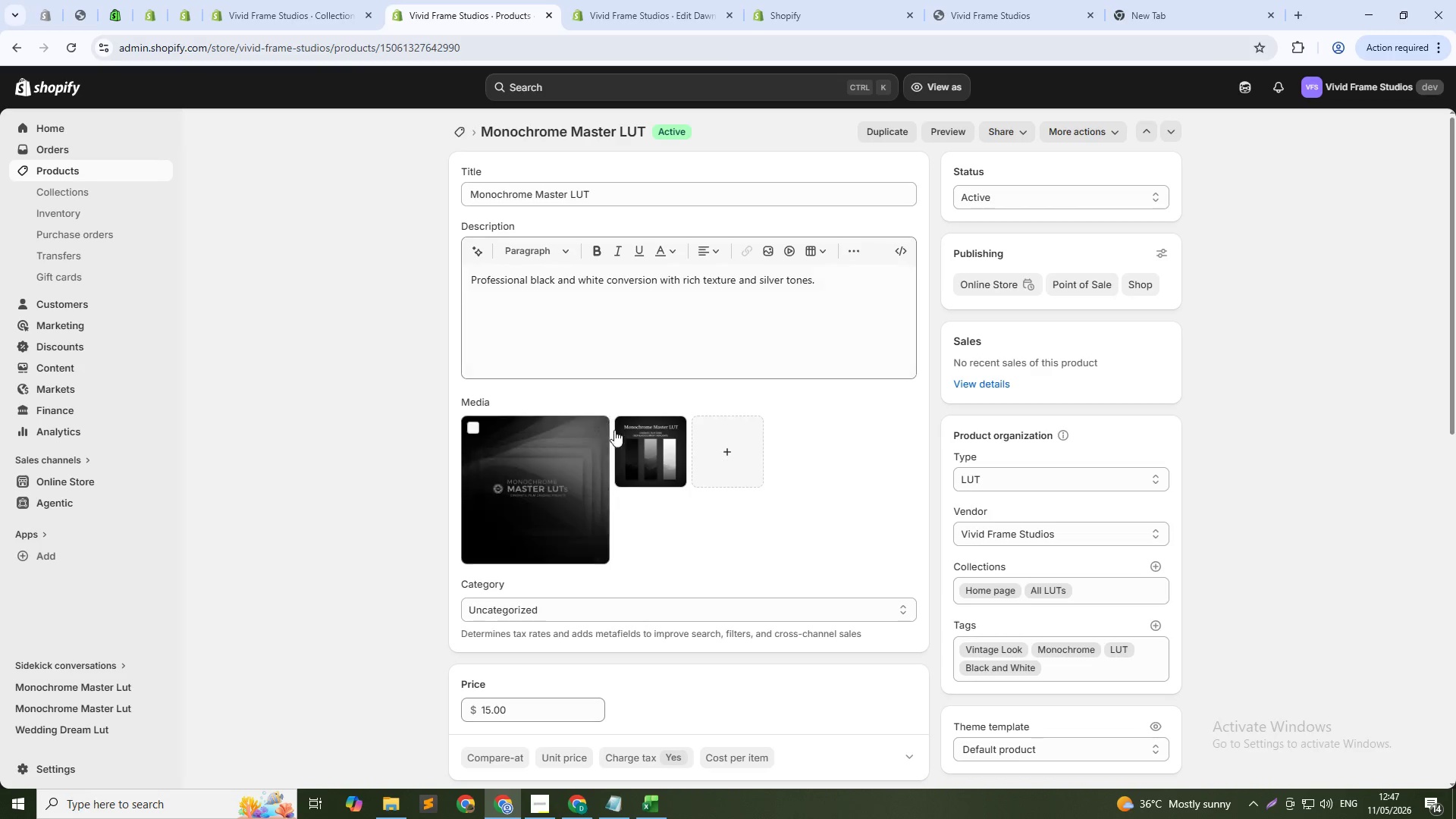 
left_click([663, 453])
 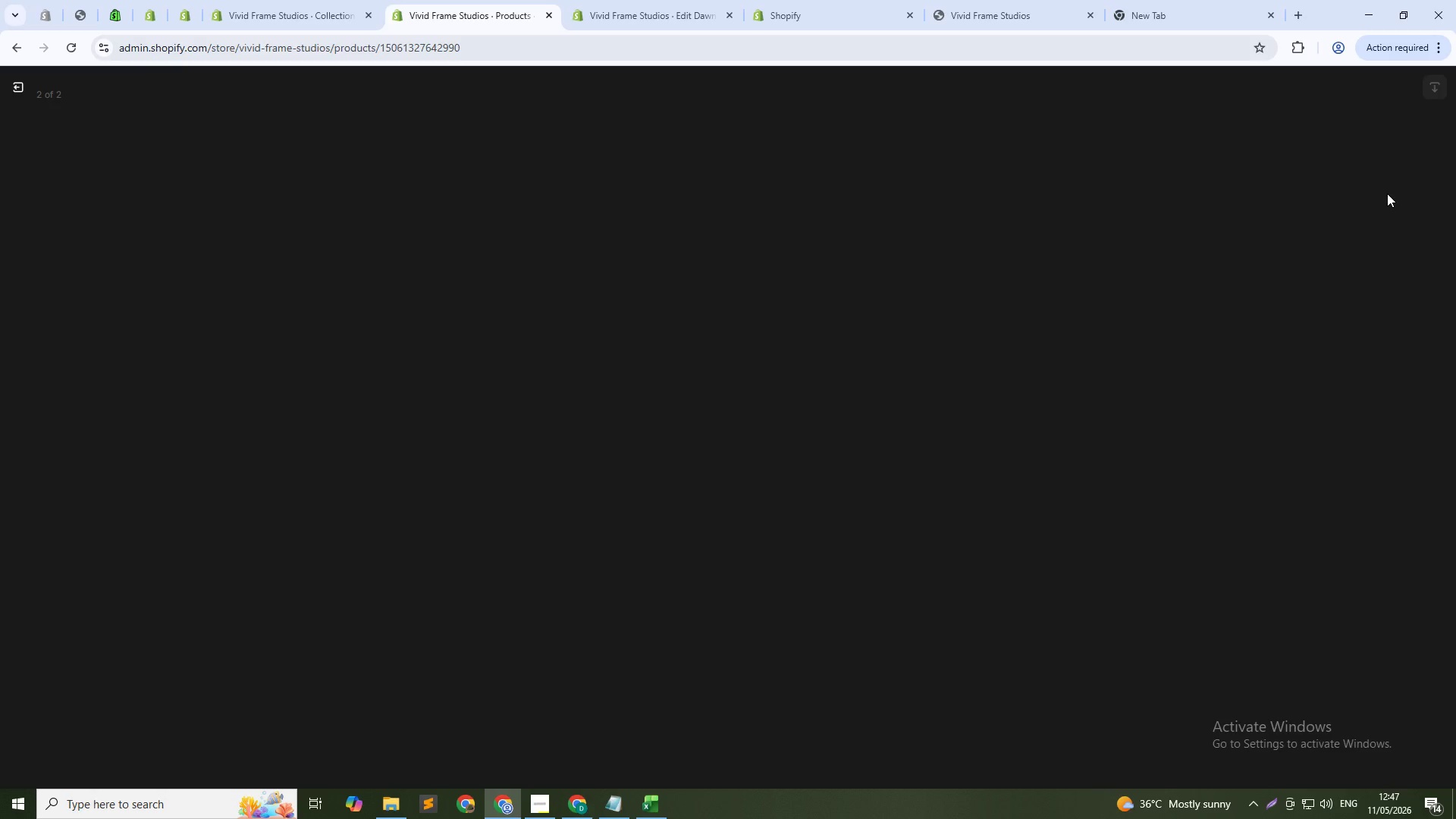 
mouse_move([1378, 200])
 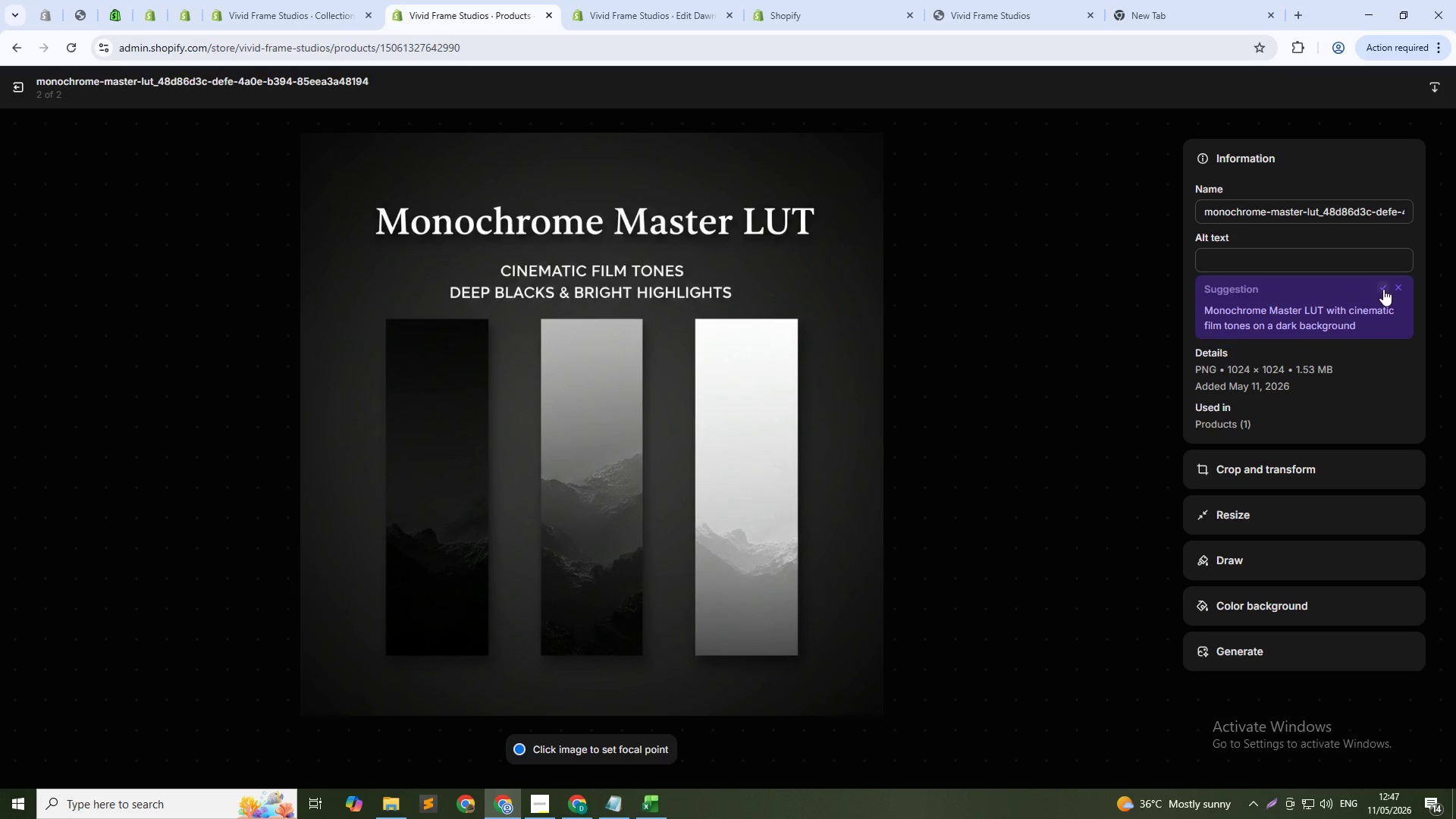 
left_click([1383, 289])
 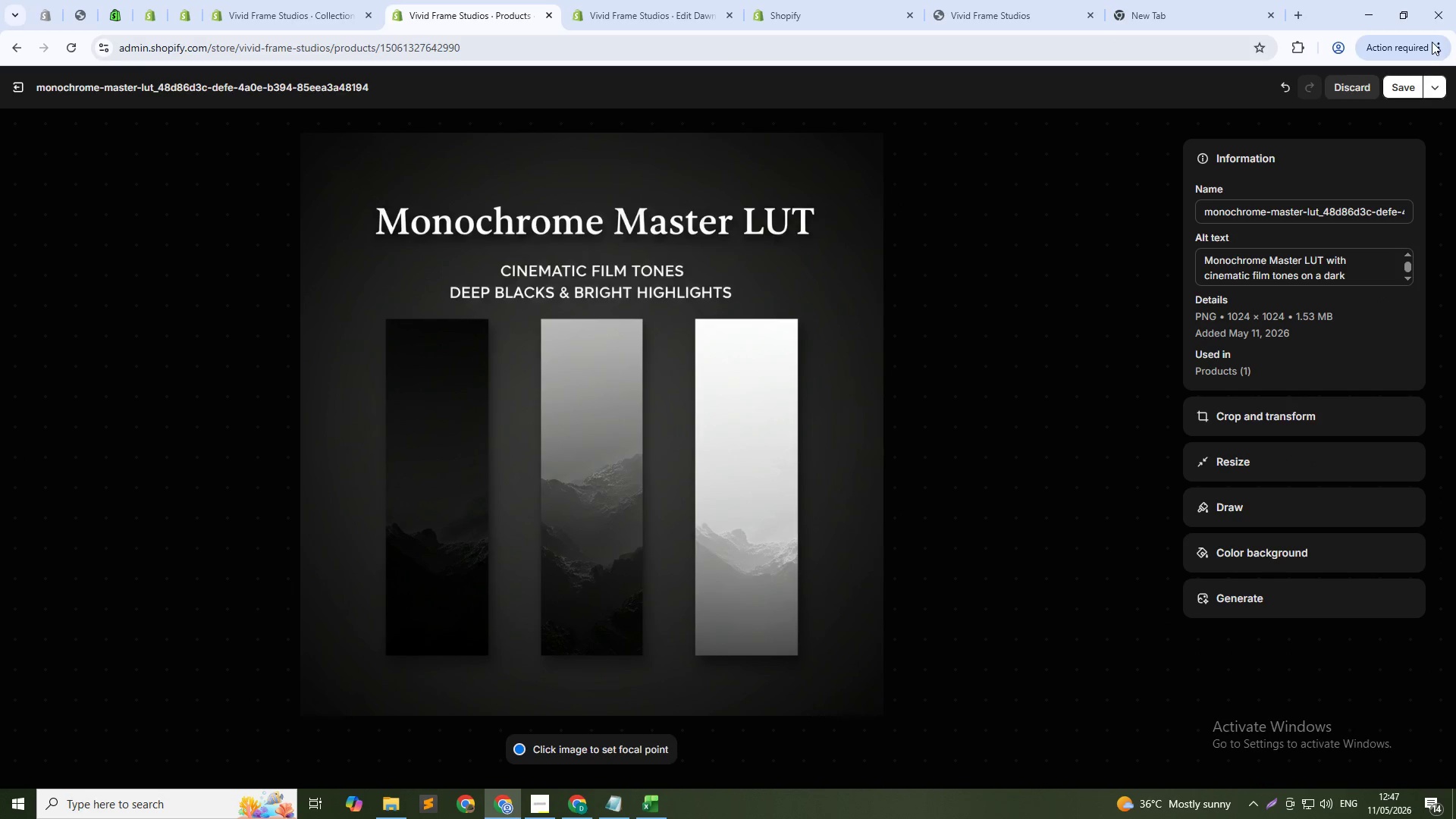 
left_click([1407, 86])
 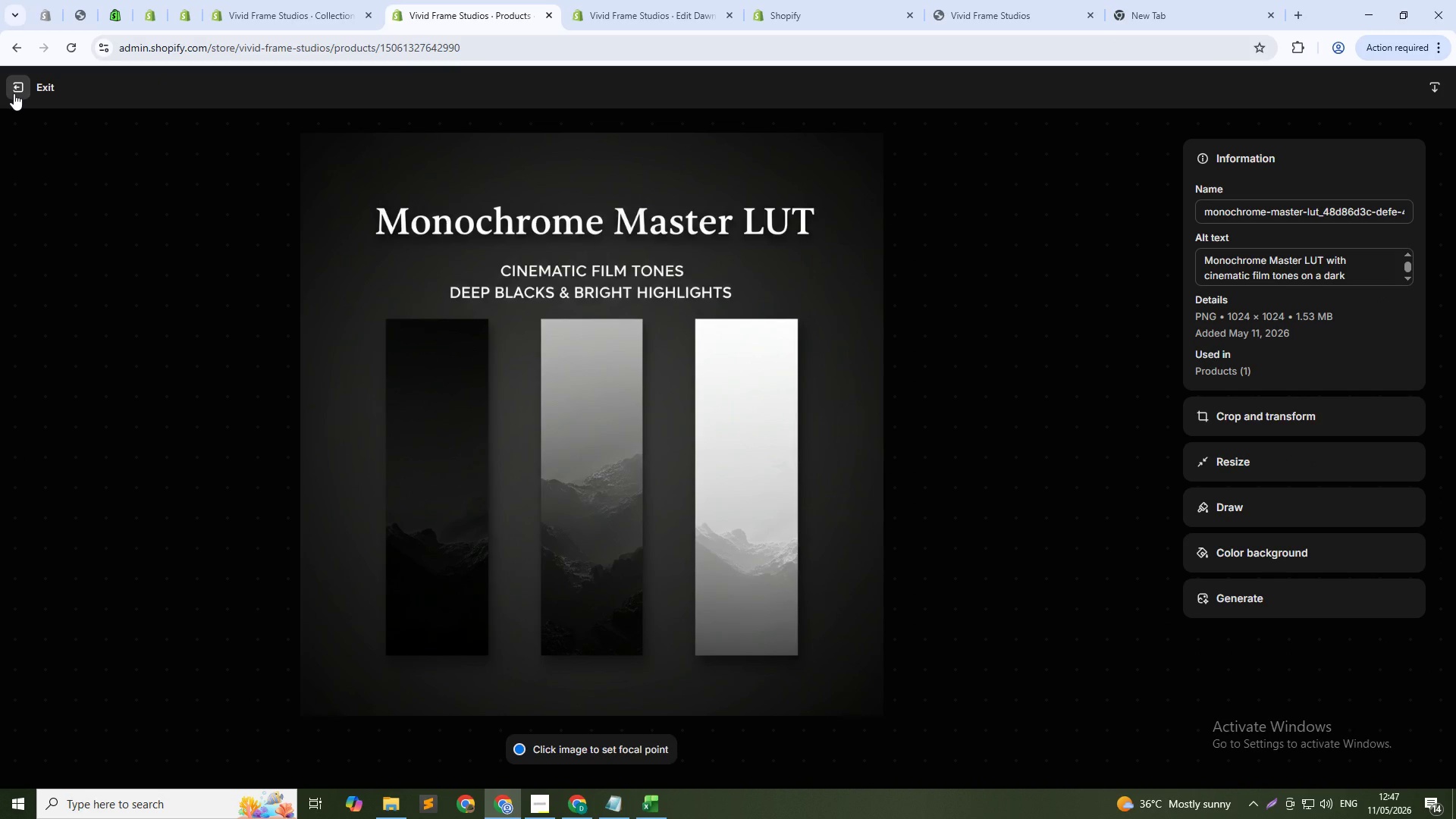 
left_click([14, 93])
 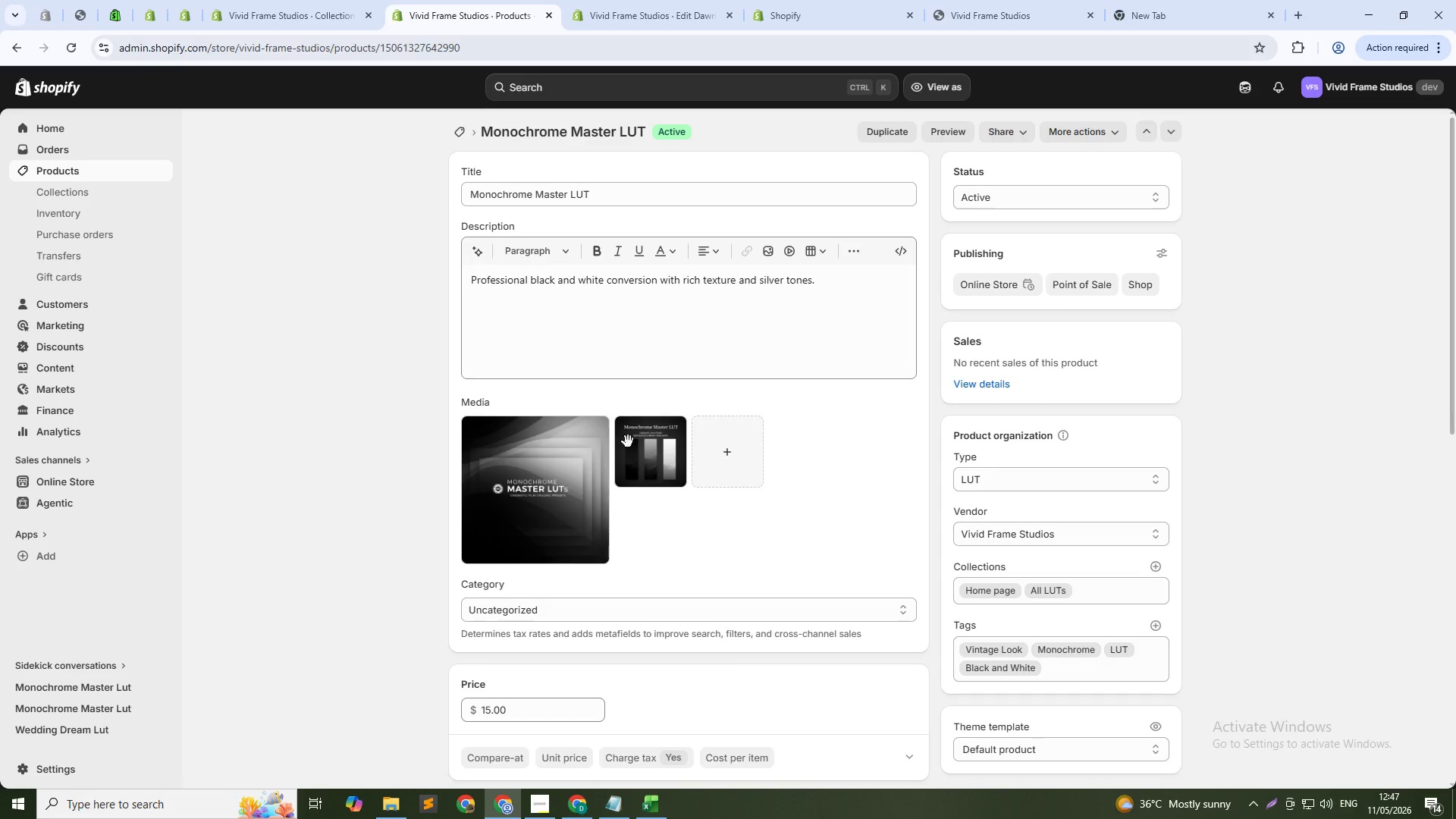 
scroll: coordinate [843, 576], scroll_direction: down, amount: 6.0
 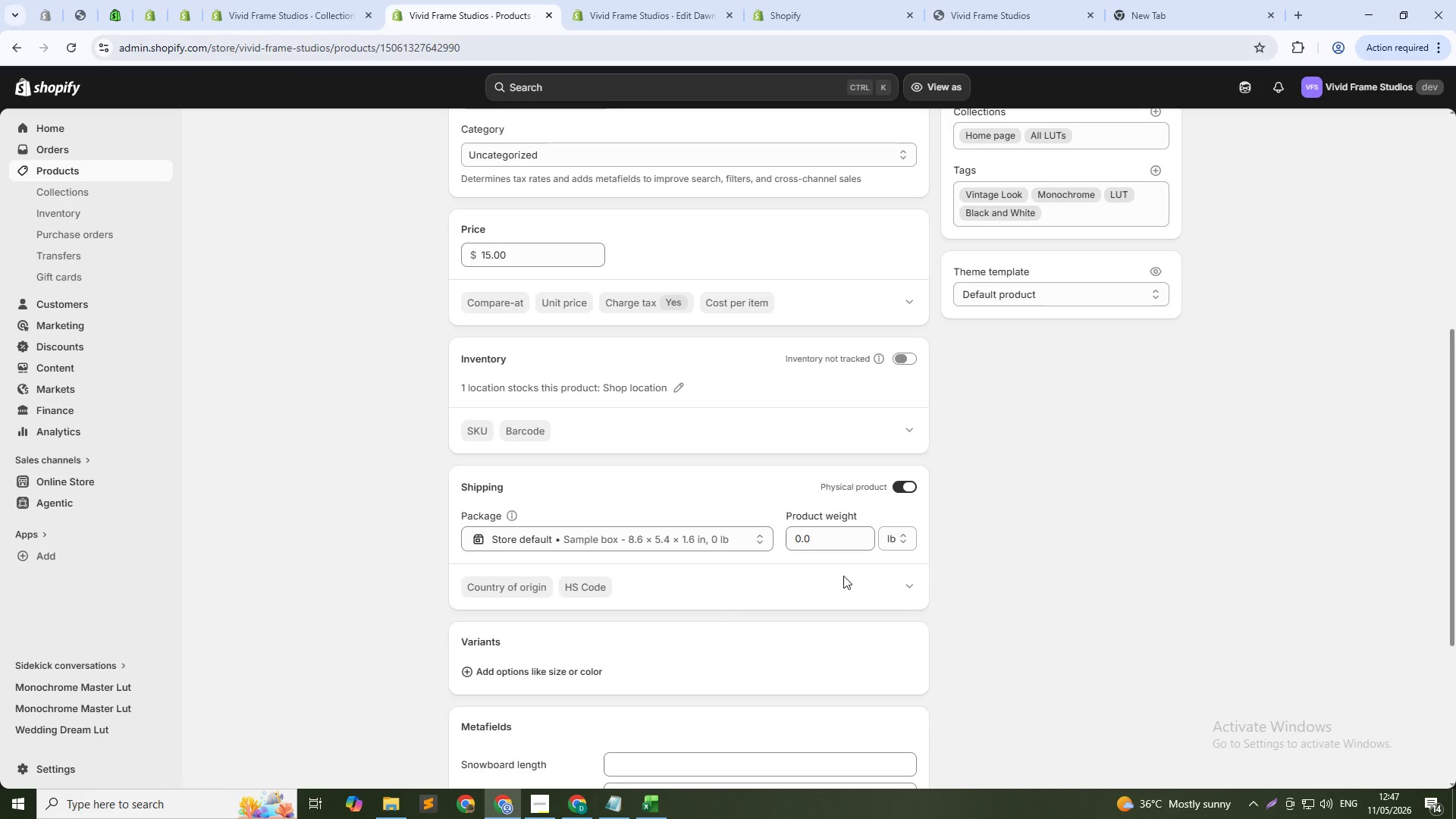 
scroll: coordinate [844, 574], scroll_direction: up, amount: 7.0
 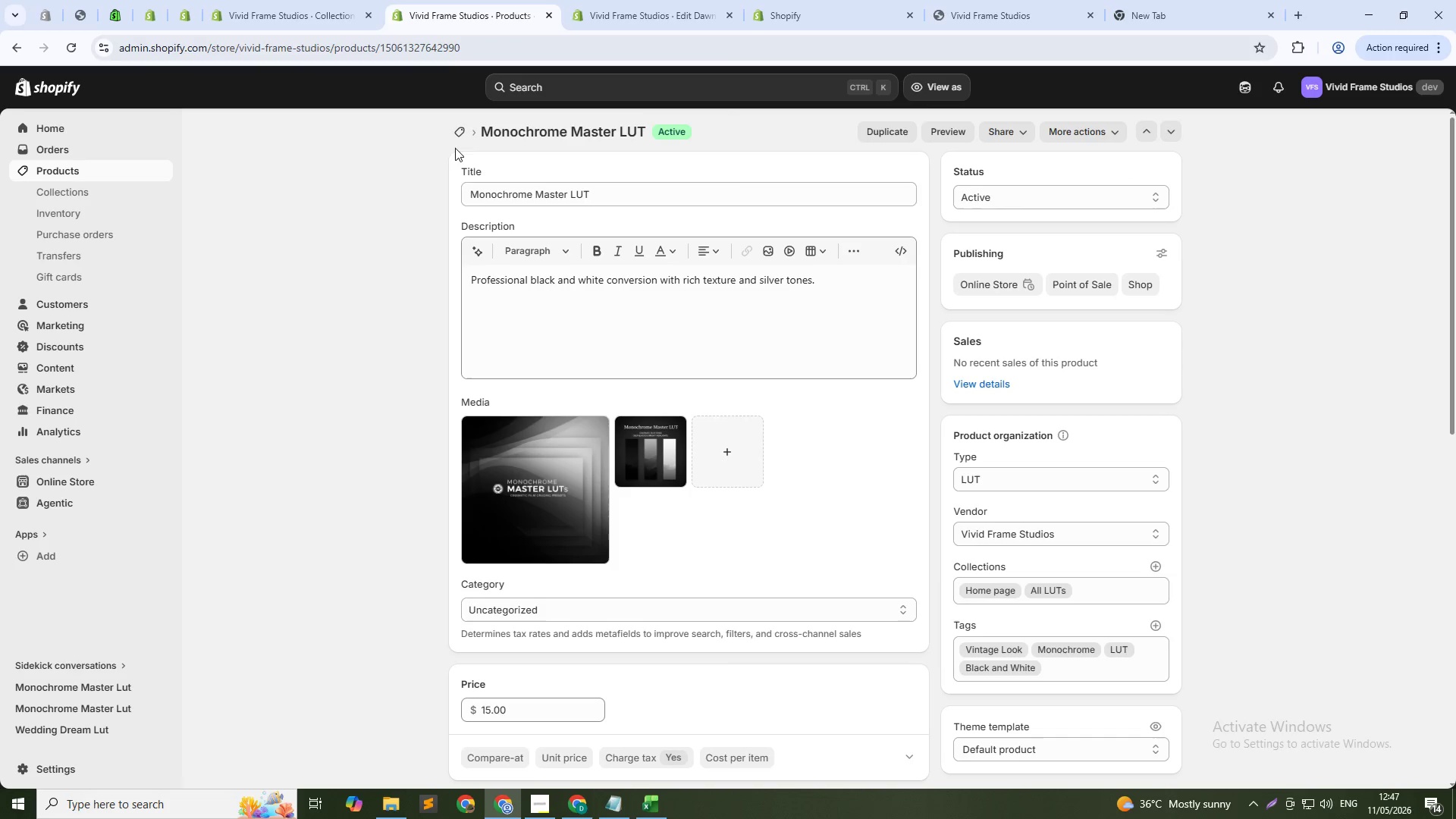 
left_click([461, 133])
 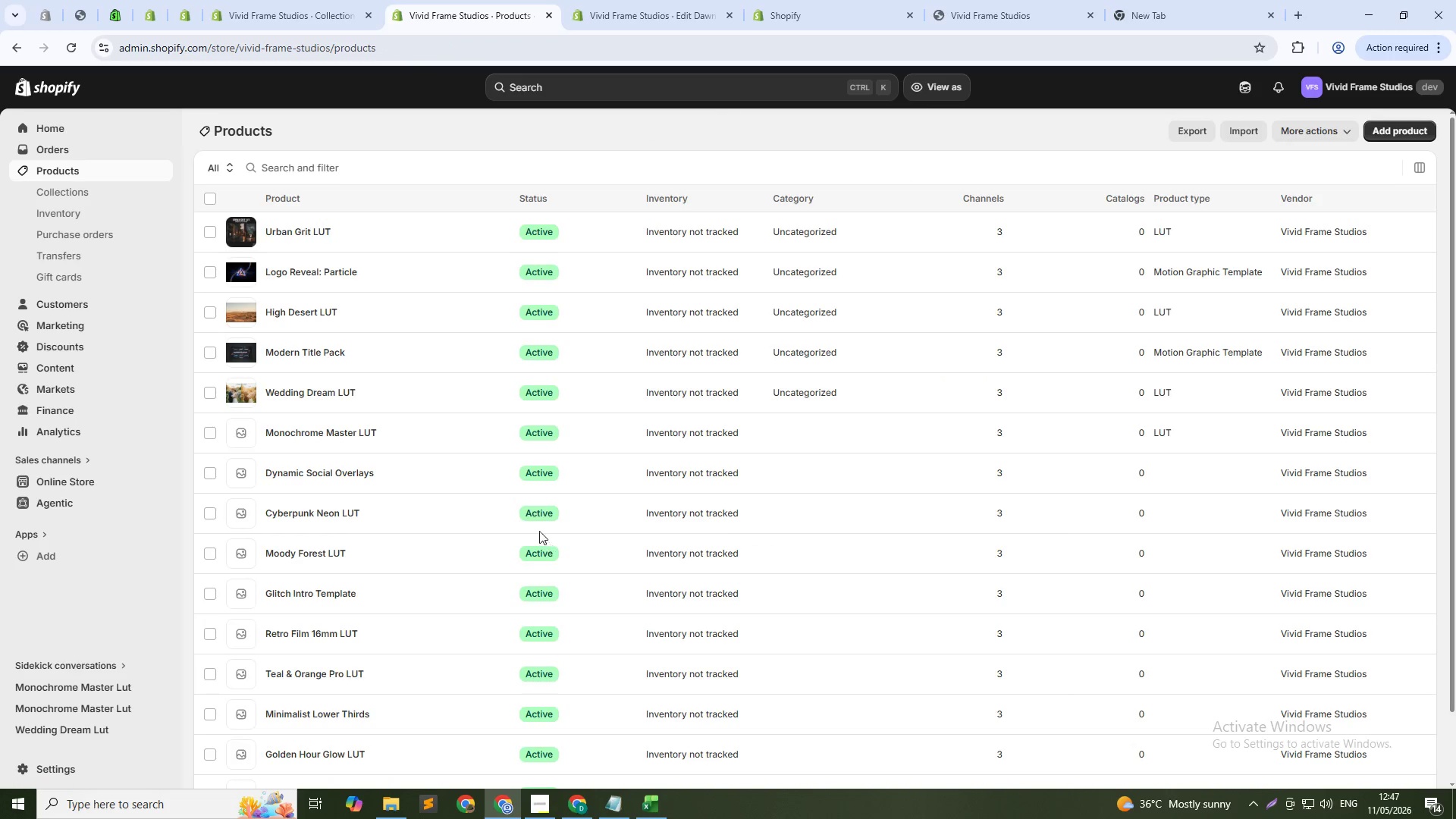 
mouse_move([331, 458])
 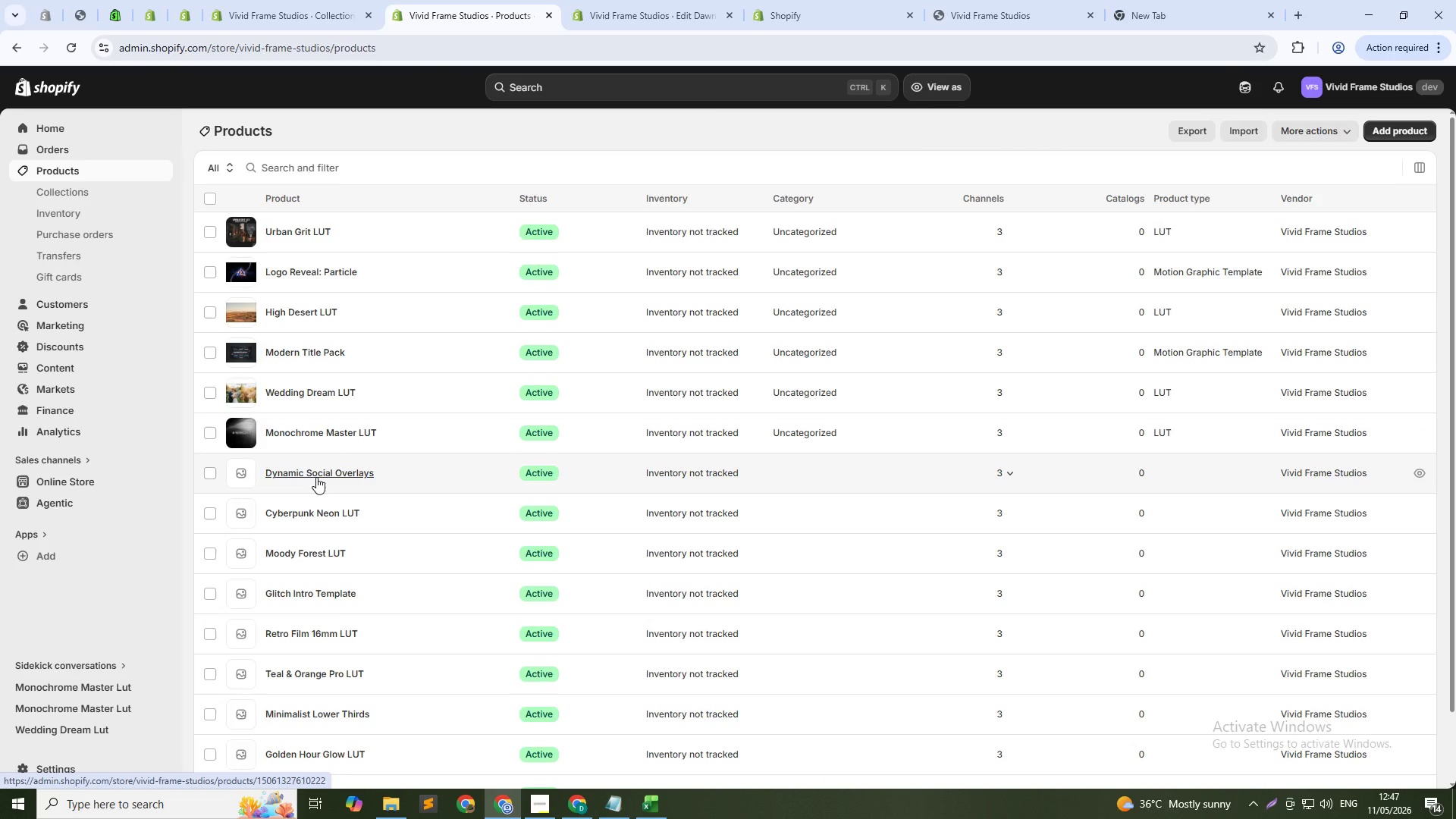 
left_click([316, 477])
 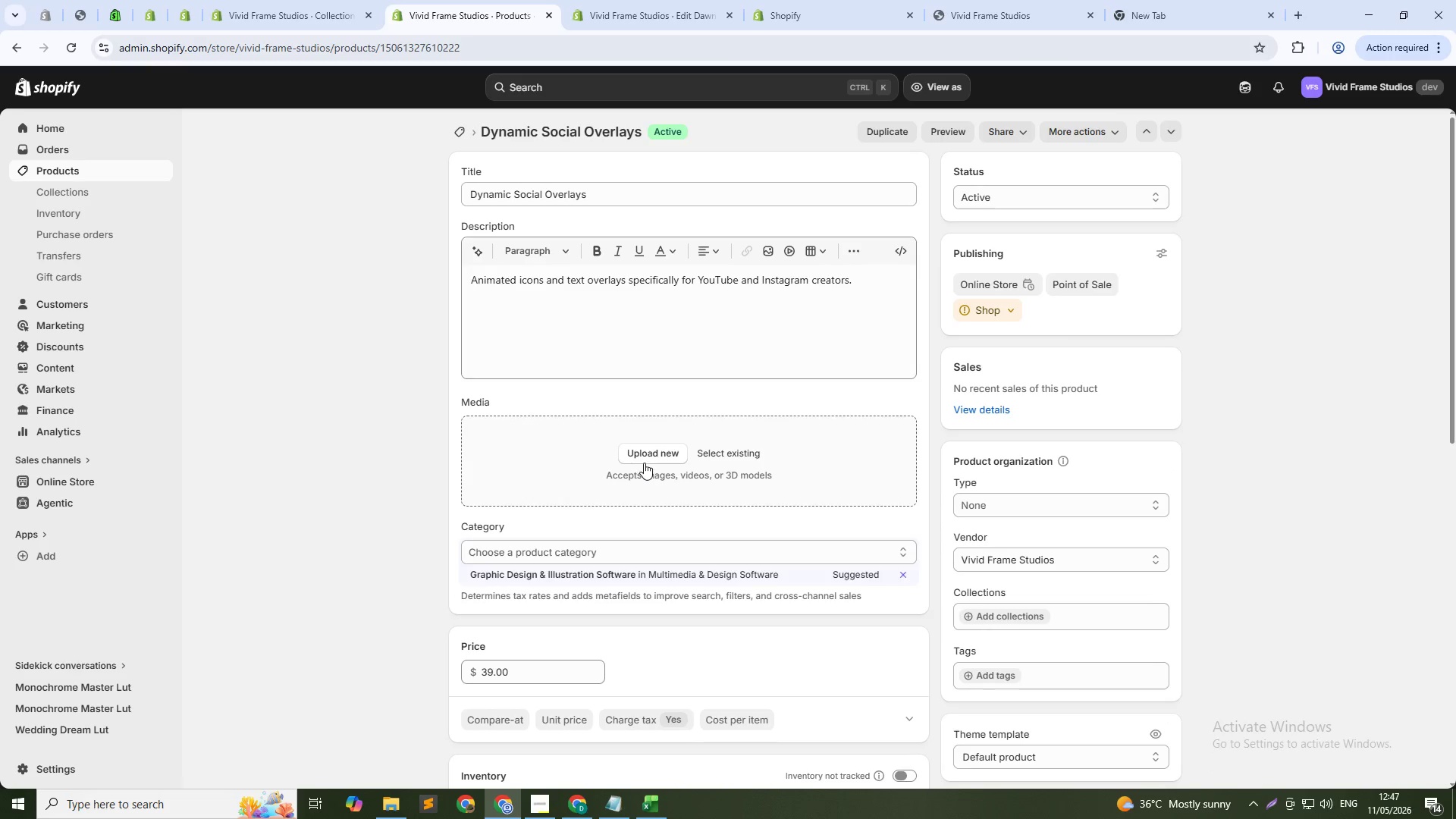 
wait(5.3)
 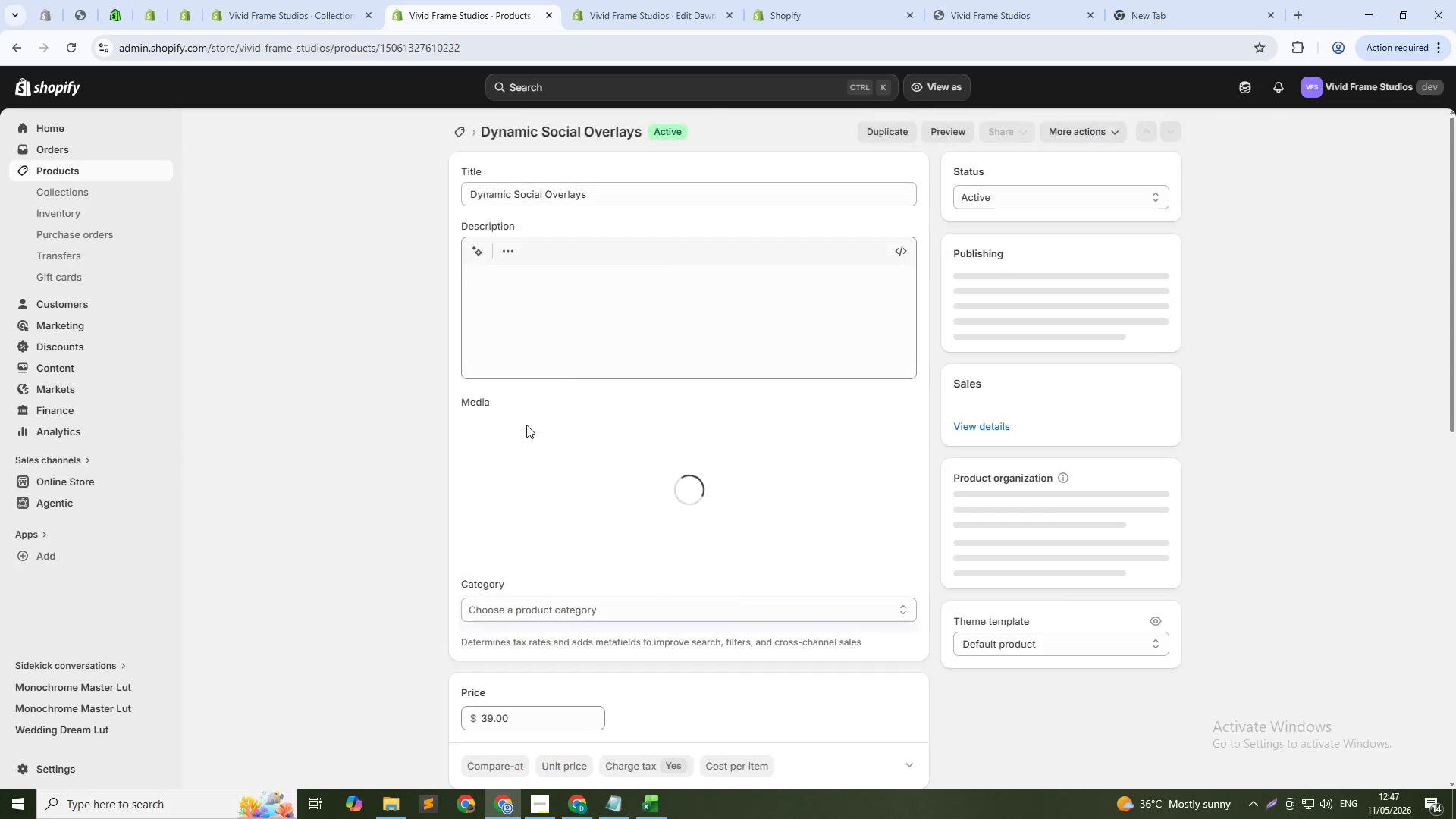 
double_click([607, 191])
 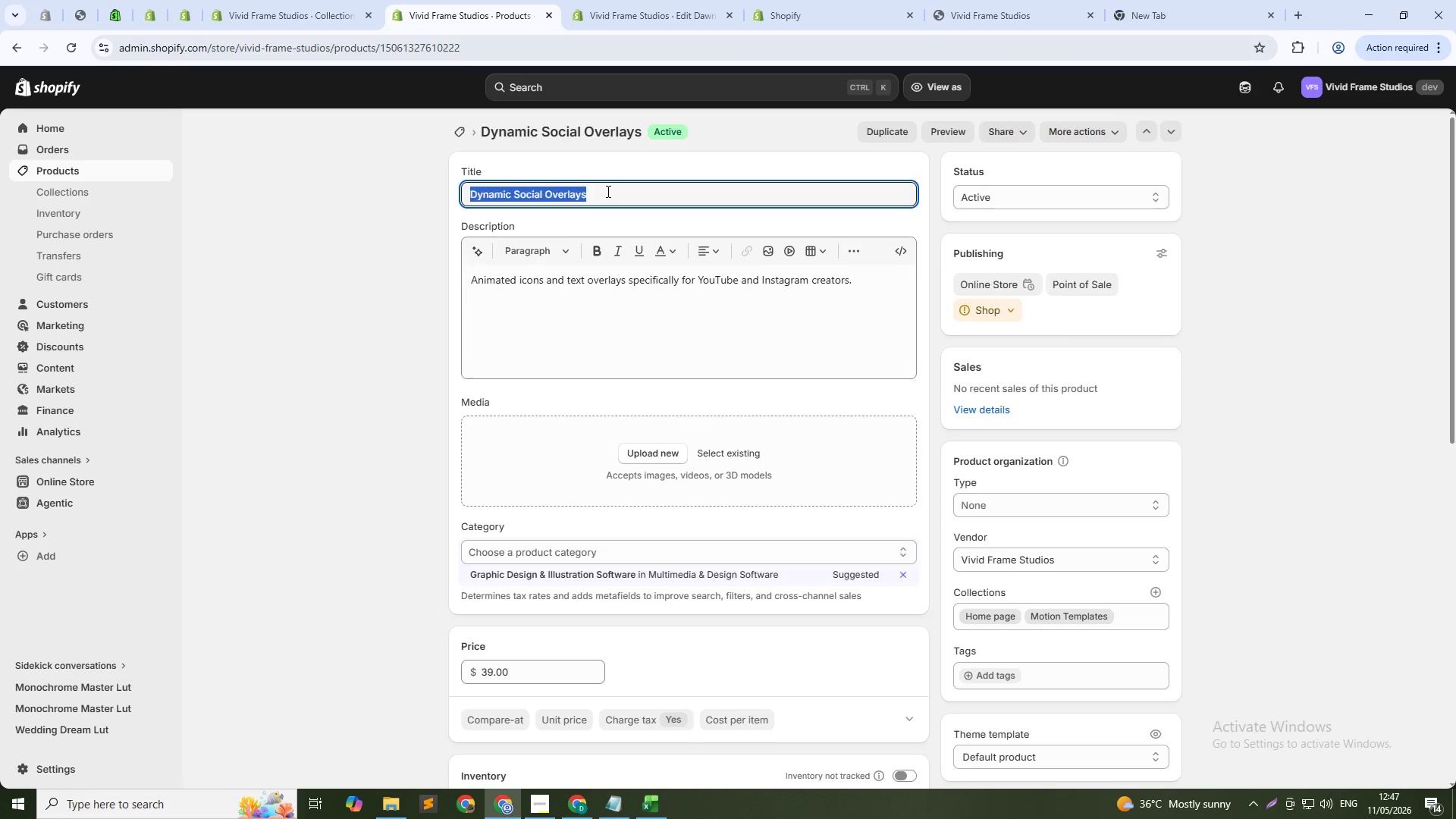 
triple_click([607, 191])
 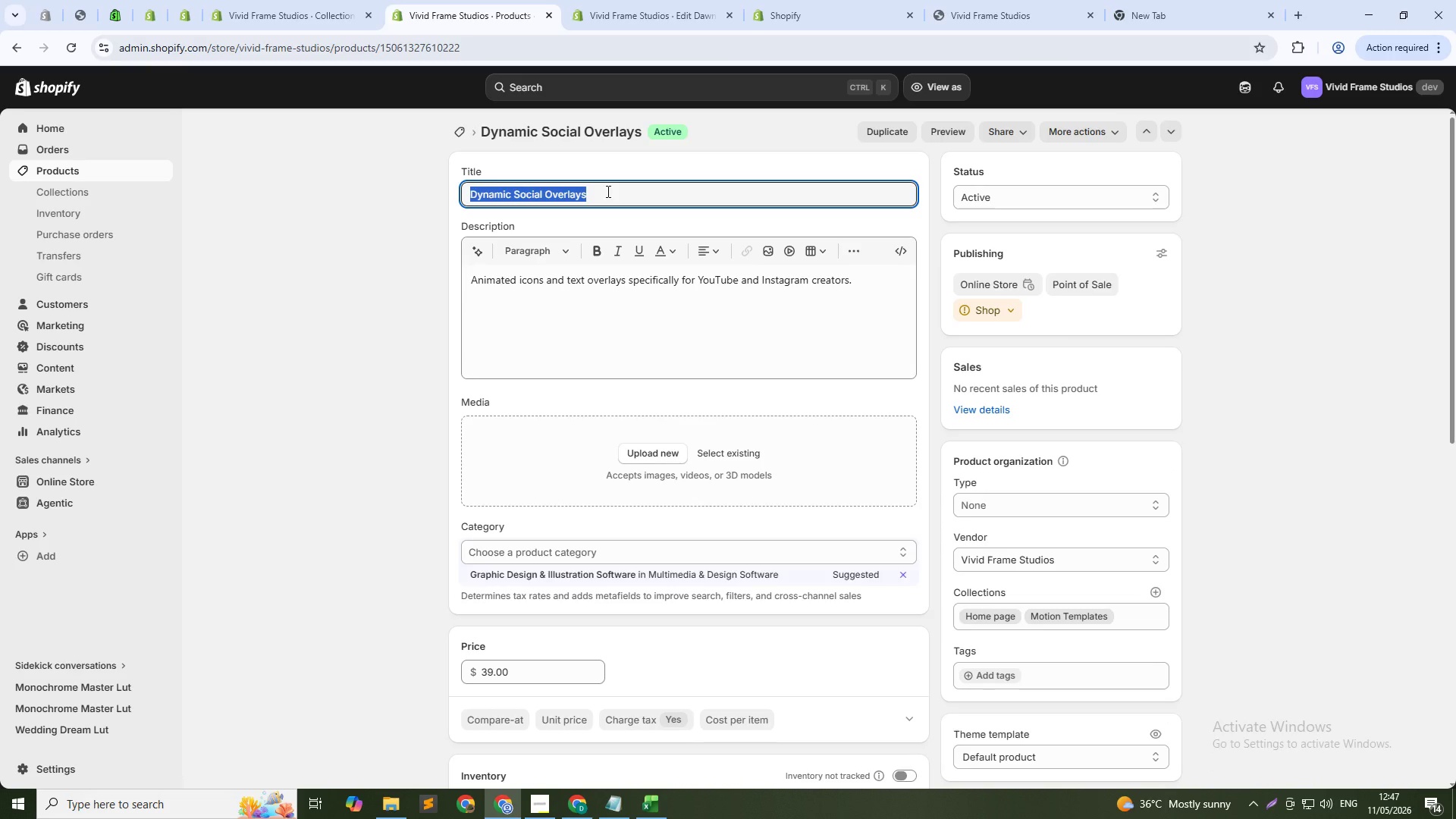 
key(Control+C)
 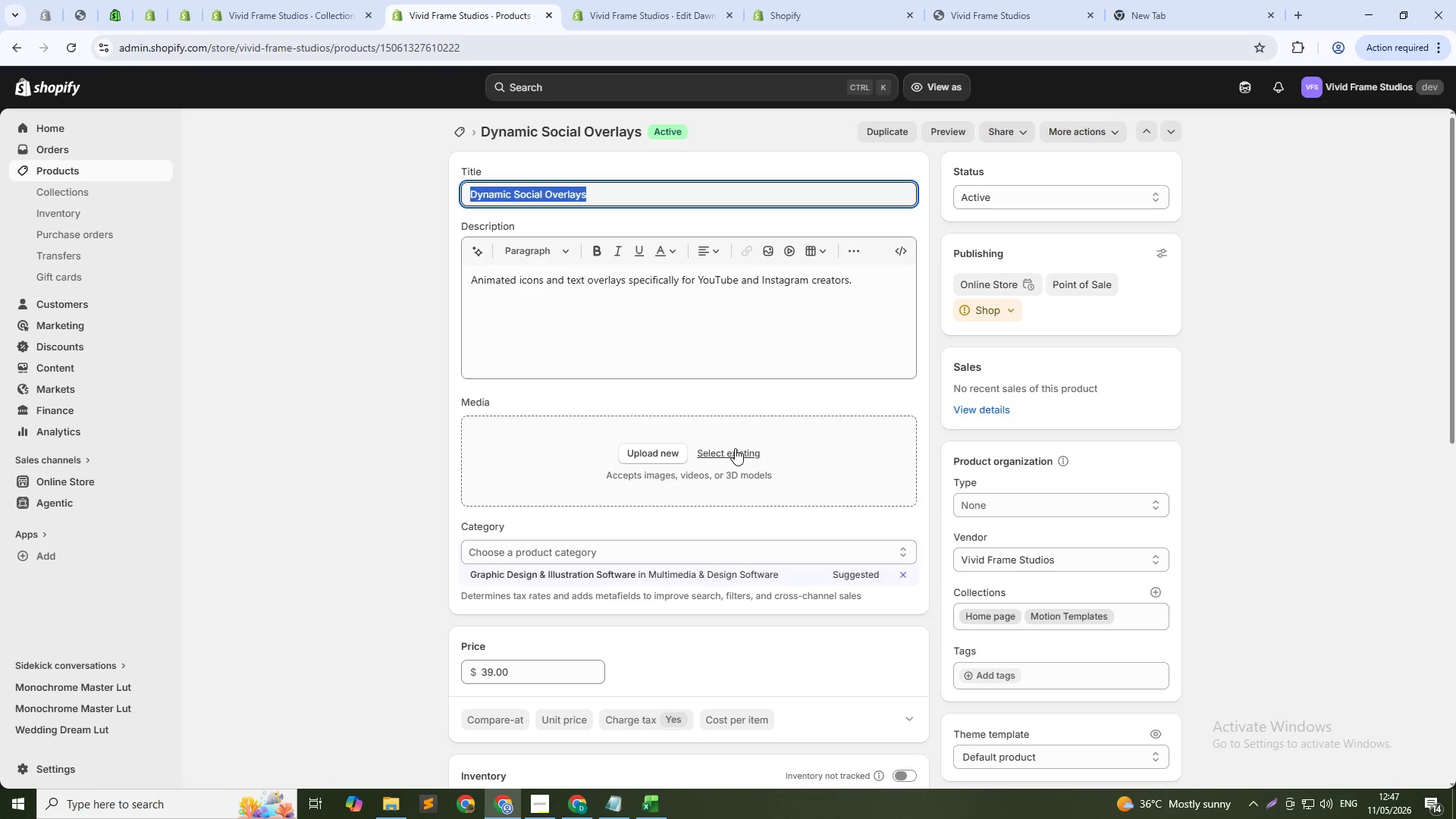 
left_click([736, 451])
 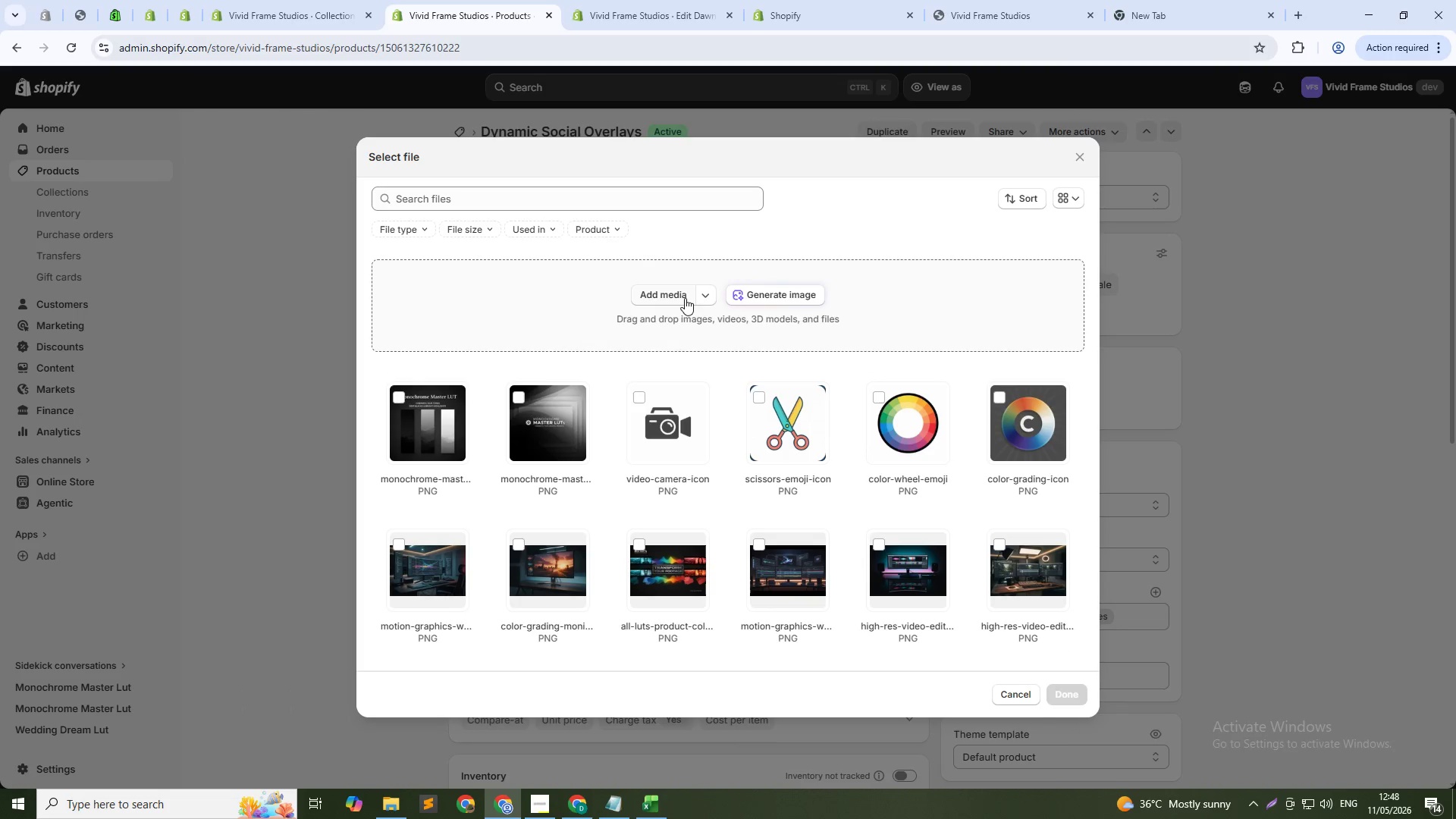 
left_click([752, 303])
 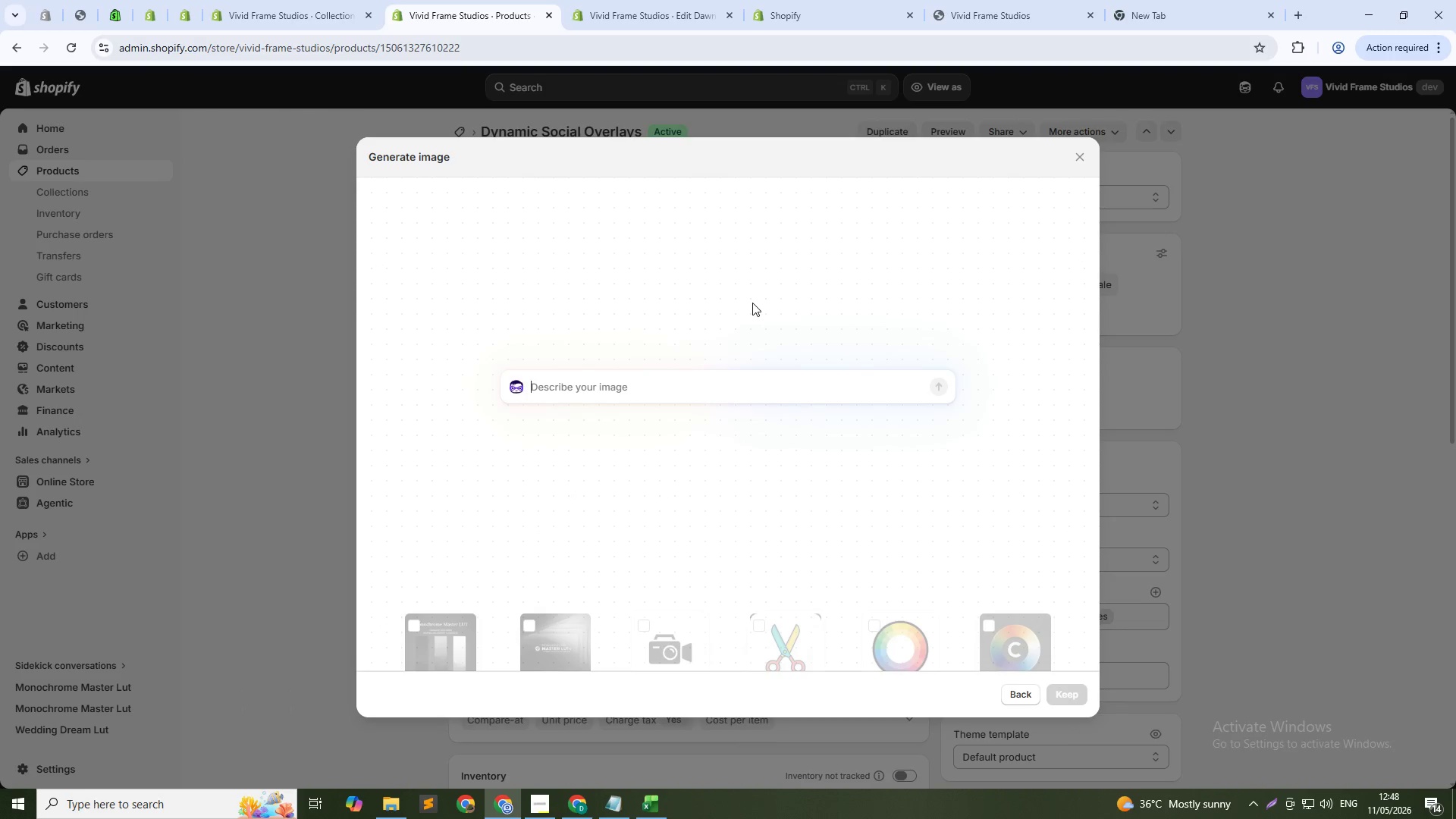 
key(Control+V)
 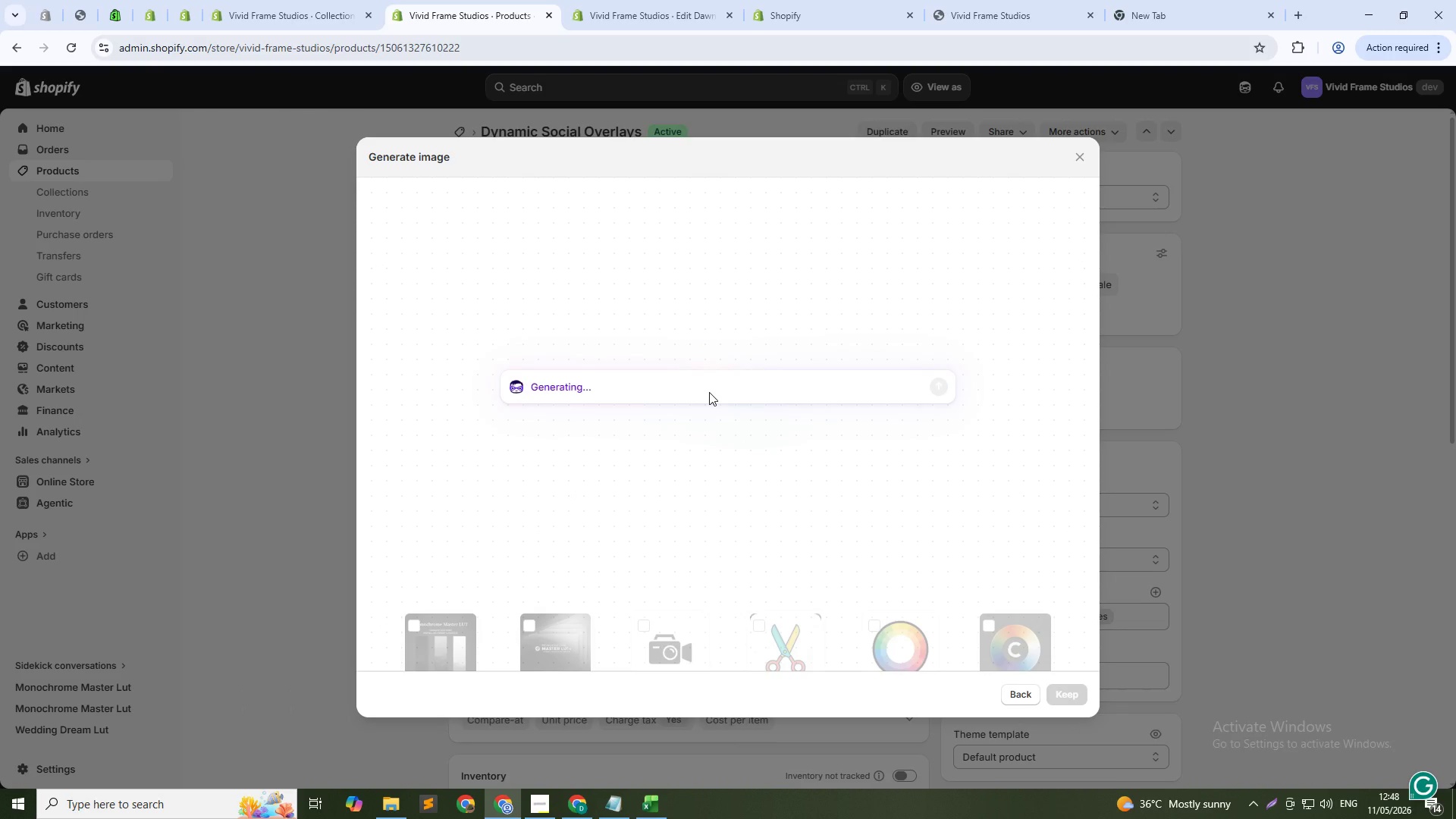 
key(NumpadEnter)
 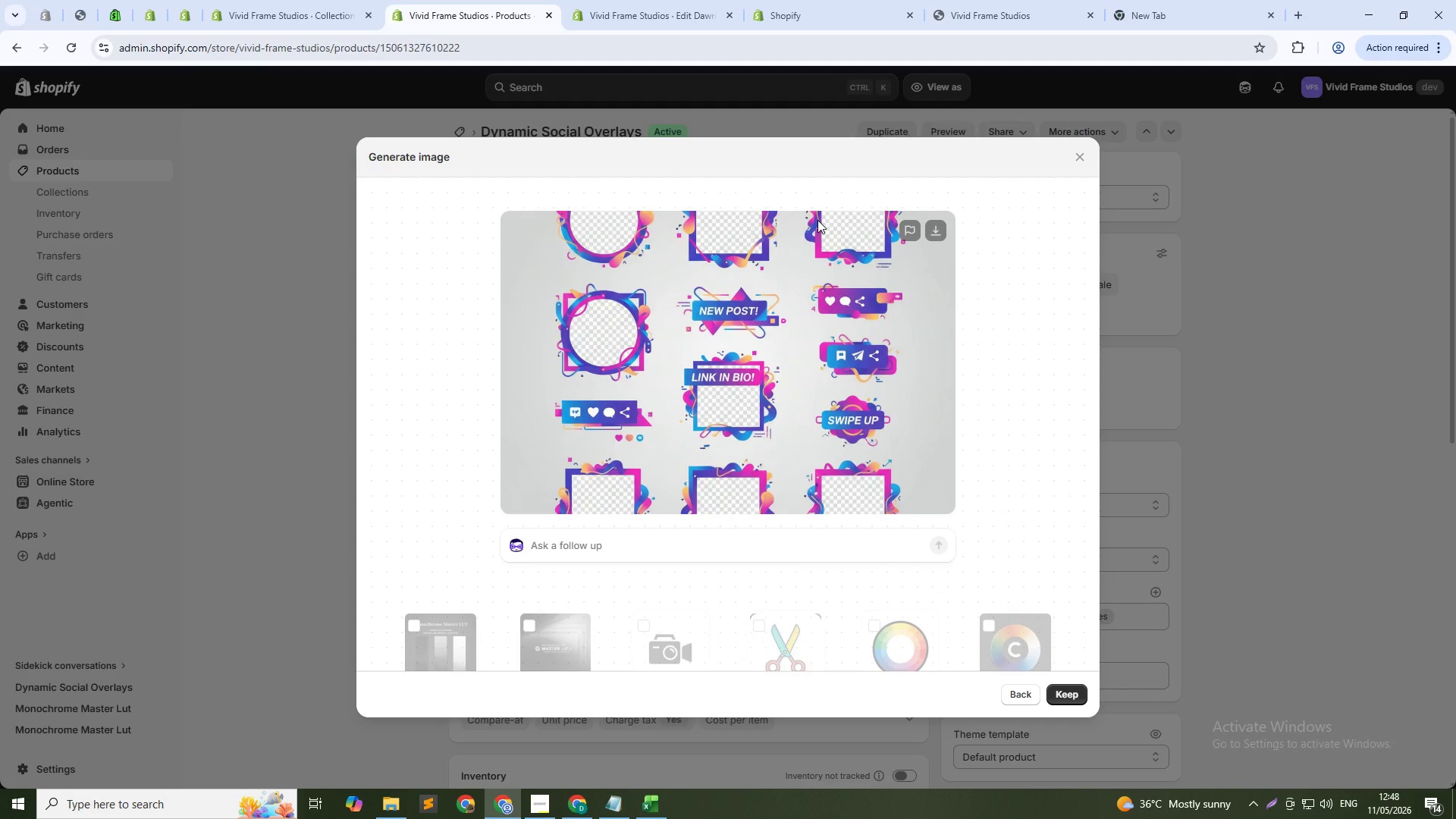 
wait(41.03)
 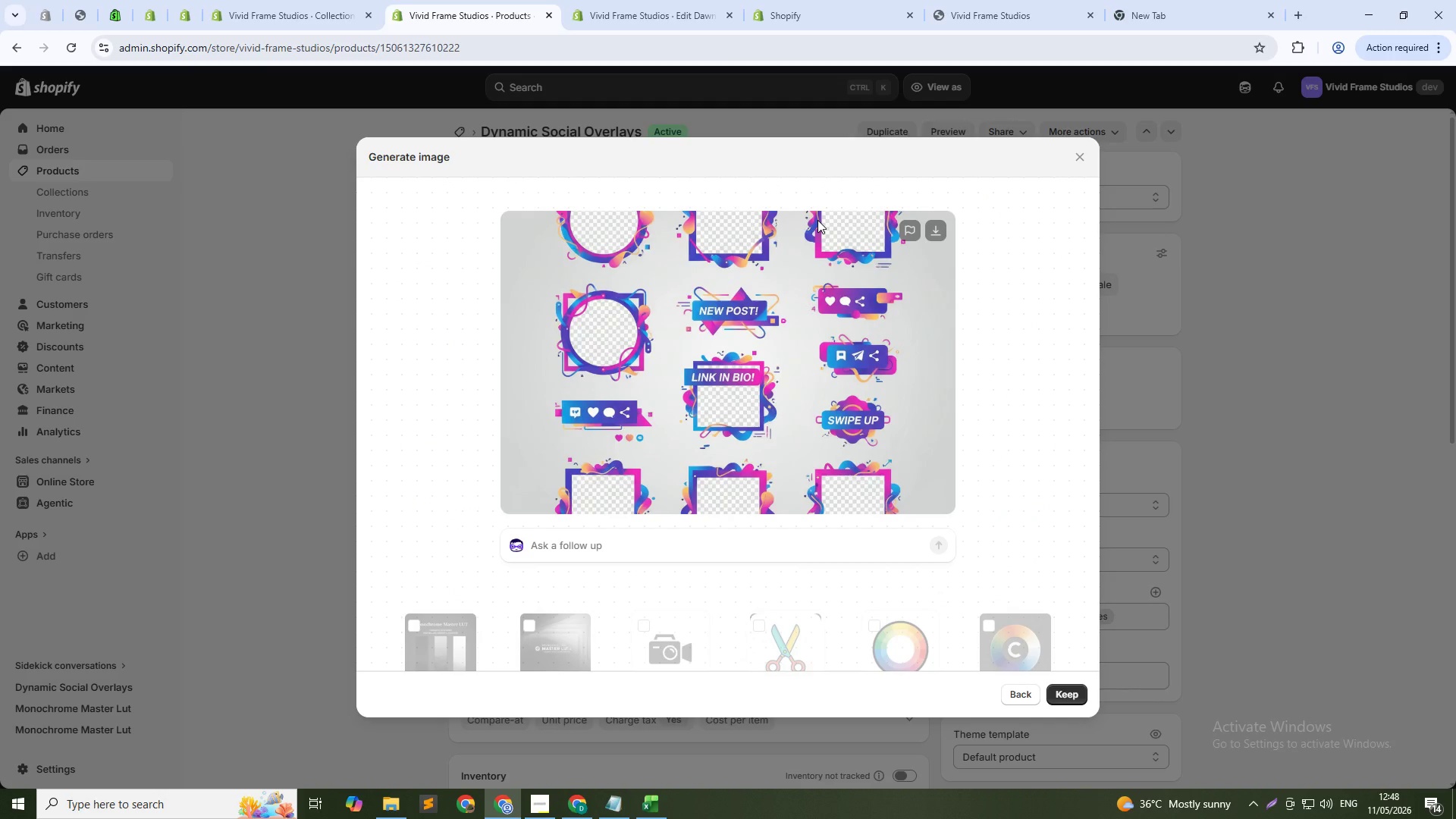 
left_click([1050, 695])
 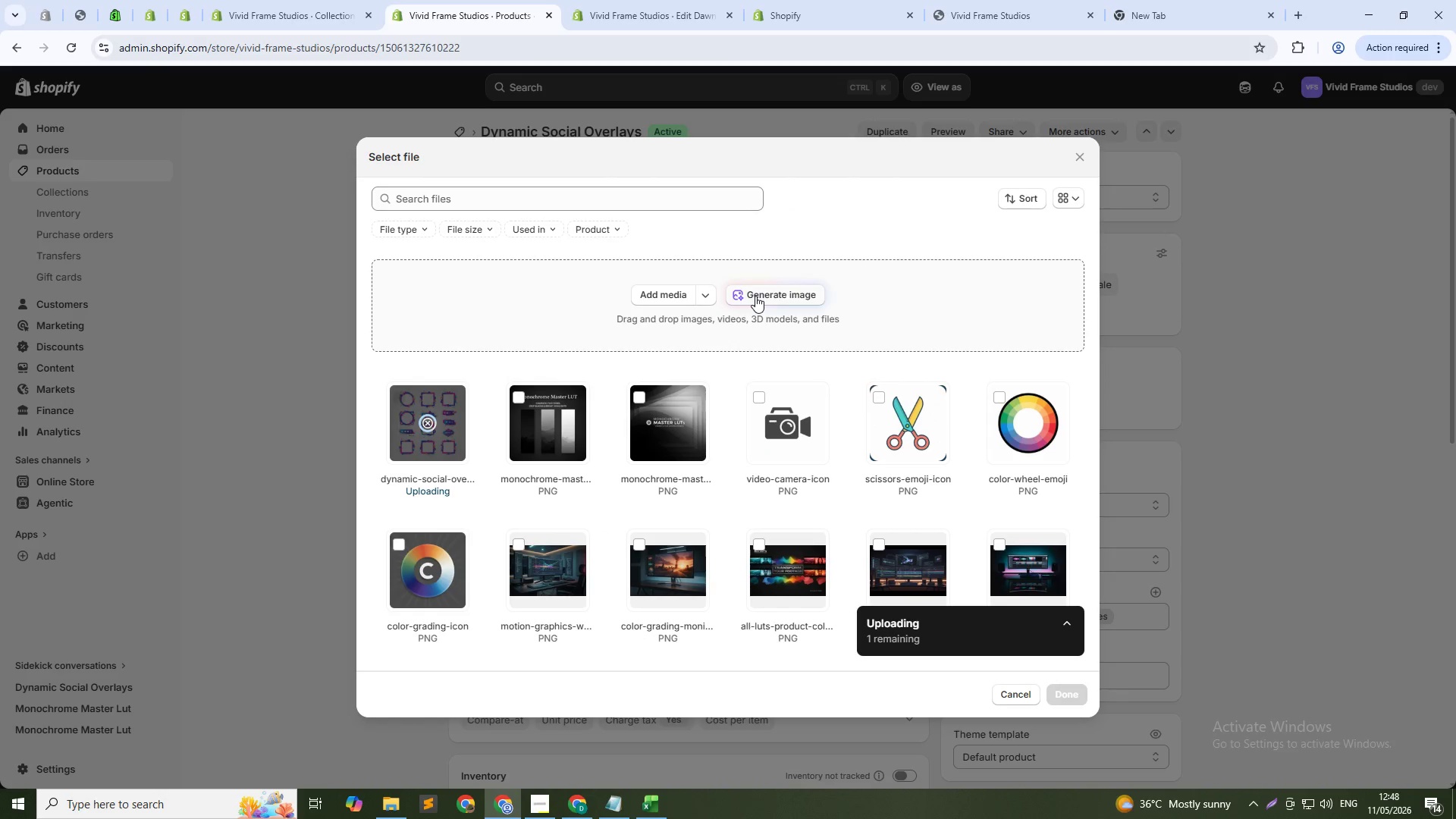 
left_click([755, 296])
 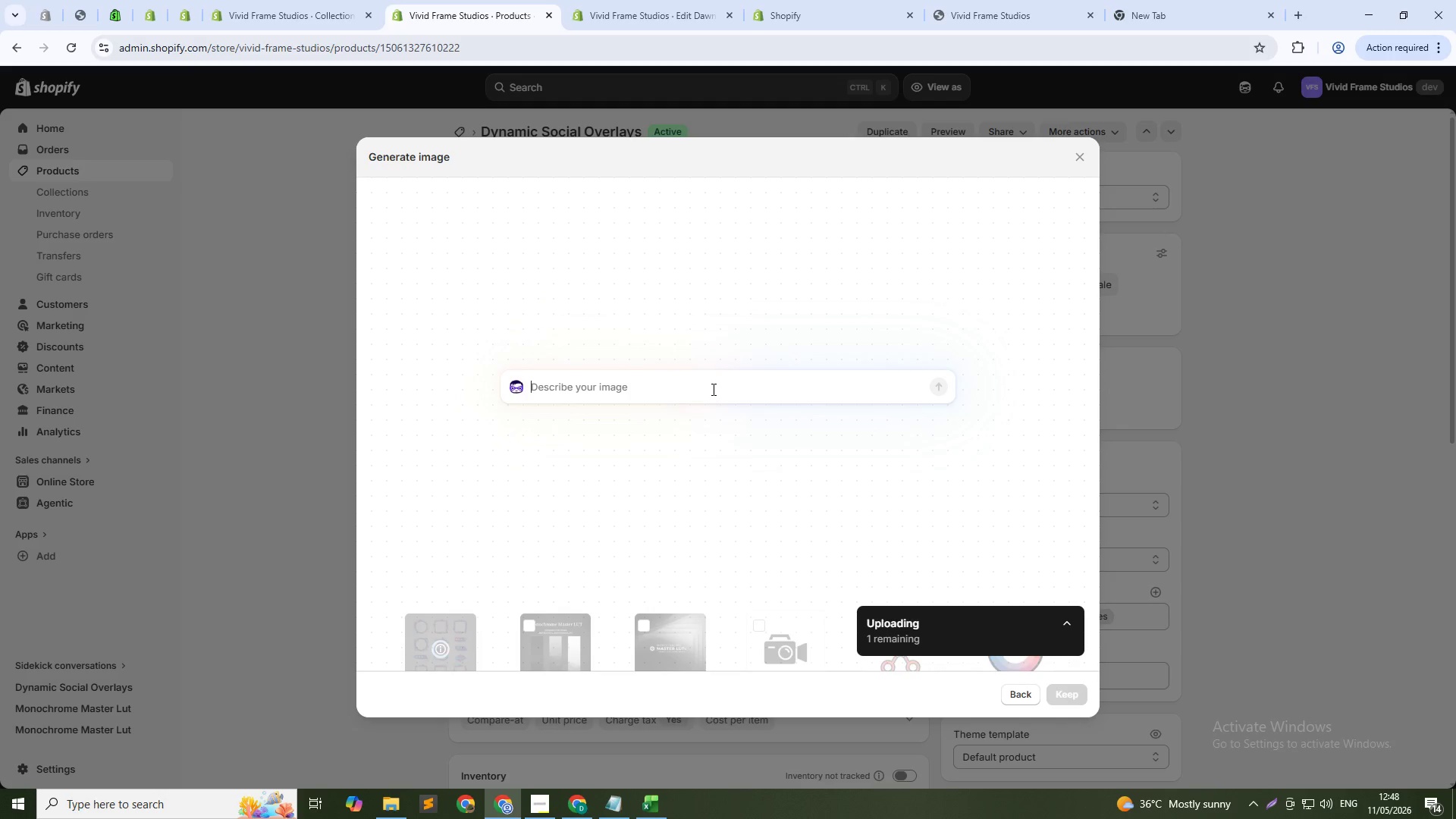 
left_click([712, 389])
 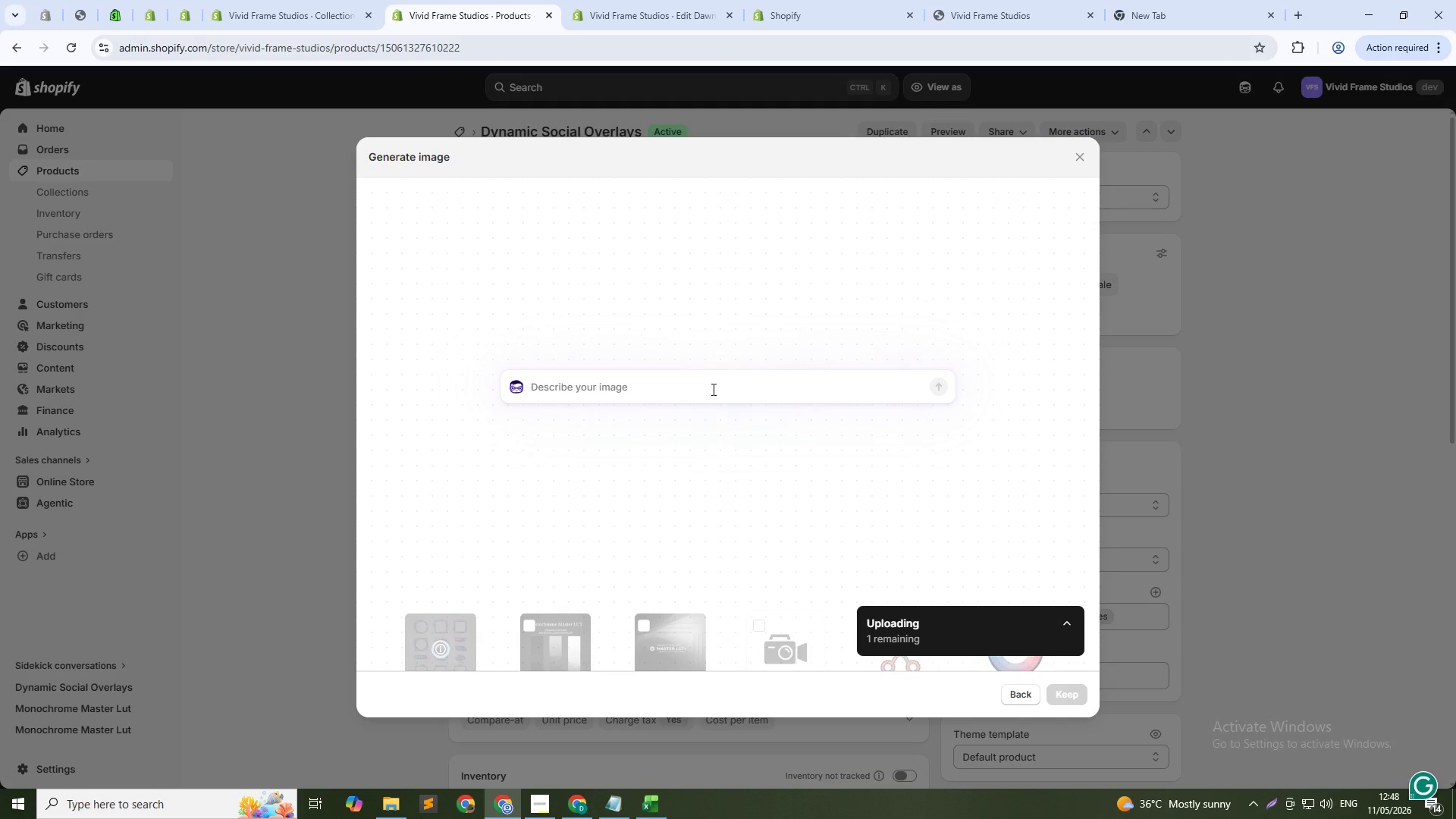 
left_click([712, 389])
 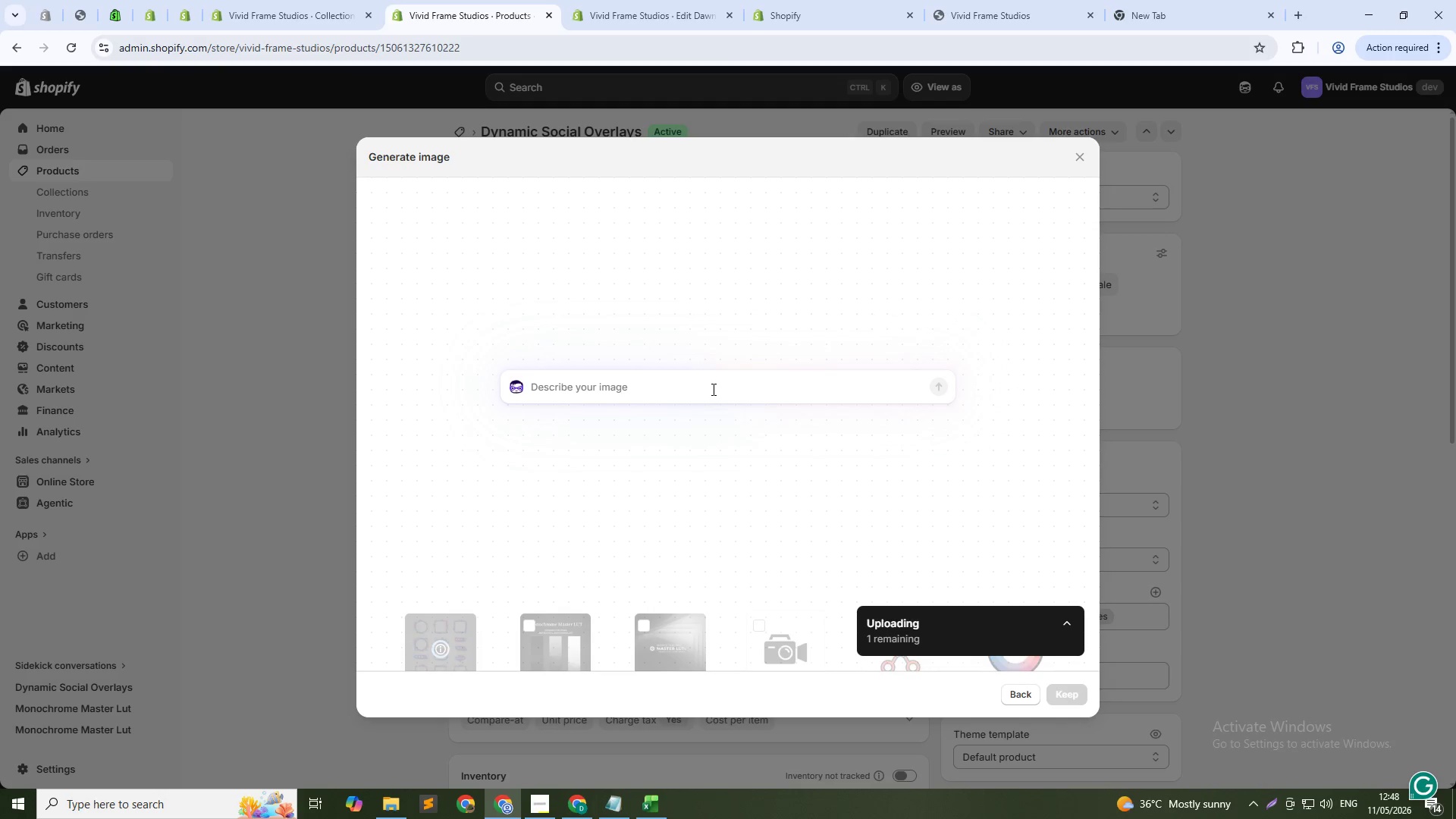 
key(Control+V)
 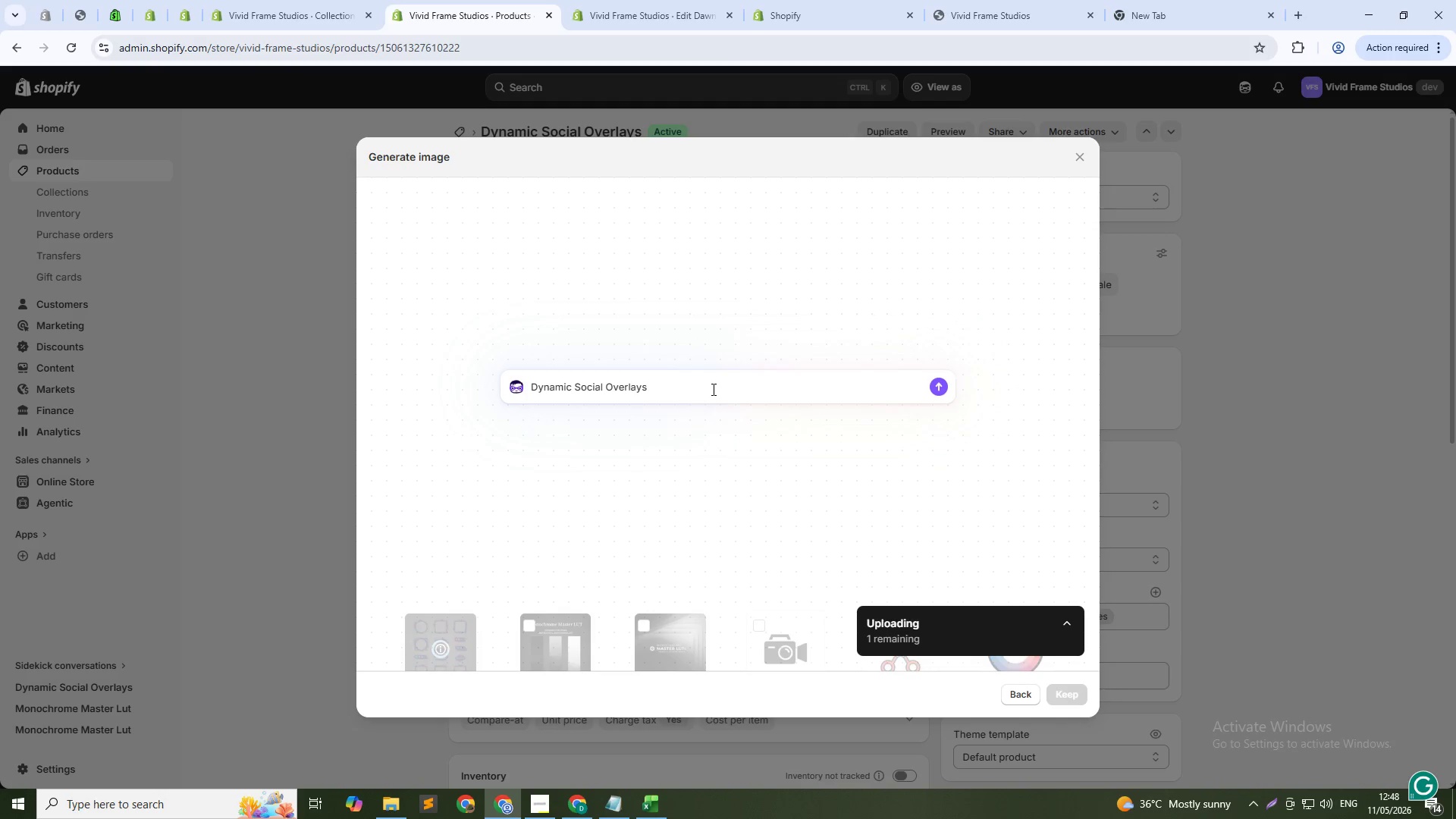 
key(NumpadEnter)
 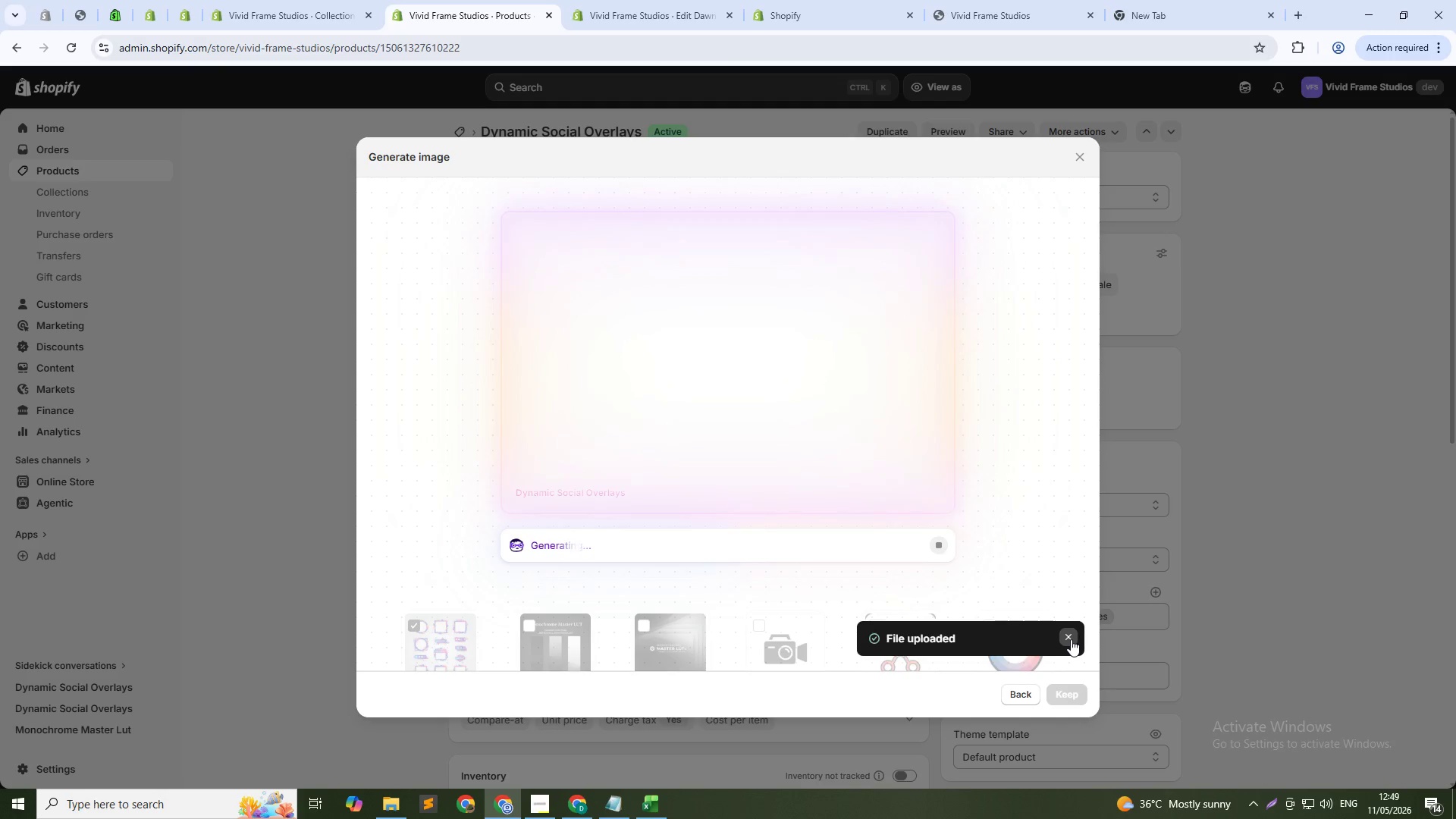 
wait(23.94)
 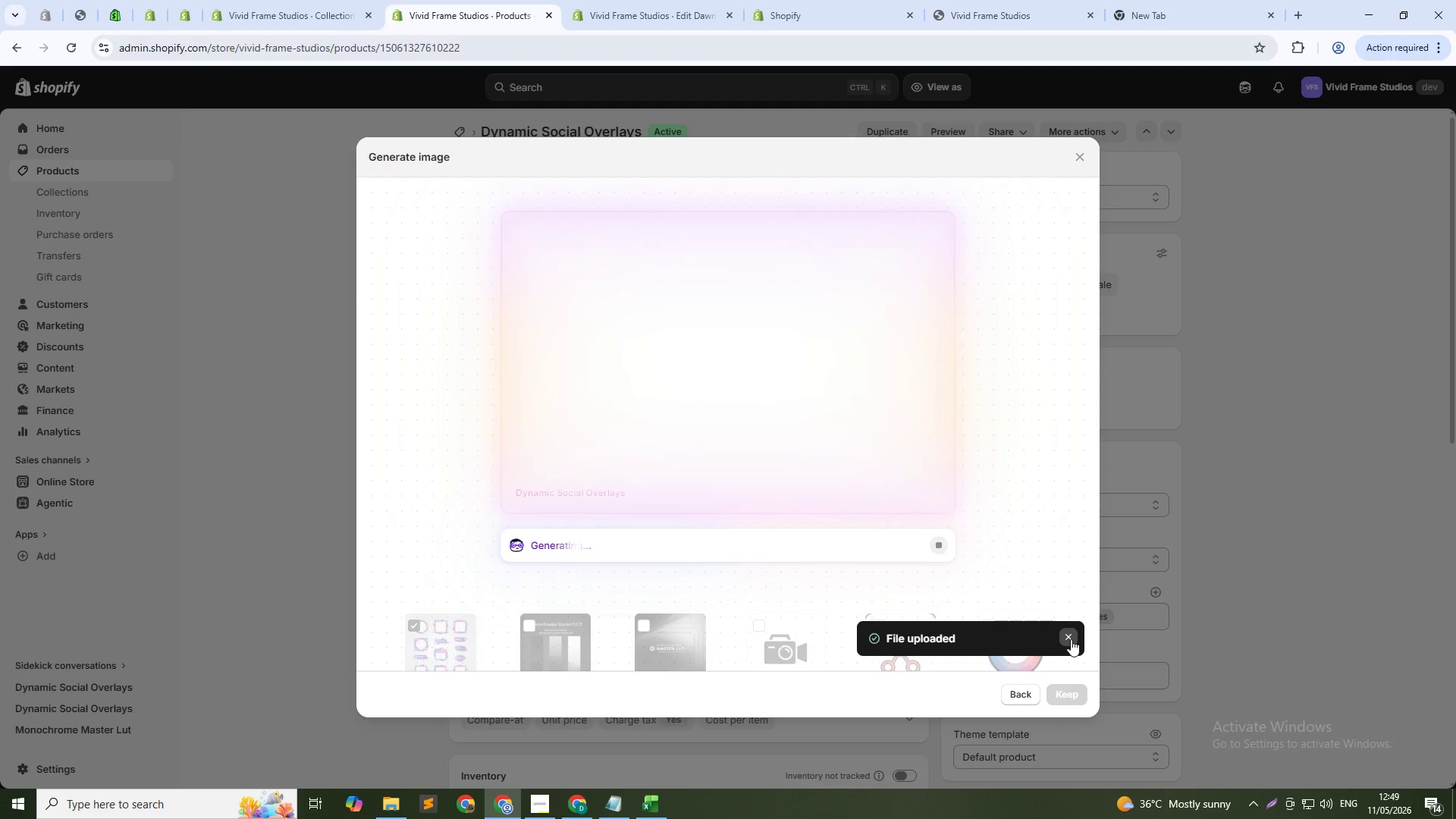 
left_click([1061, 695])
 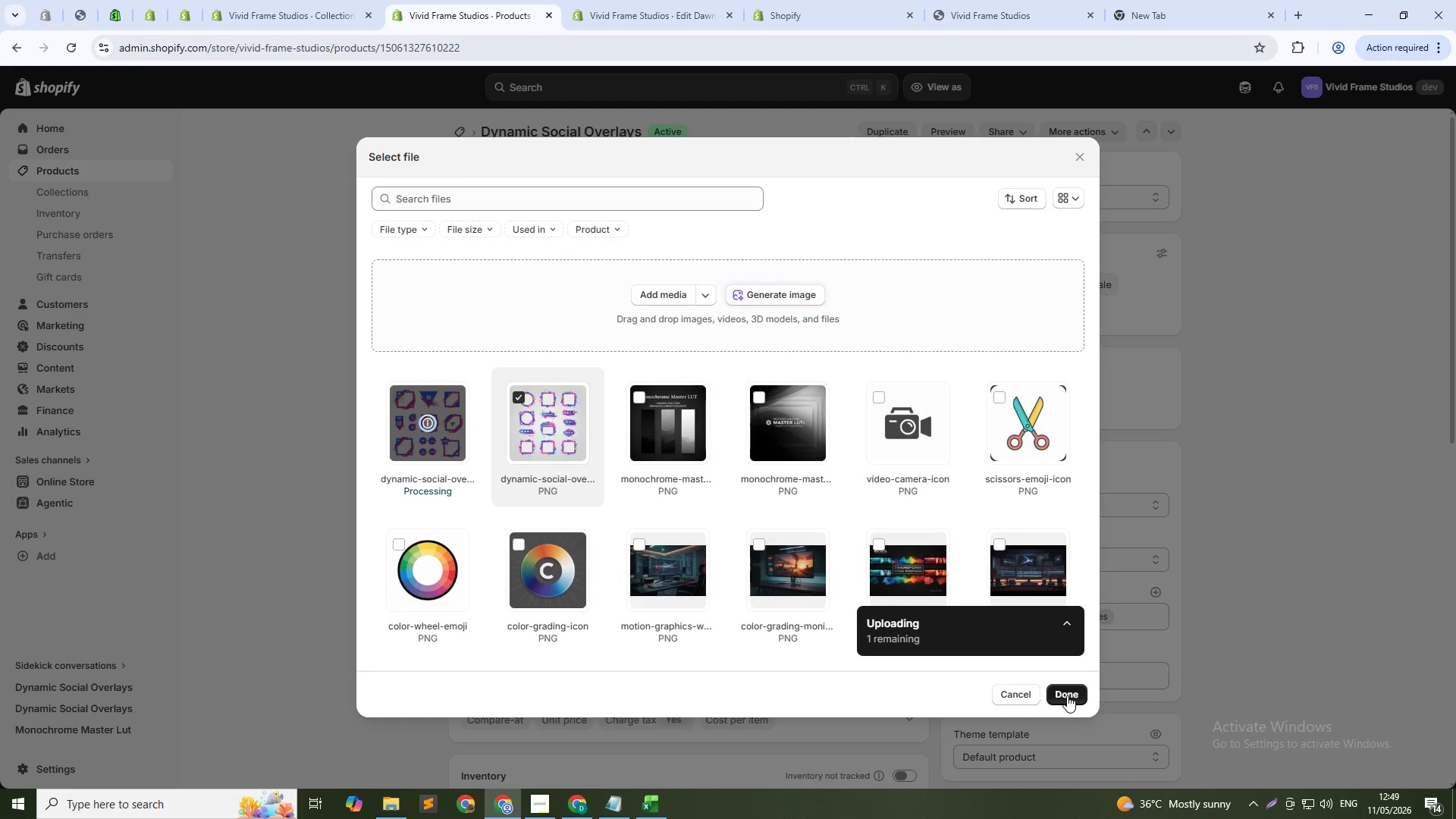 
wait(6.34)
 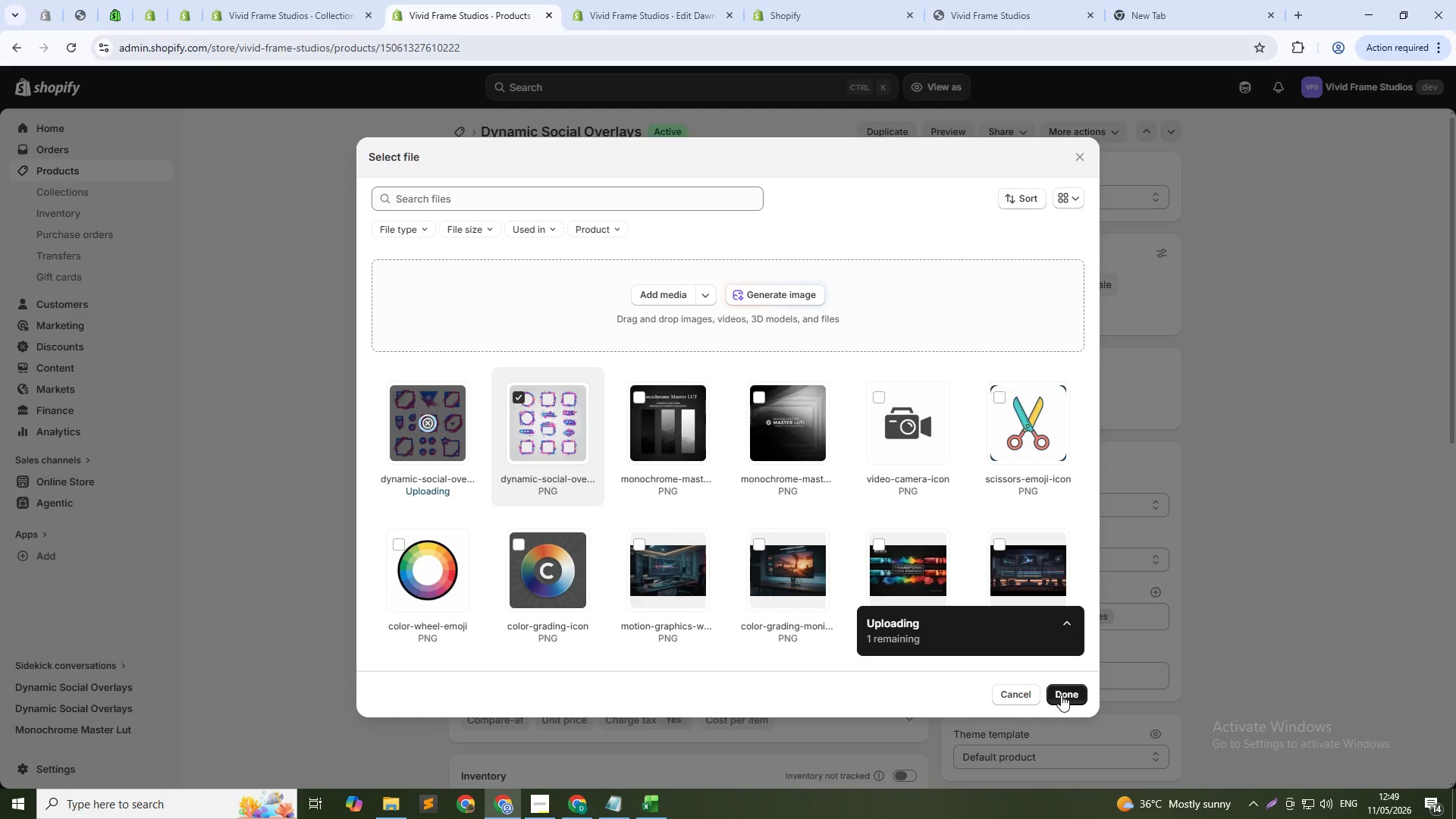 
left_click([1067, 695])
 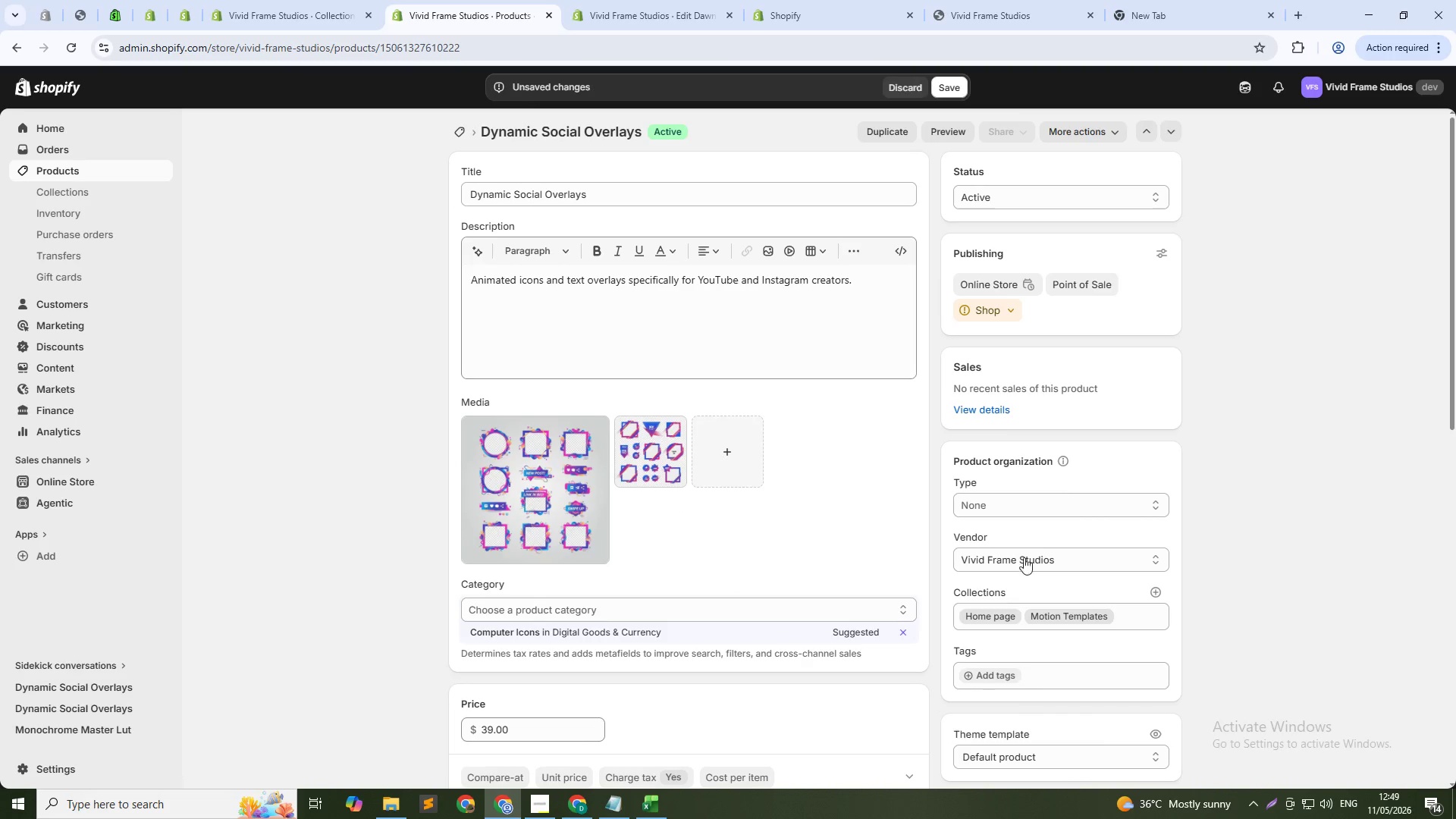 
left_click([1031, 499])
 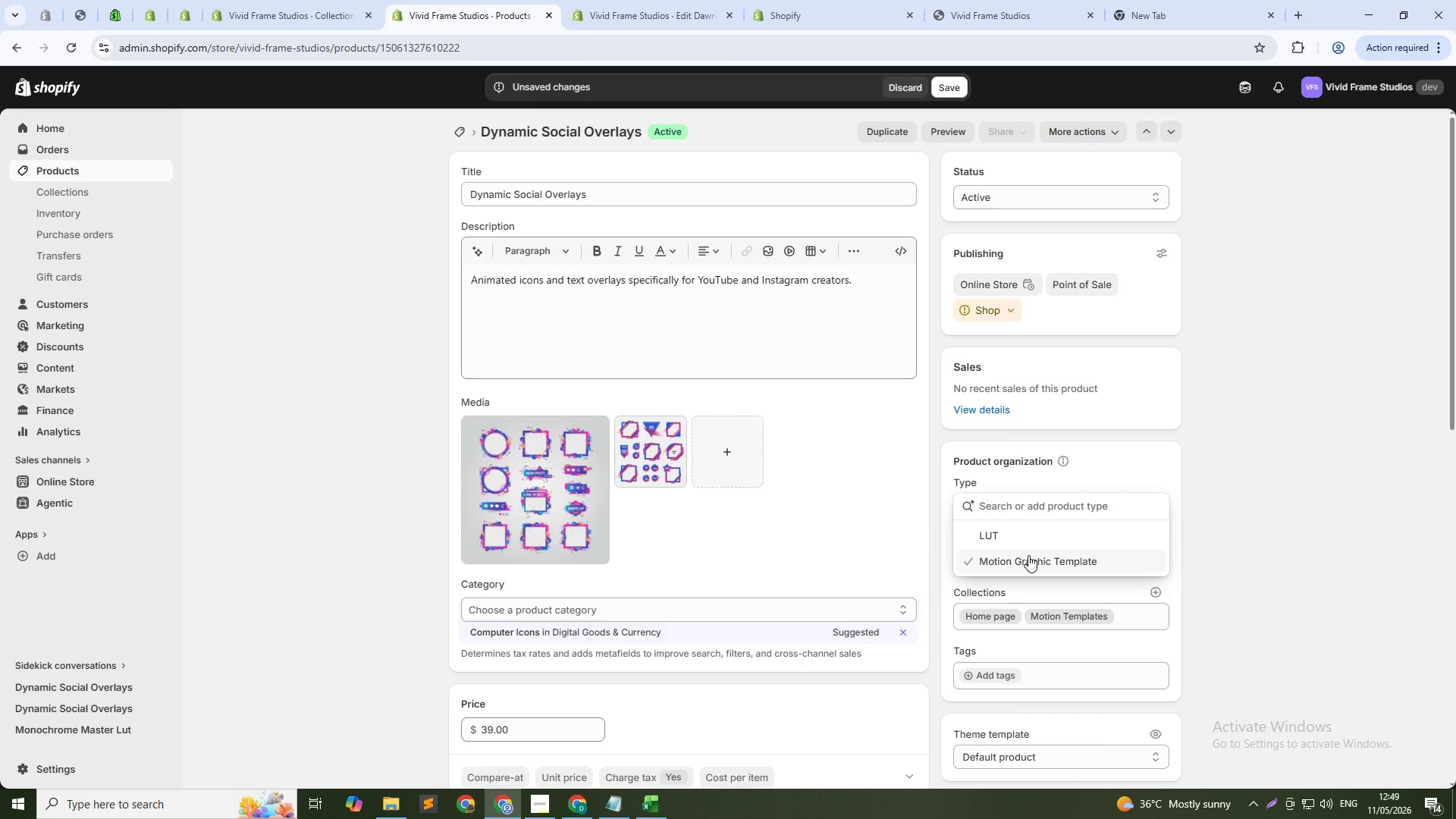 
left_click([1028, 555])
 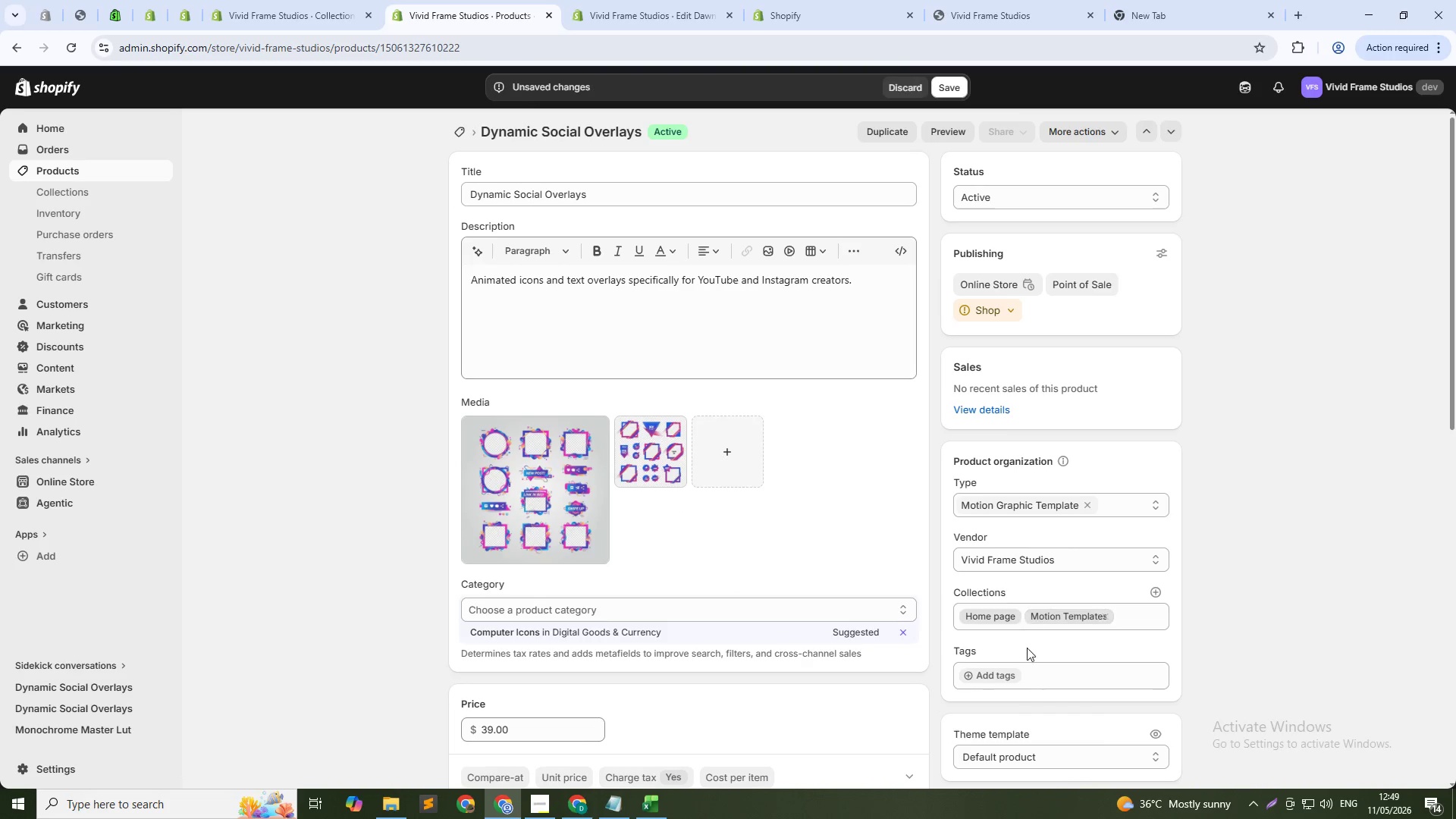 
left_click([1027, 667])
 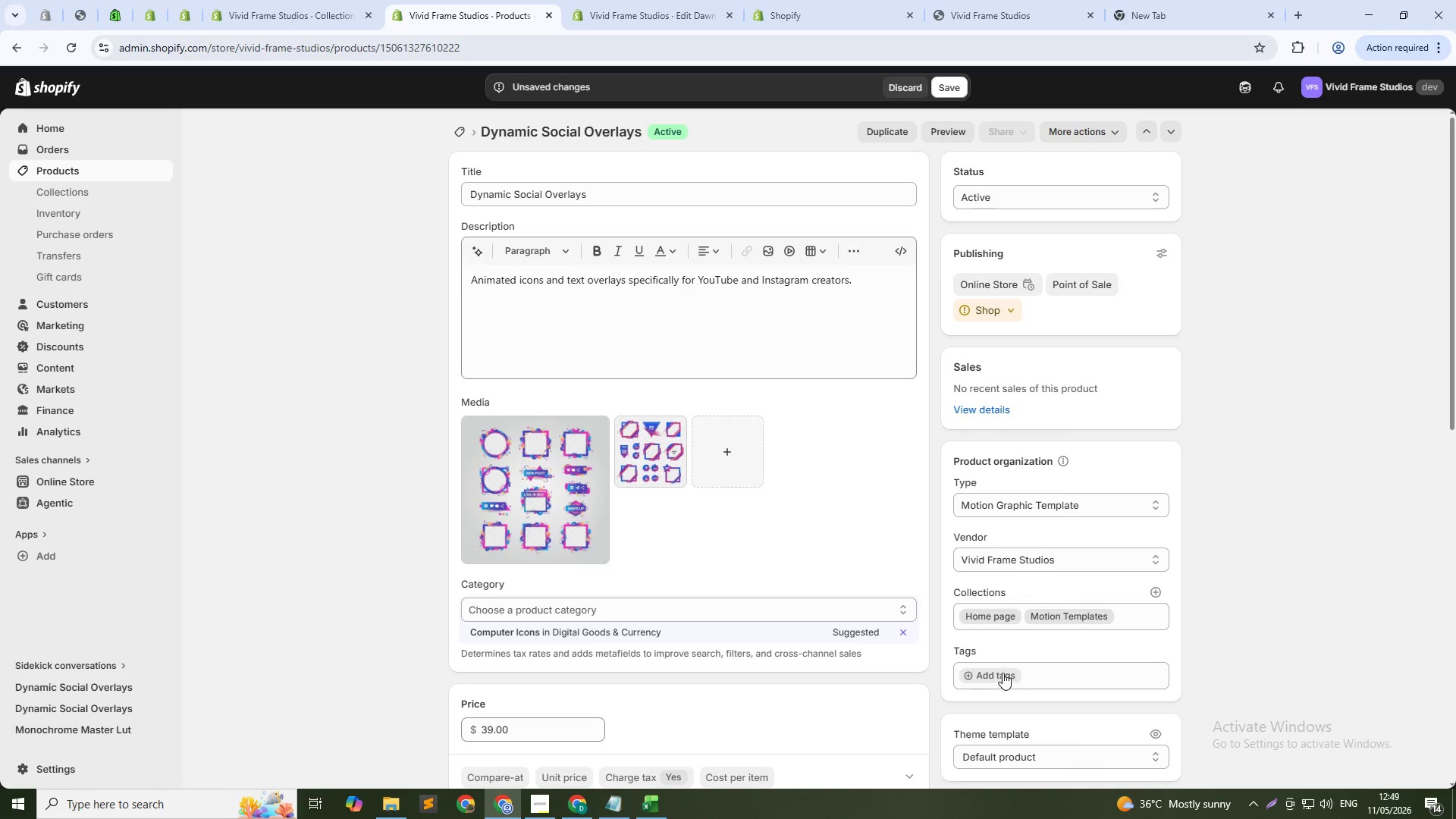 
left_click([1003, 673])
 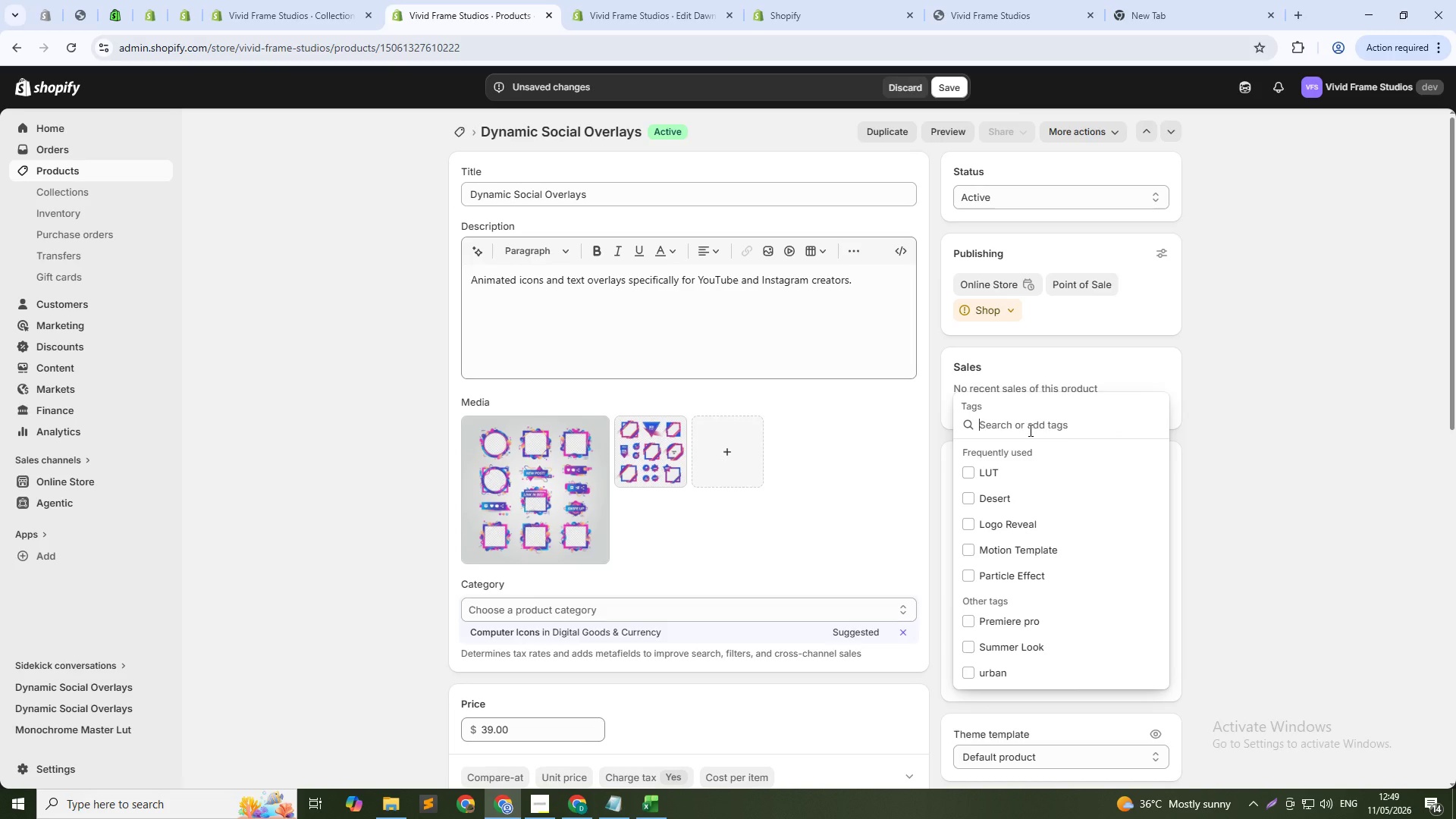 
left_click([1029, 430])
 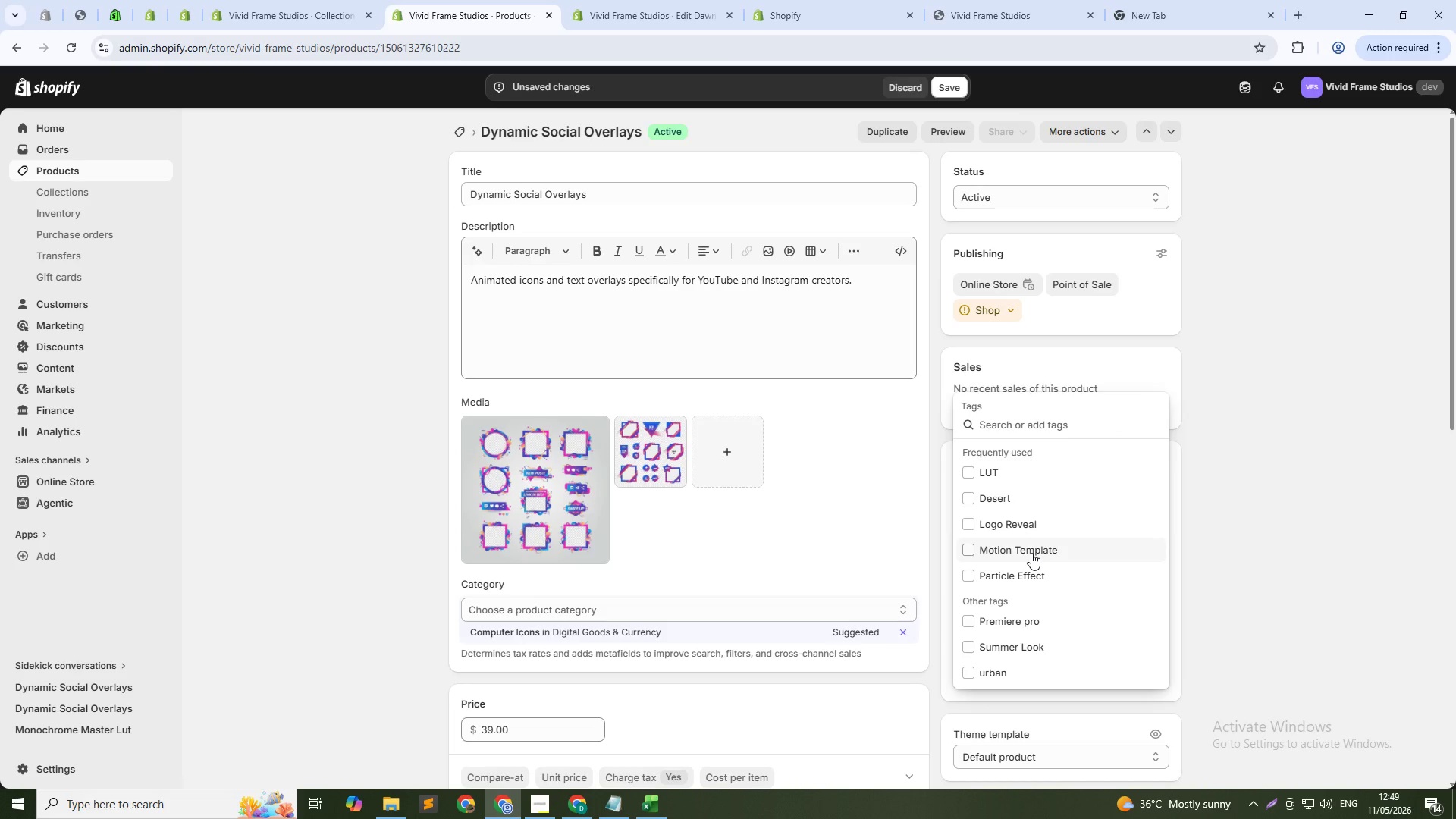 
left_click([1031, 553])
 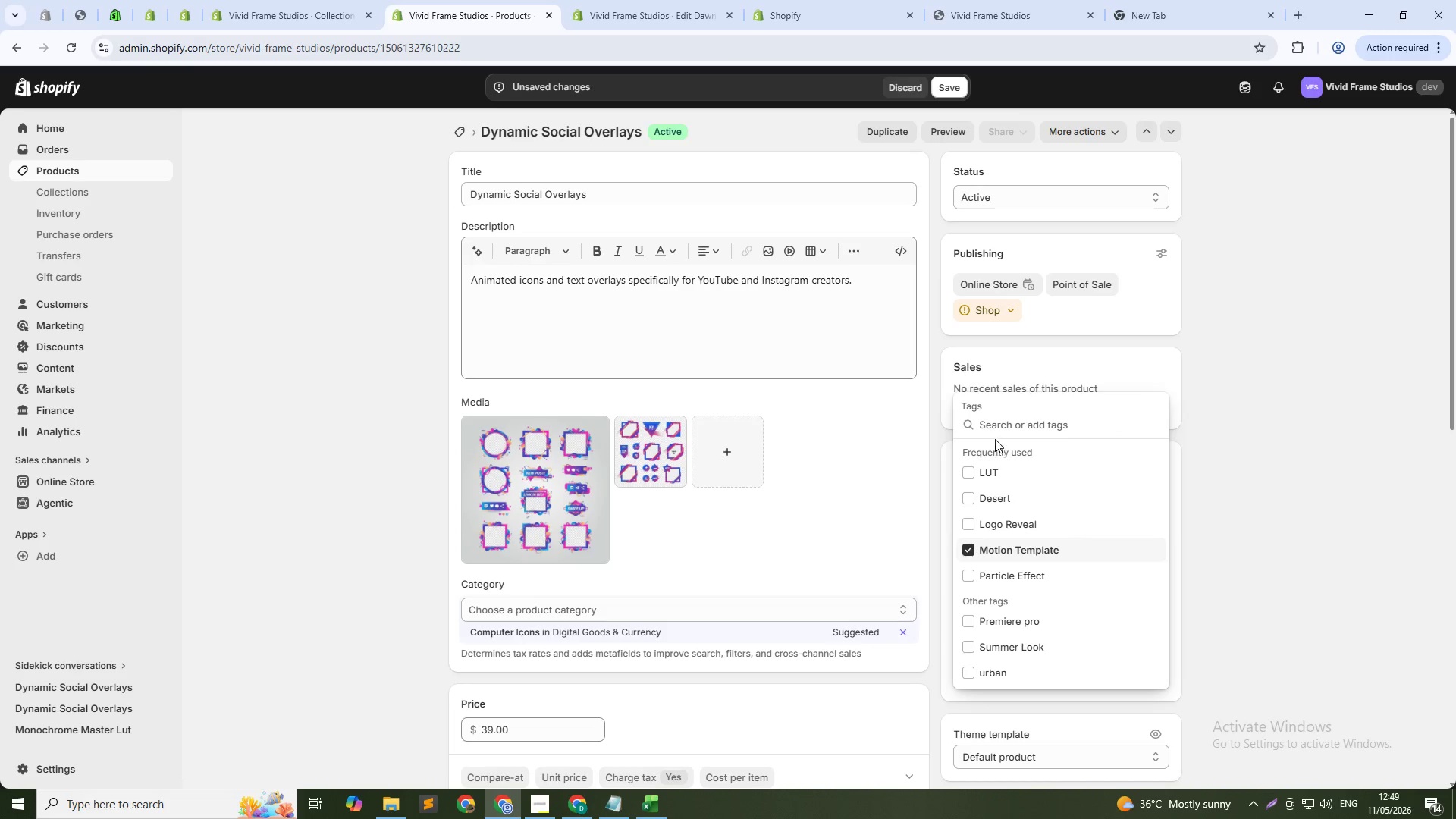 
left_click([992, 429])
 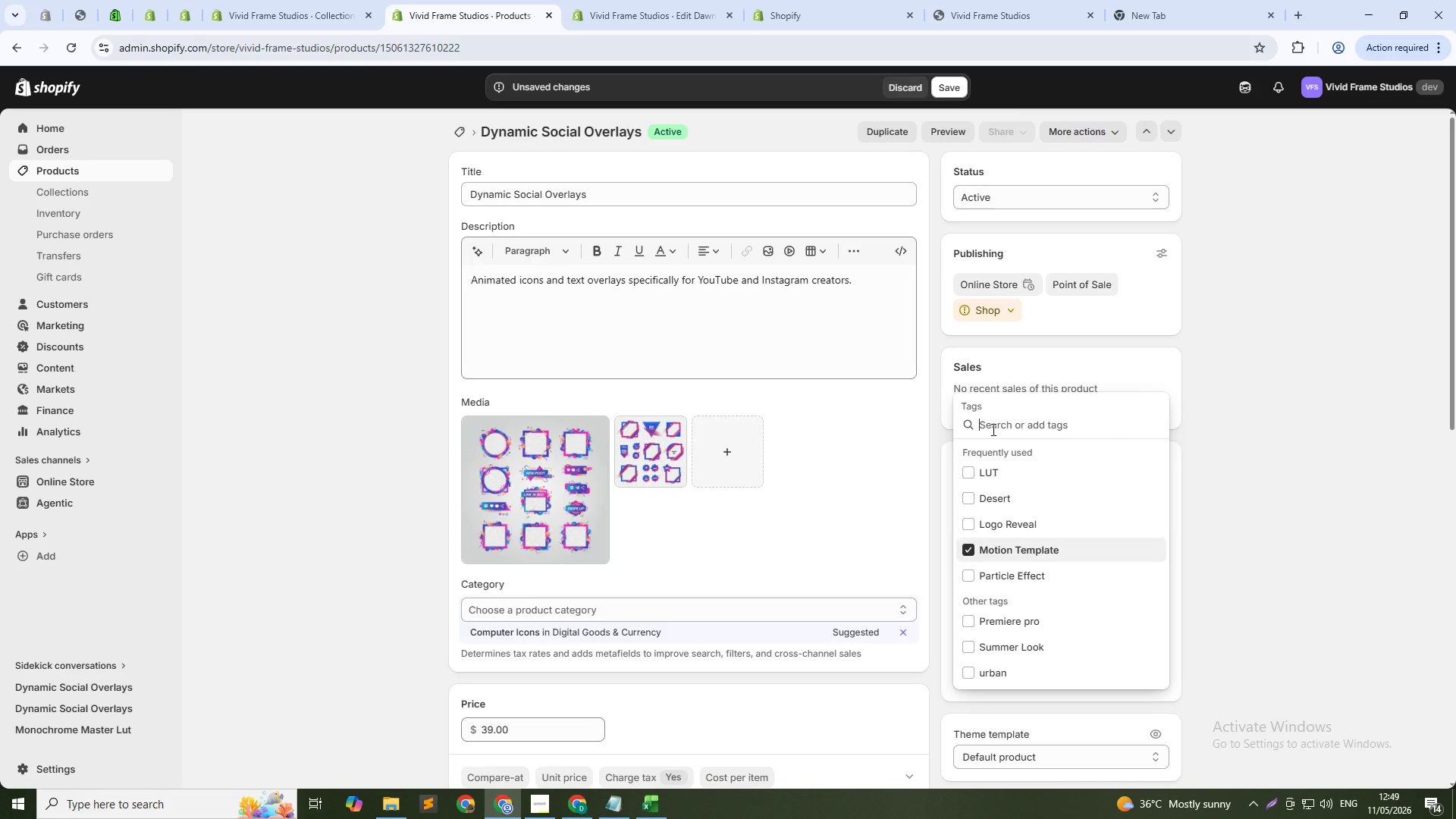 
type(So)
 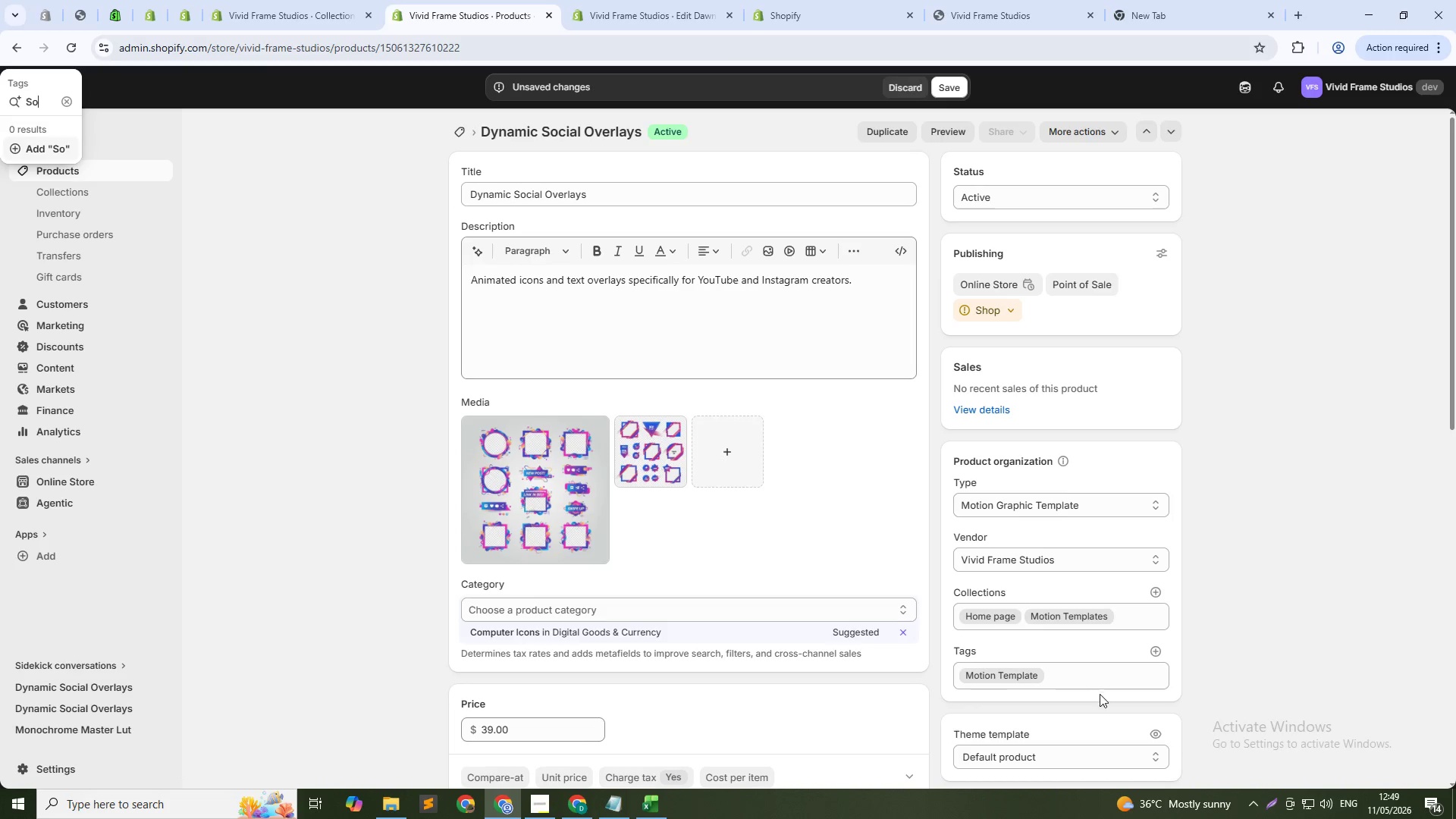 
left_click([1086, 679])
 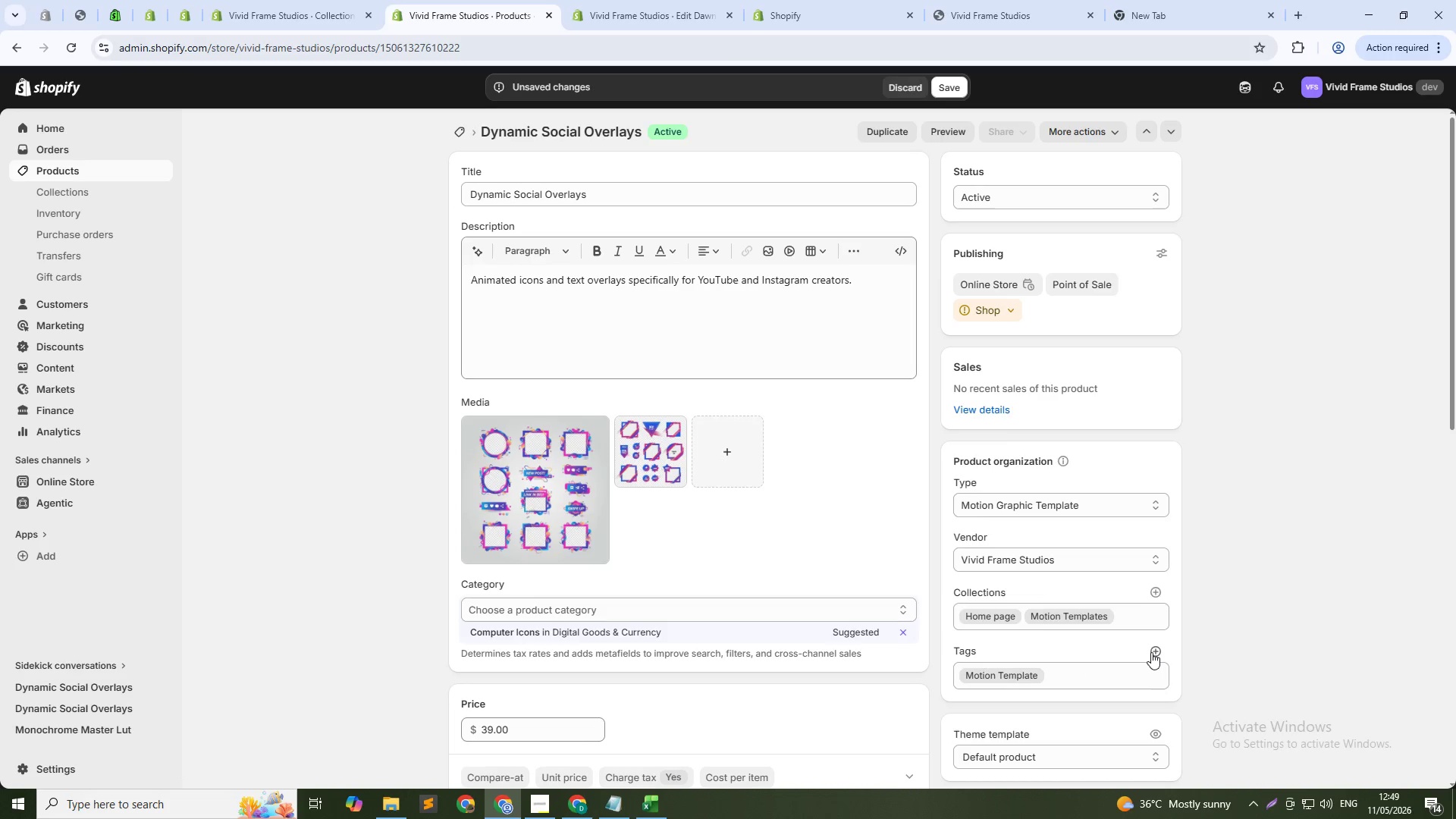 
left_click([1151, 652])
 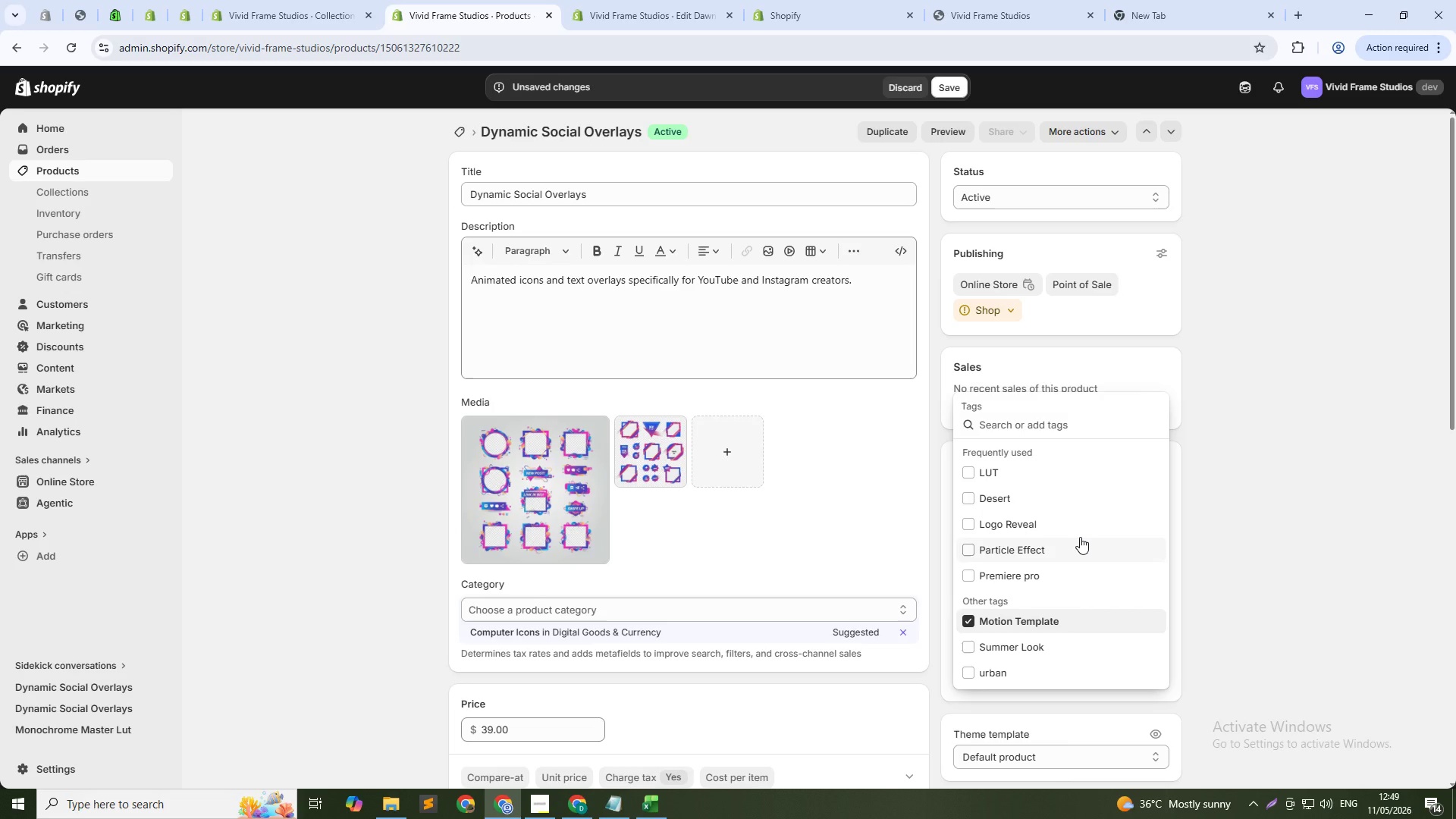 
type(Social media)
key(NumpadEnter)
 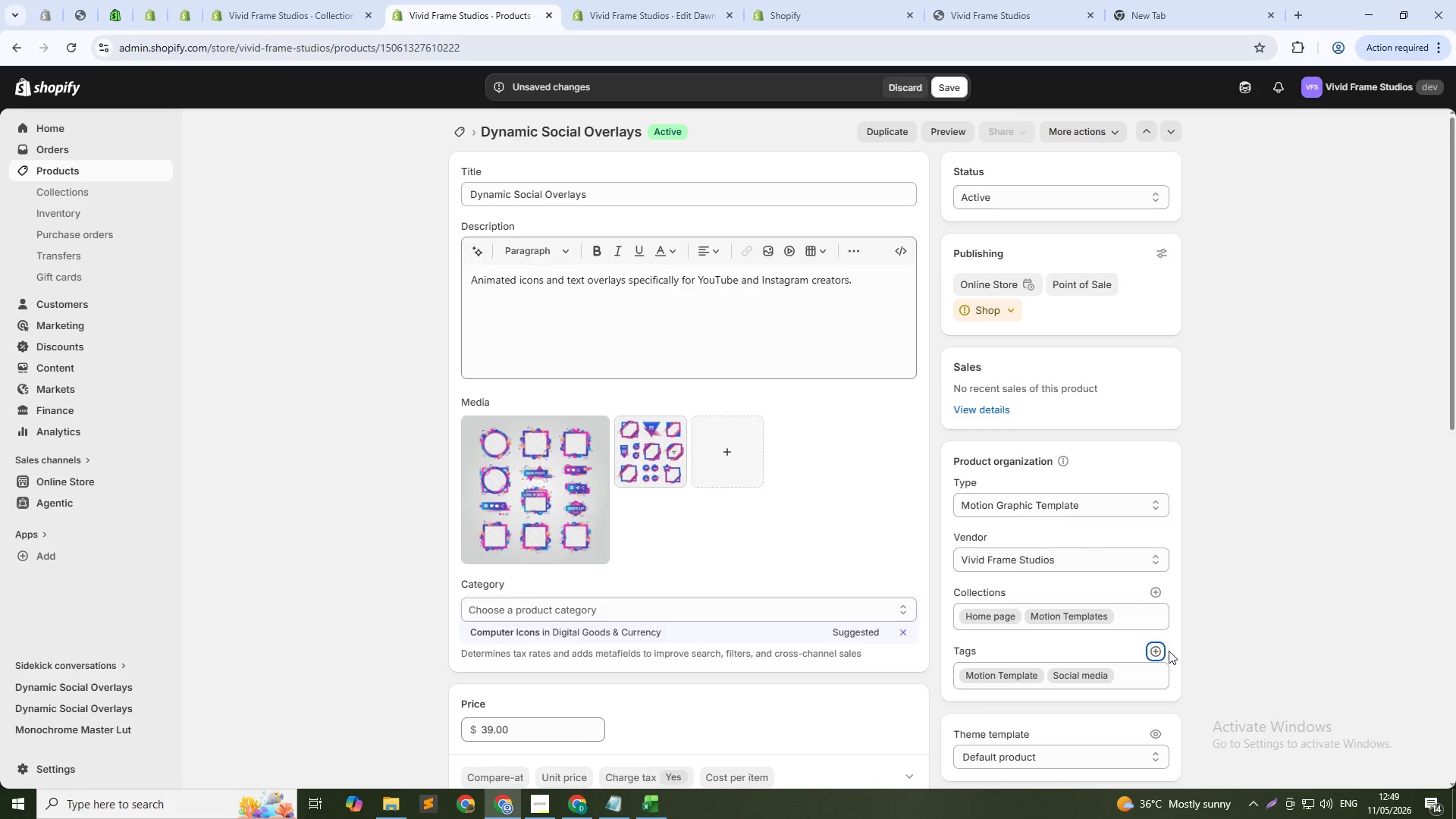 
left_click([1163, 648])
 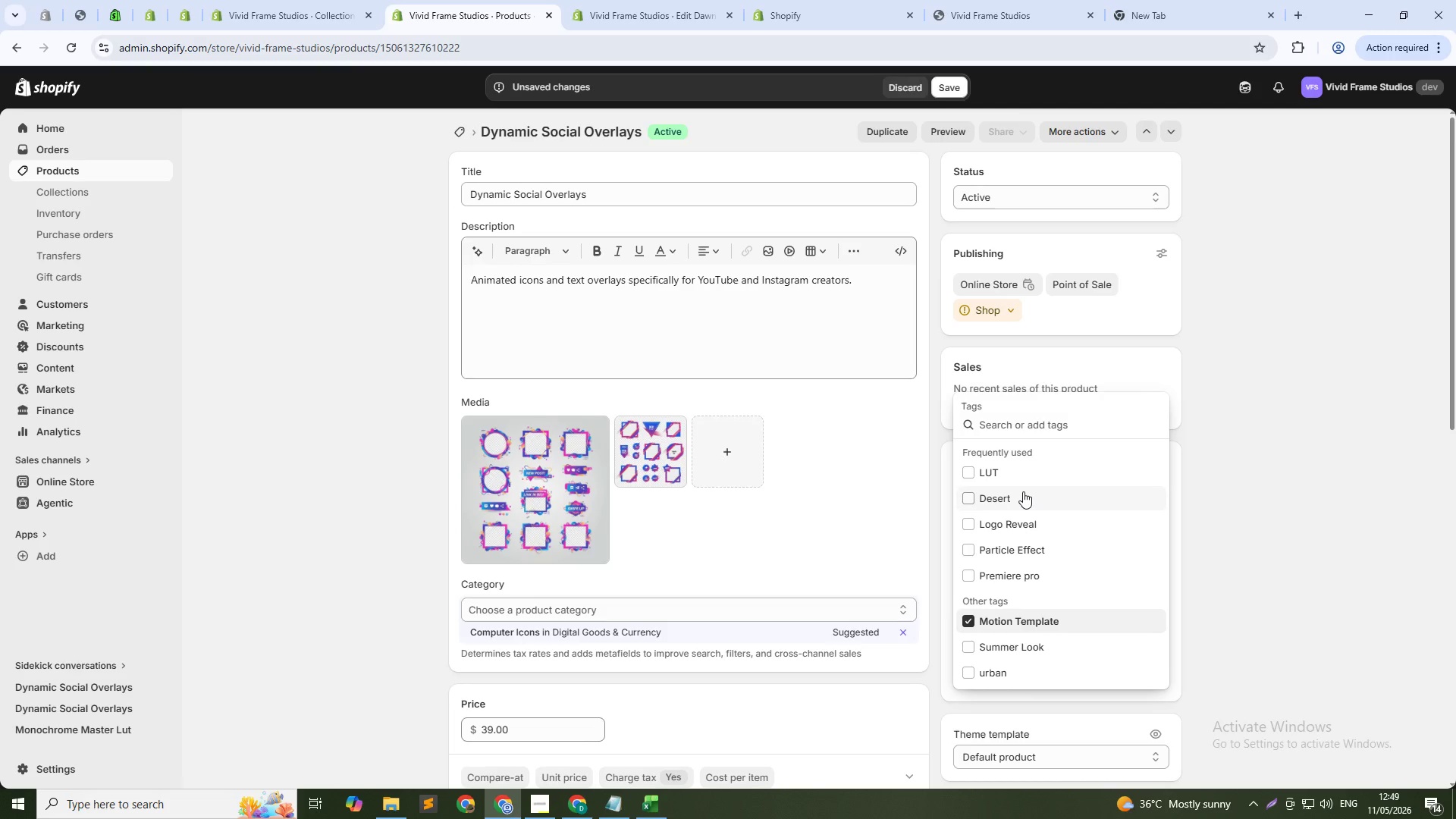 
wait(7.2)
 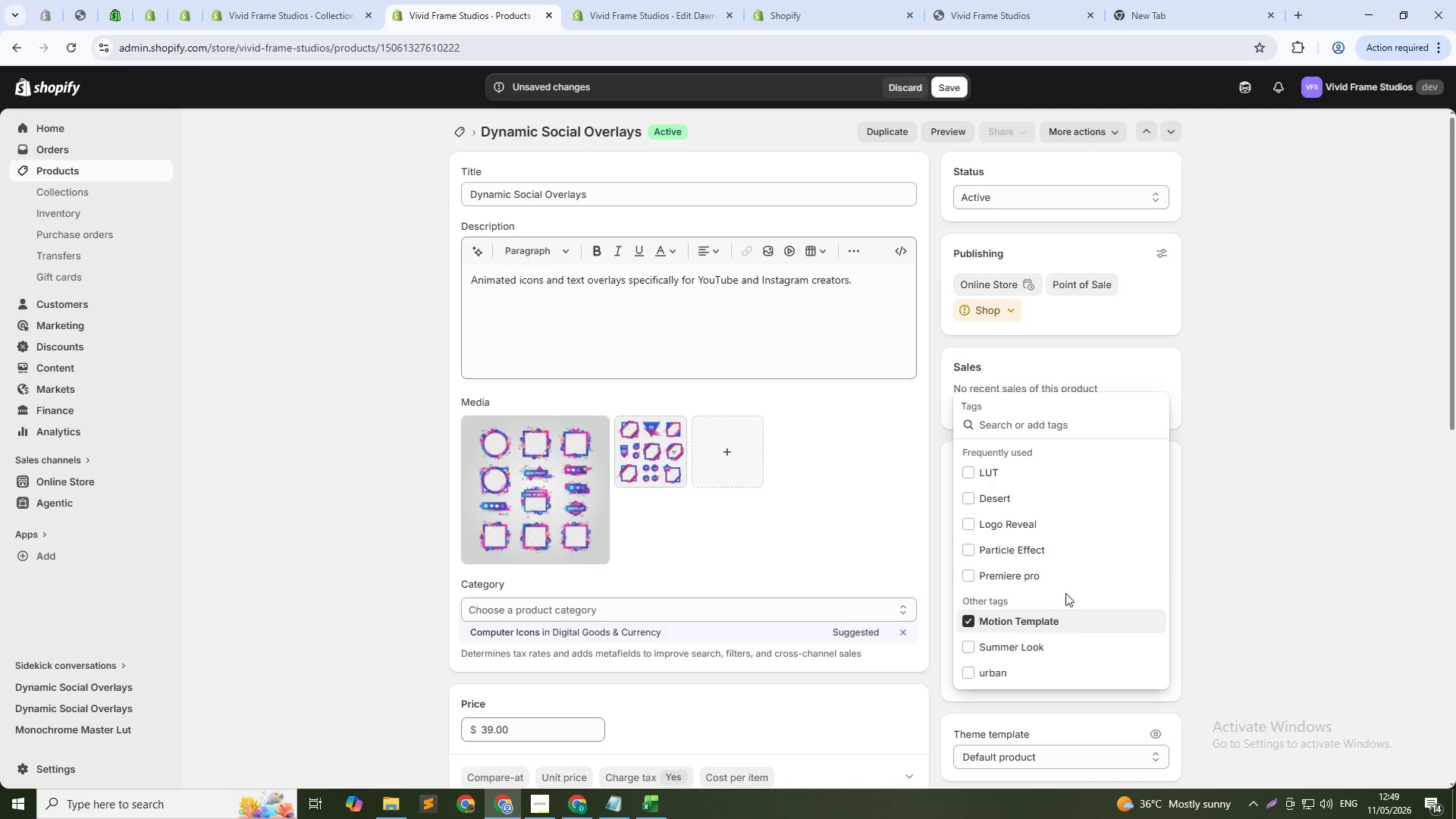 
type(Social Pack)
key(NumpadEnter)
 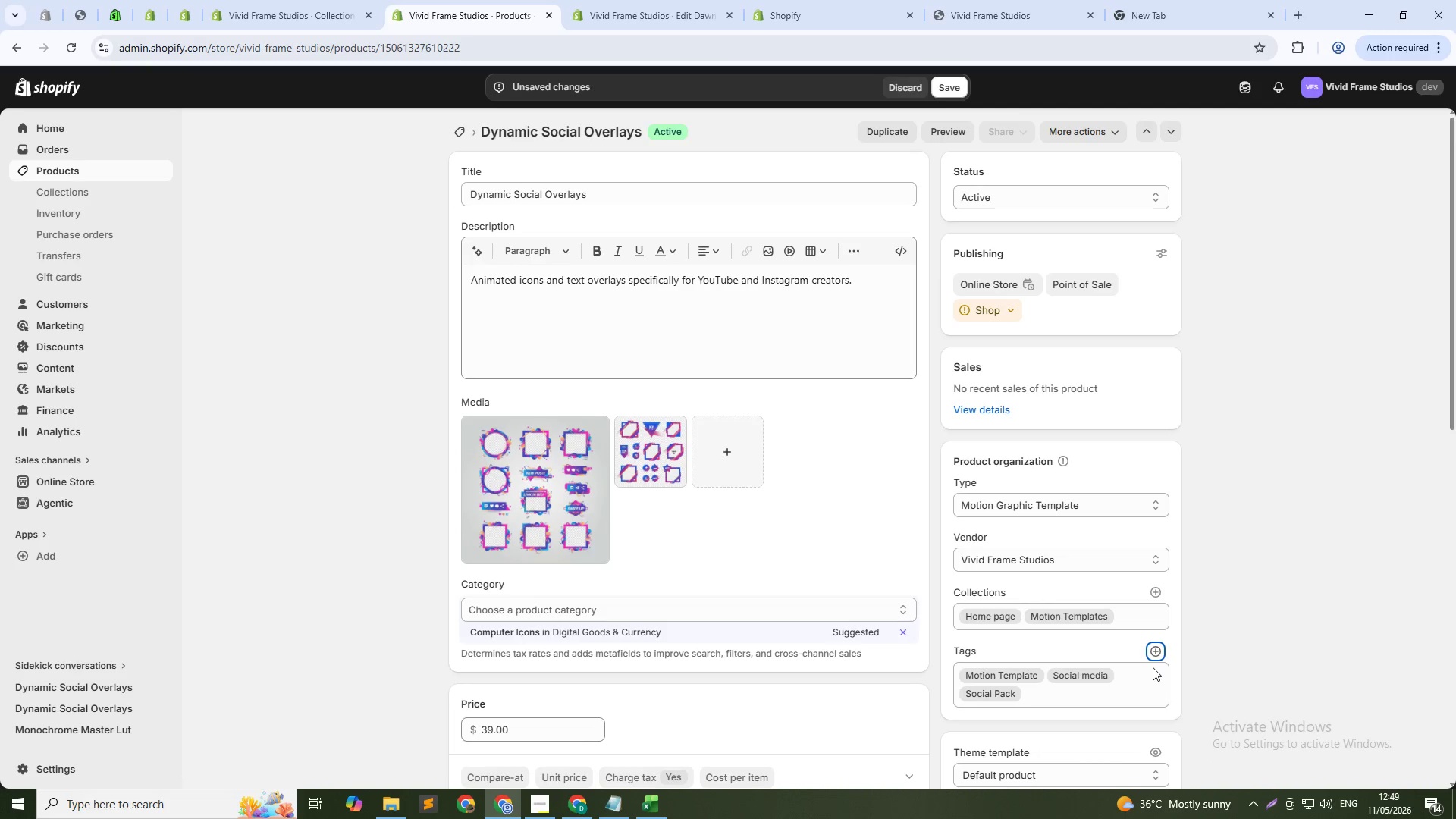 
left_click([1157, 651])
 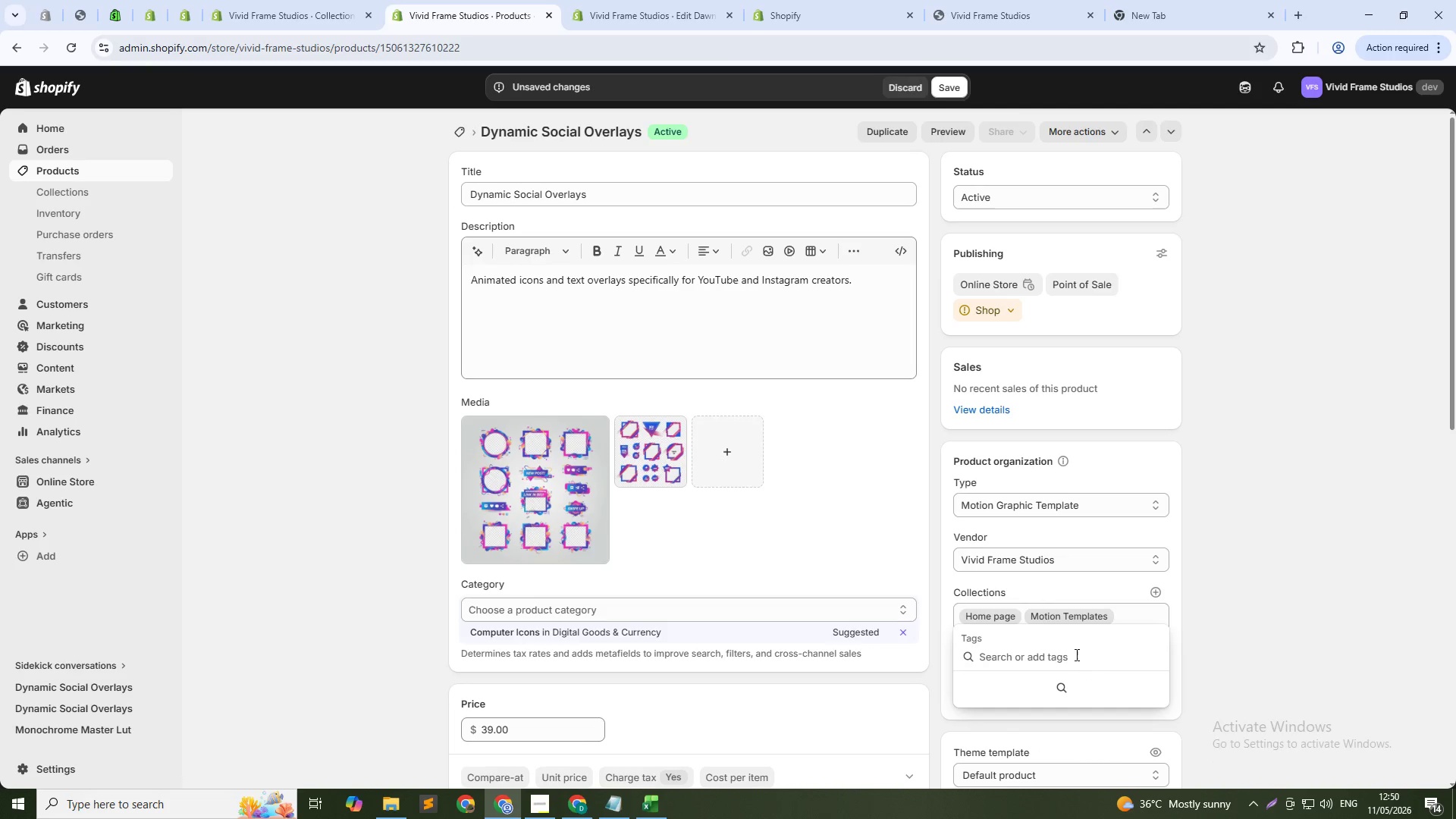 
left_click([1068, 648])
 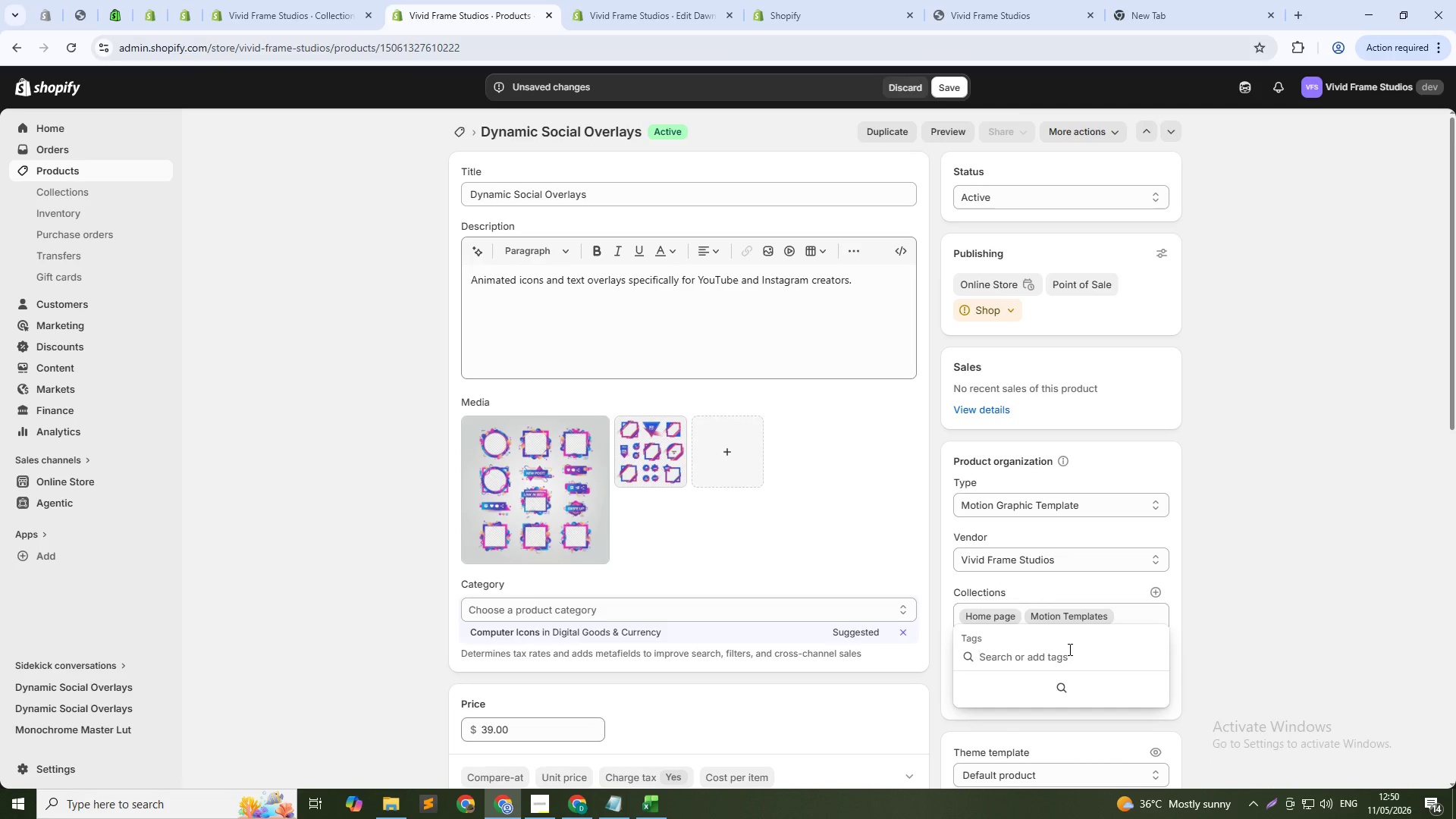 
type(Subscribe Button)
key(NumpadEnter)
 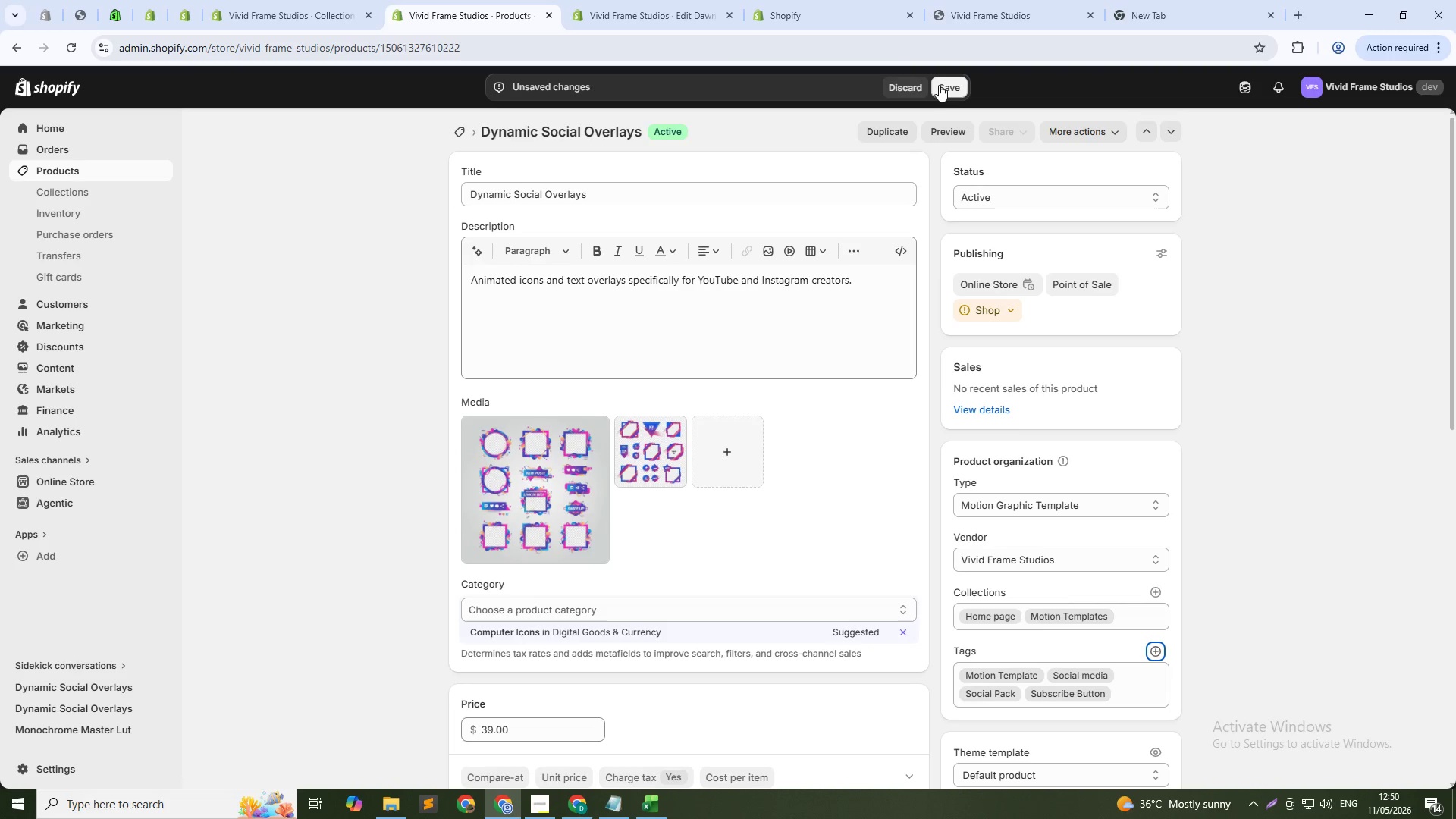 
left_click([554, 460])
 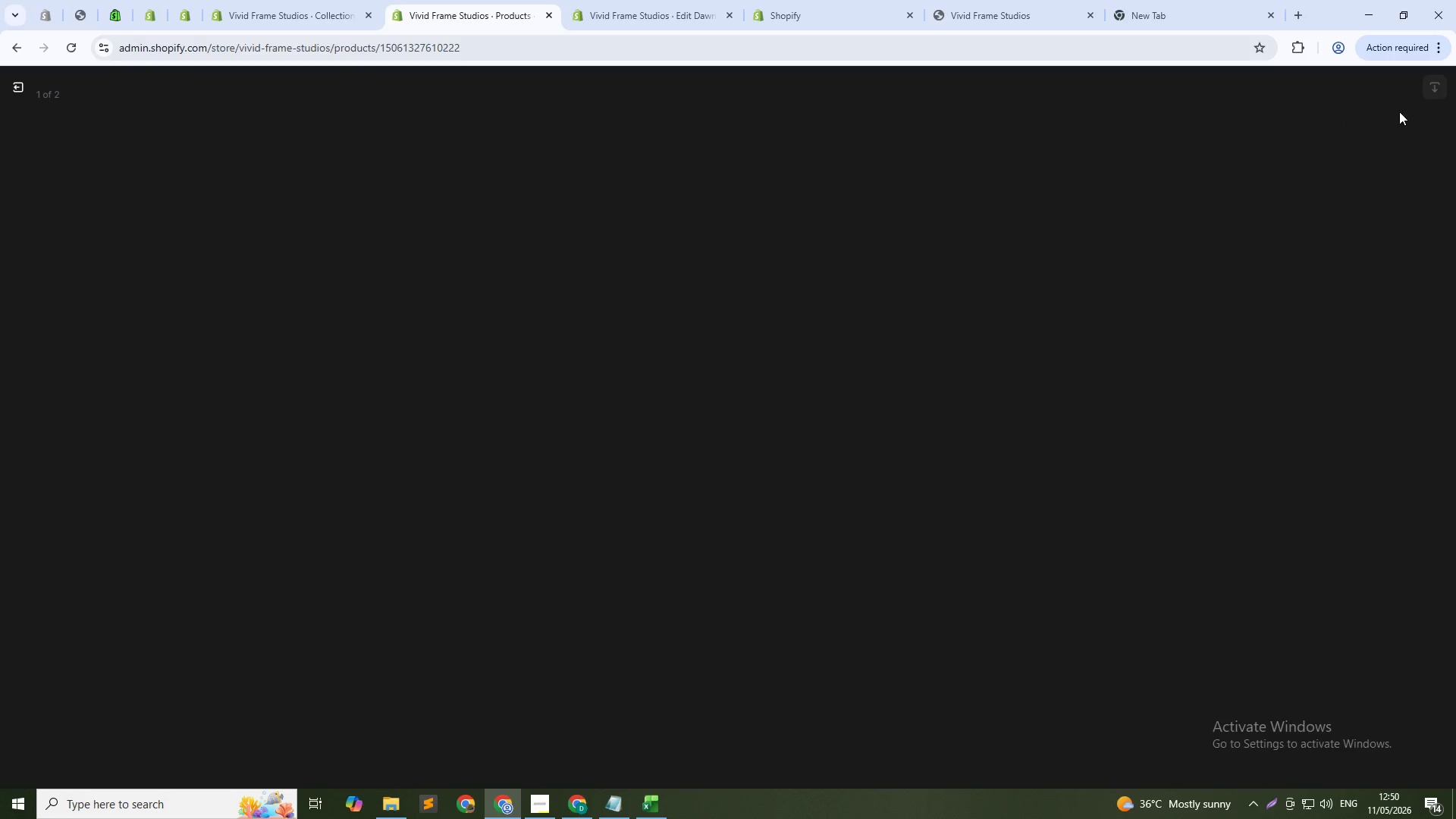 
mouse_move([1388, 178])
 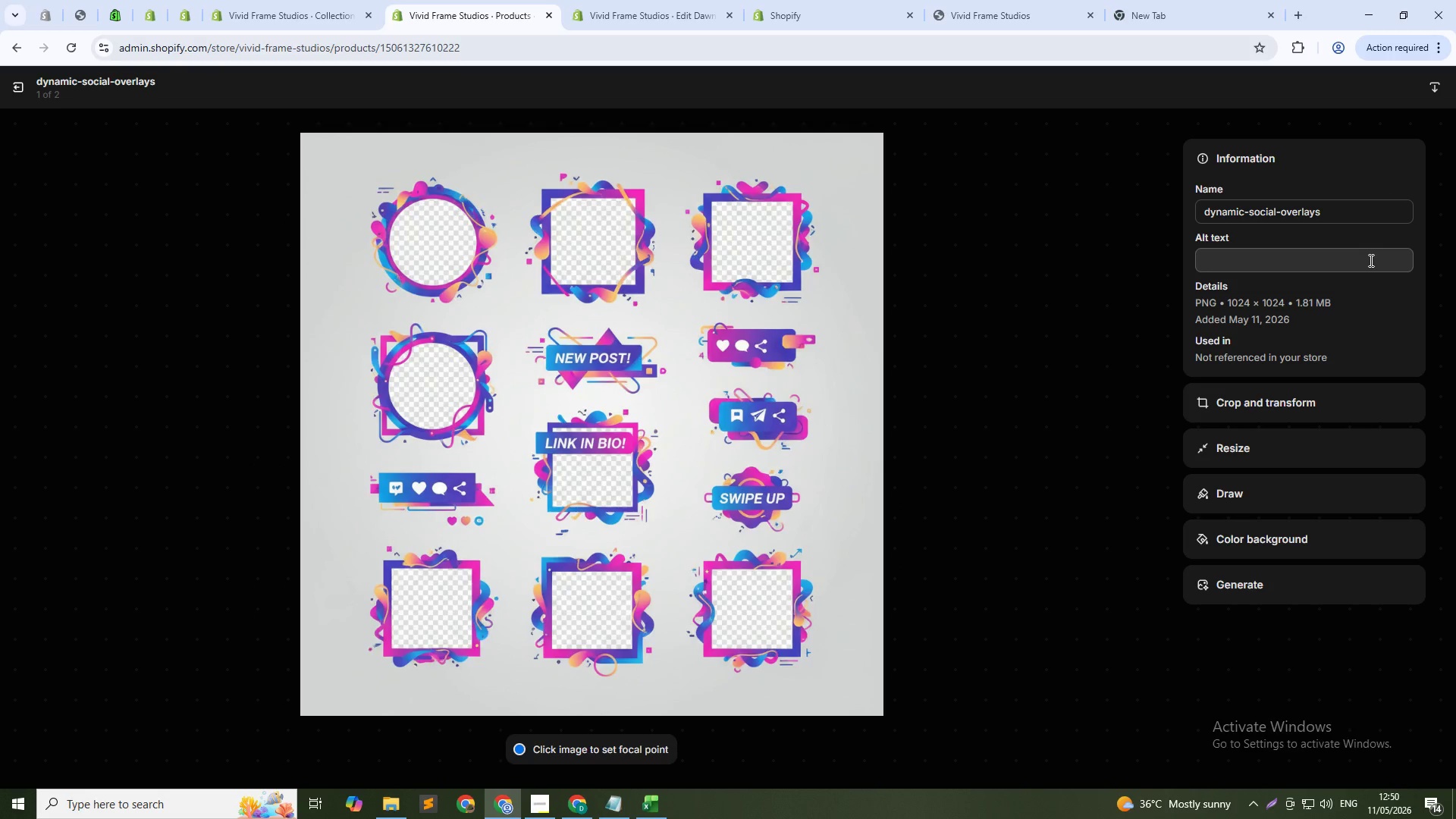 
left_click([1370, 260])
 